 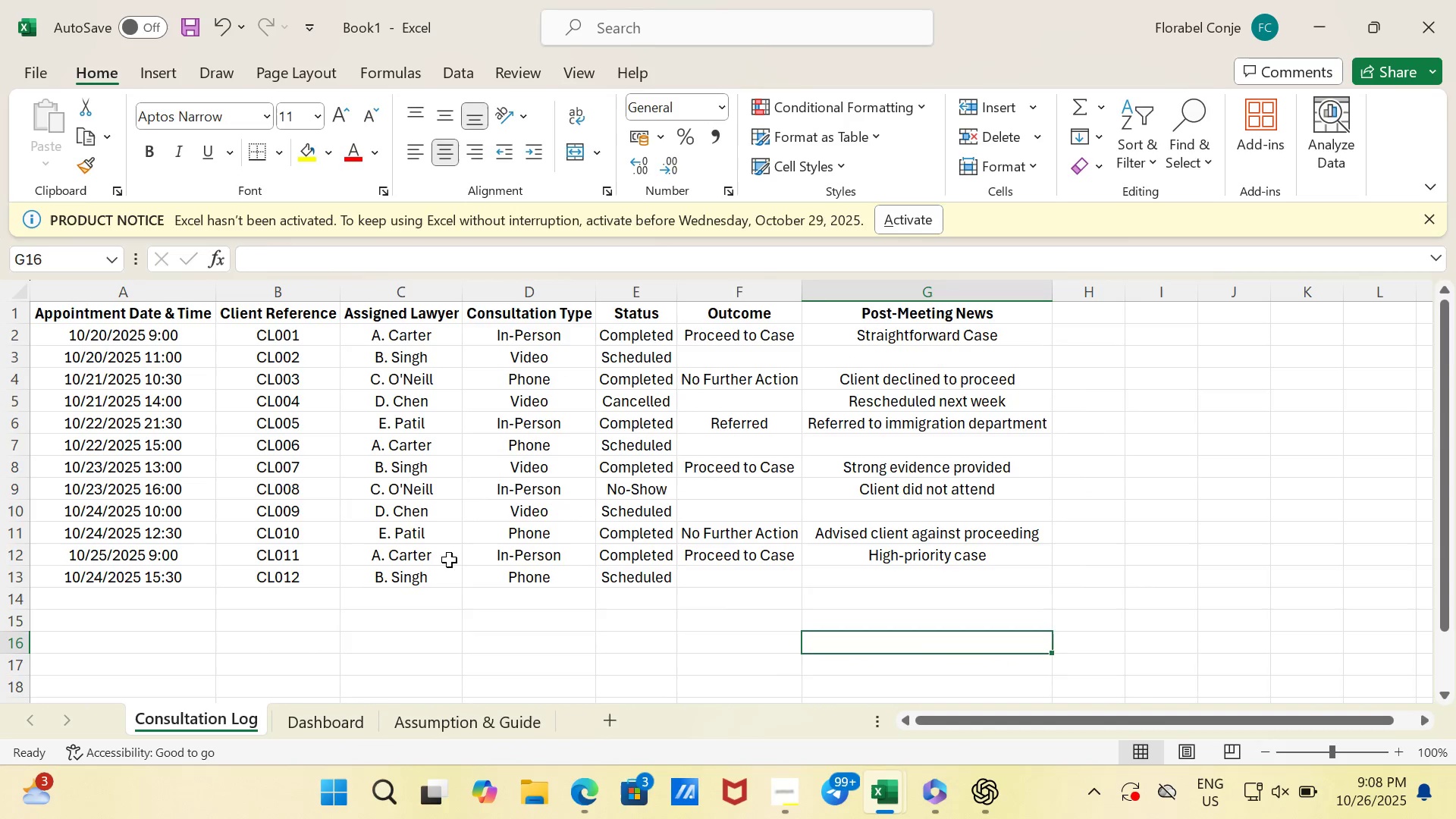 
left_click([338, 728])
 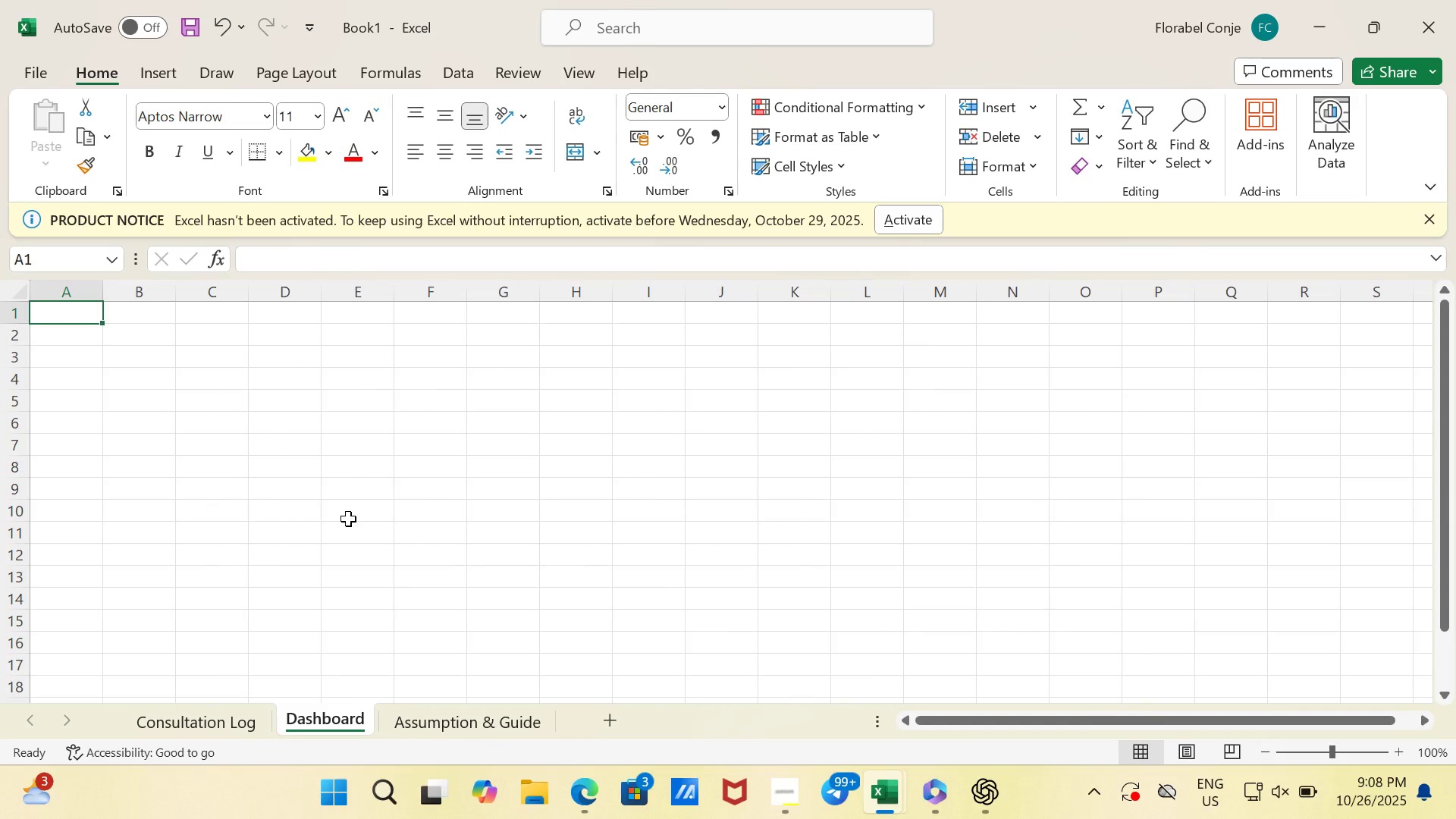 
wait(8.38)
 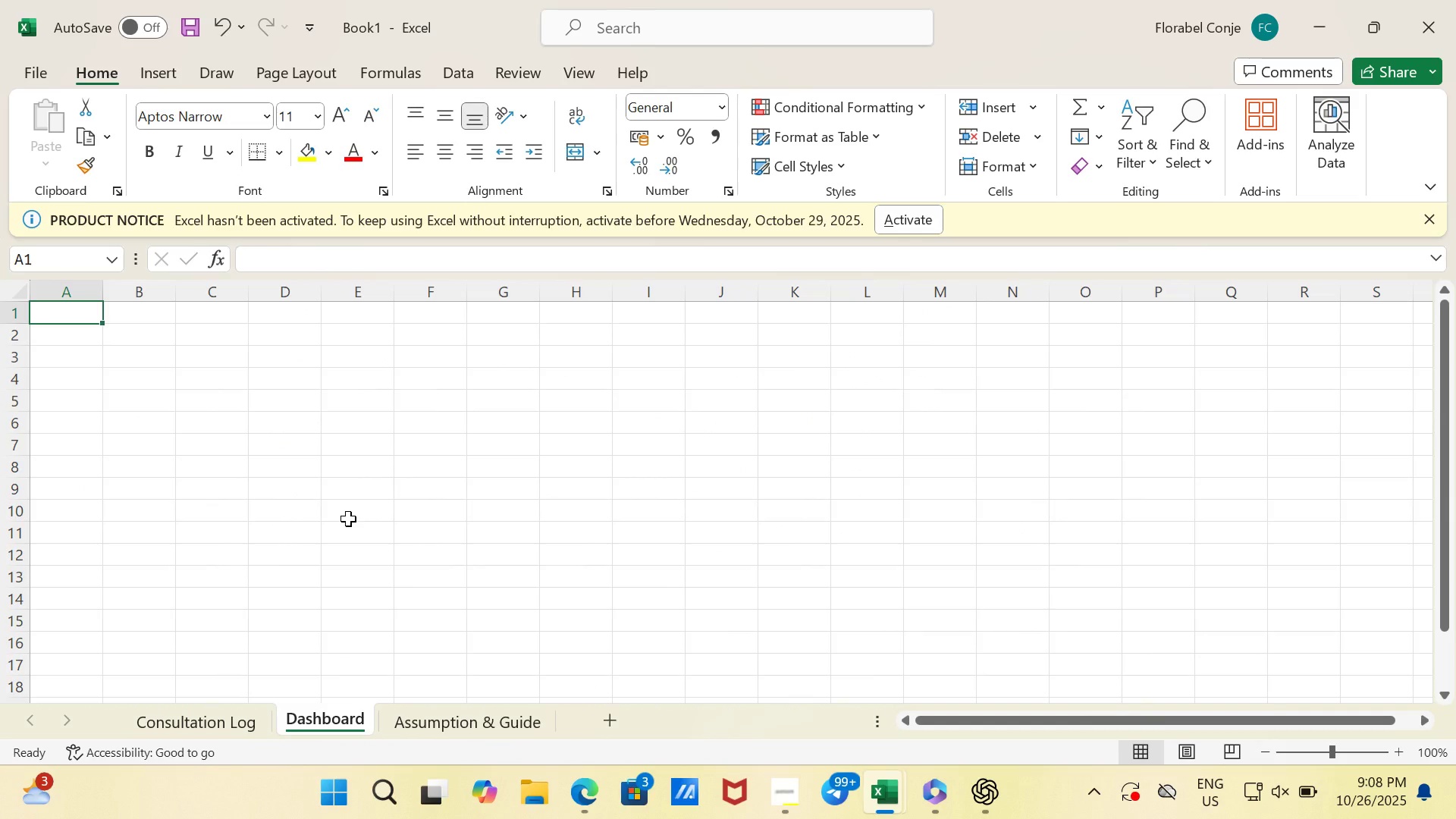 
type(DAS)
key(Backspace)
key(Backspace)
type(ashboard Summary)
 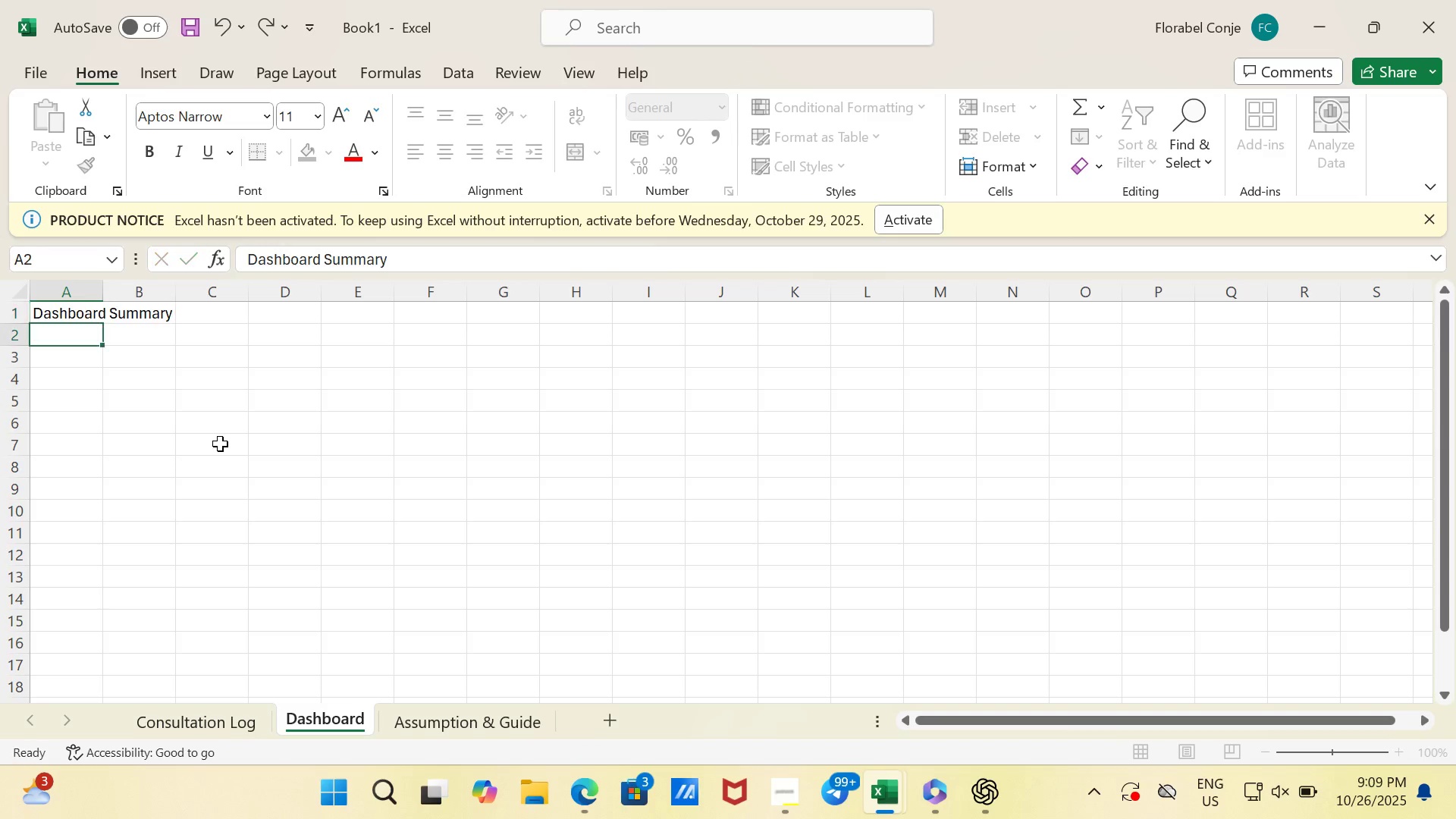 
key(Enter)
 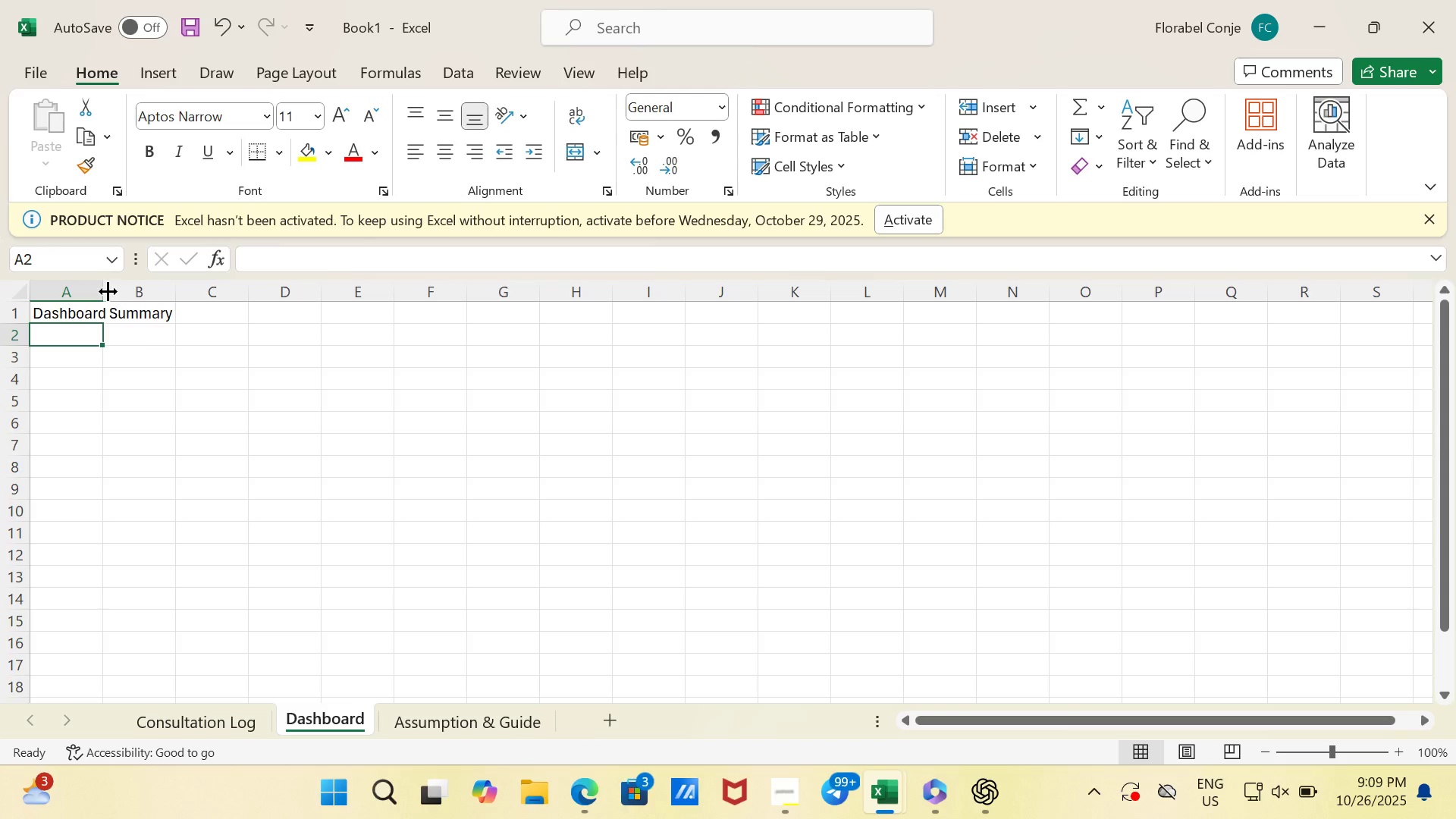 
double_click([102, 291])
 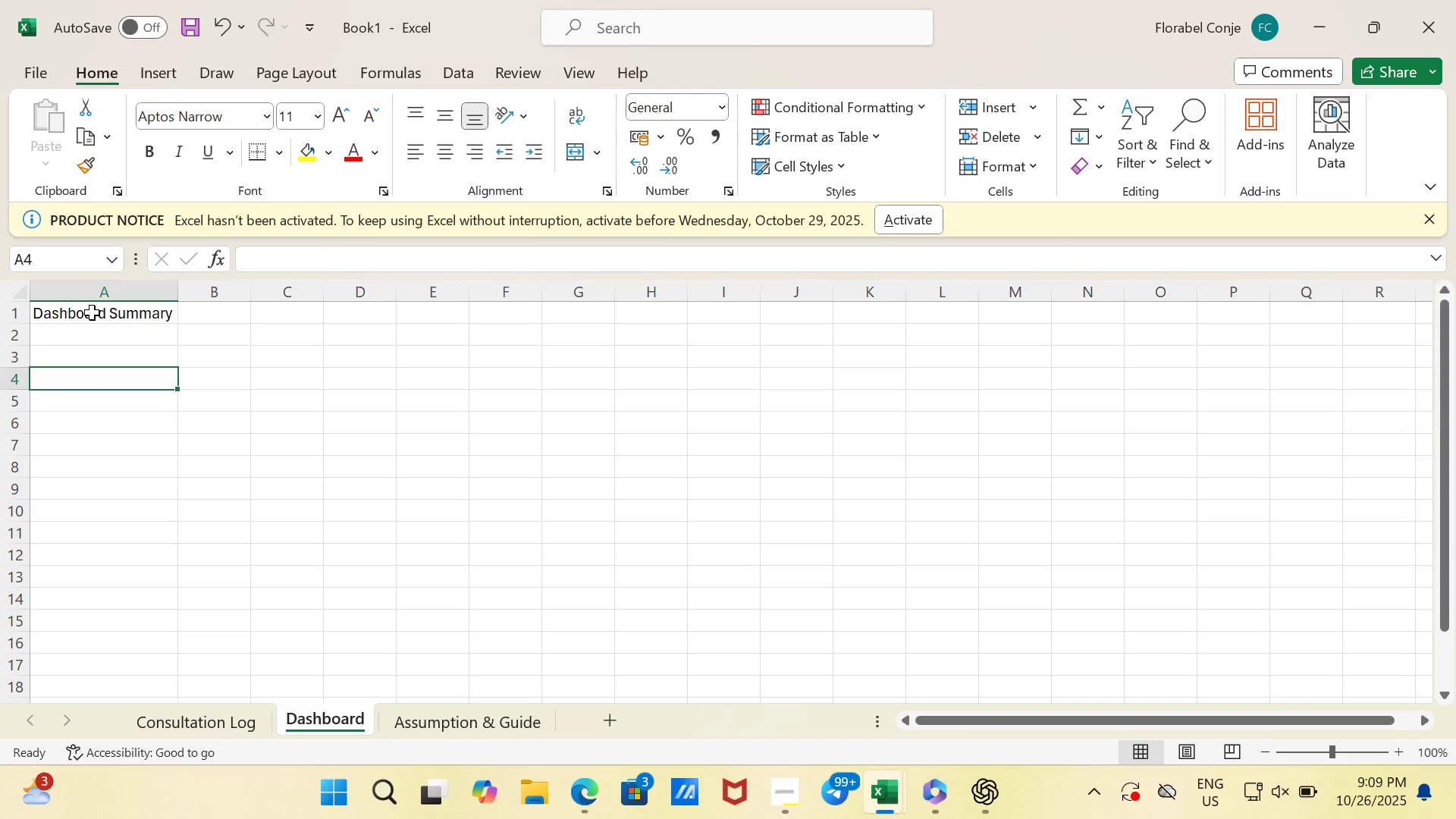 
left_click([92, 312])
 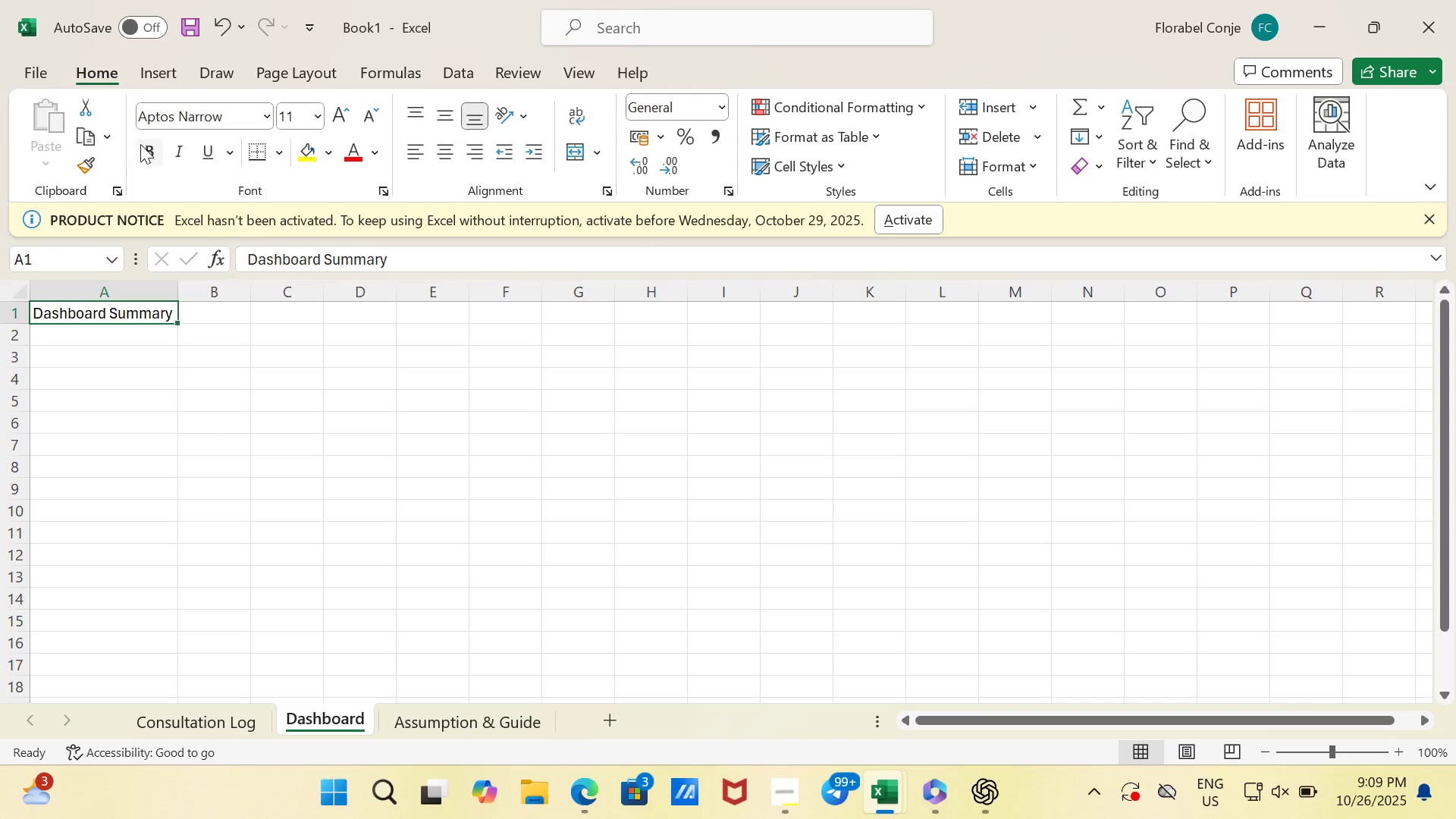 
left_click([147, 141])
 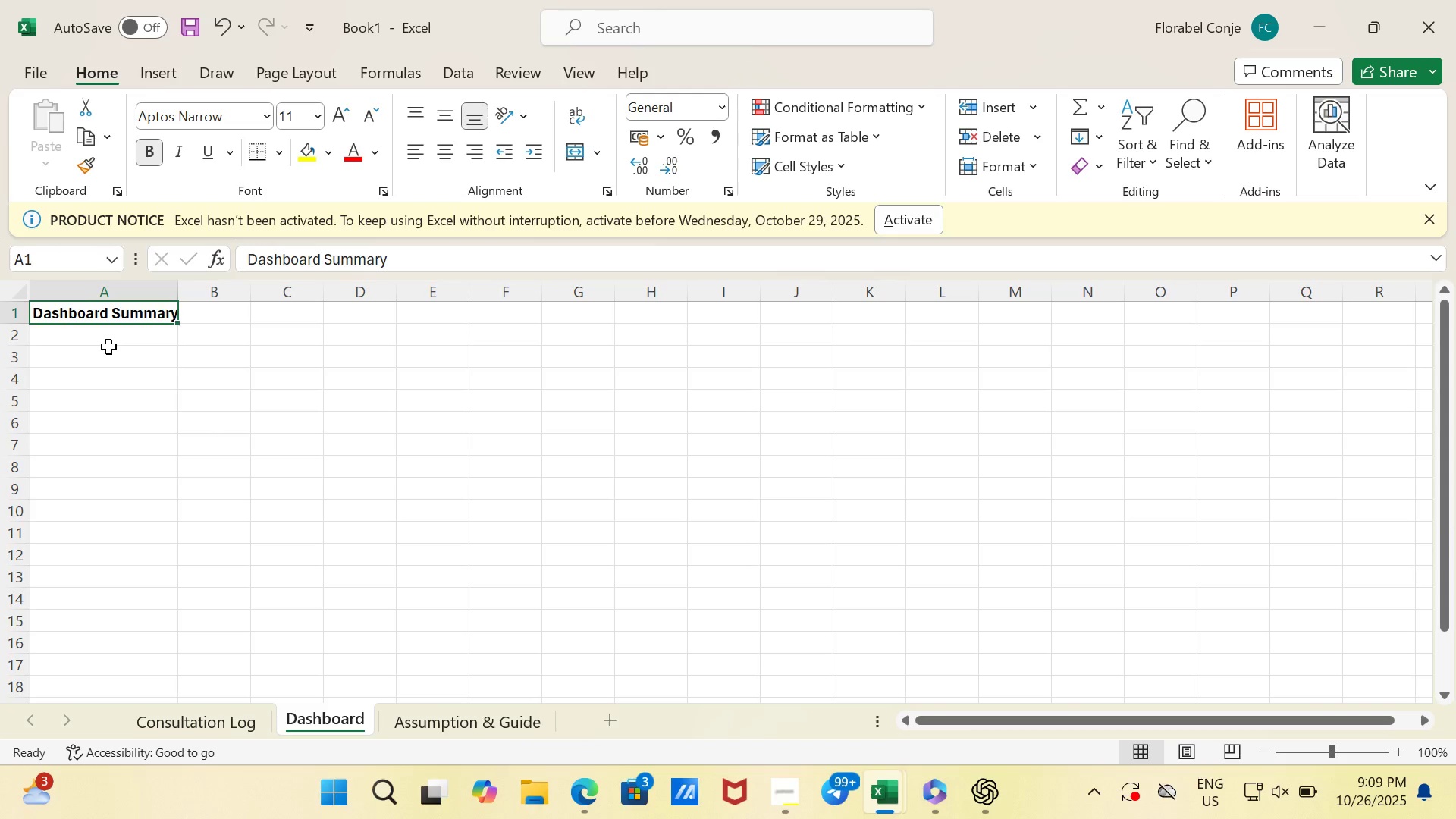 
left_click([86, 351])
 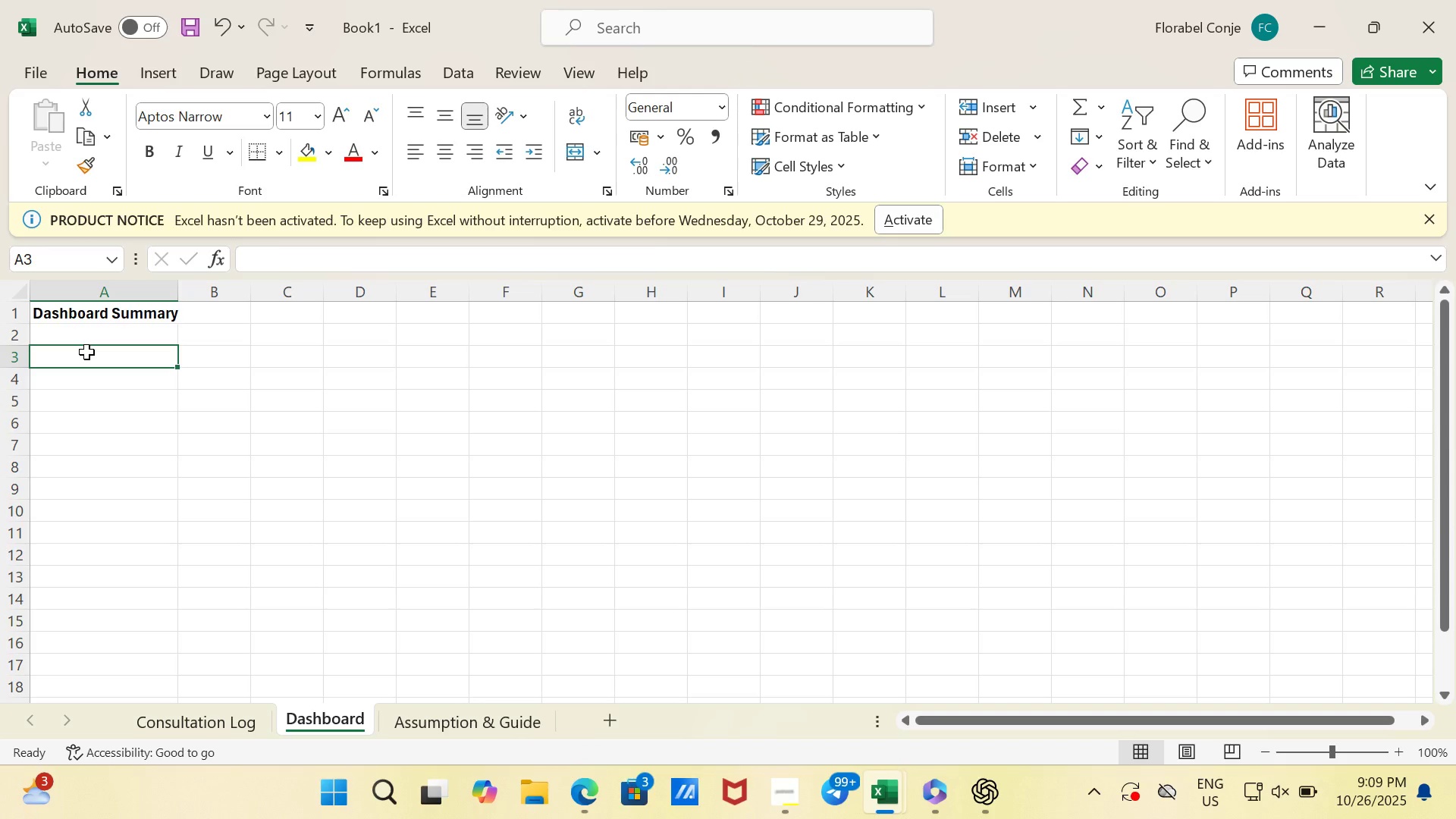 
type(Totak)
key(Backspace)
type(l Scheduled Appointments:)
 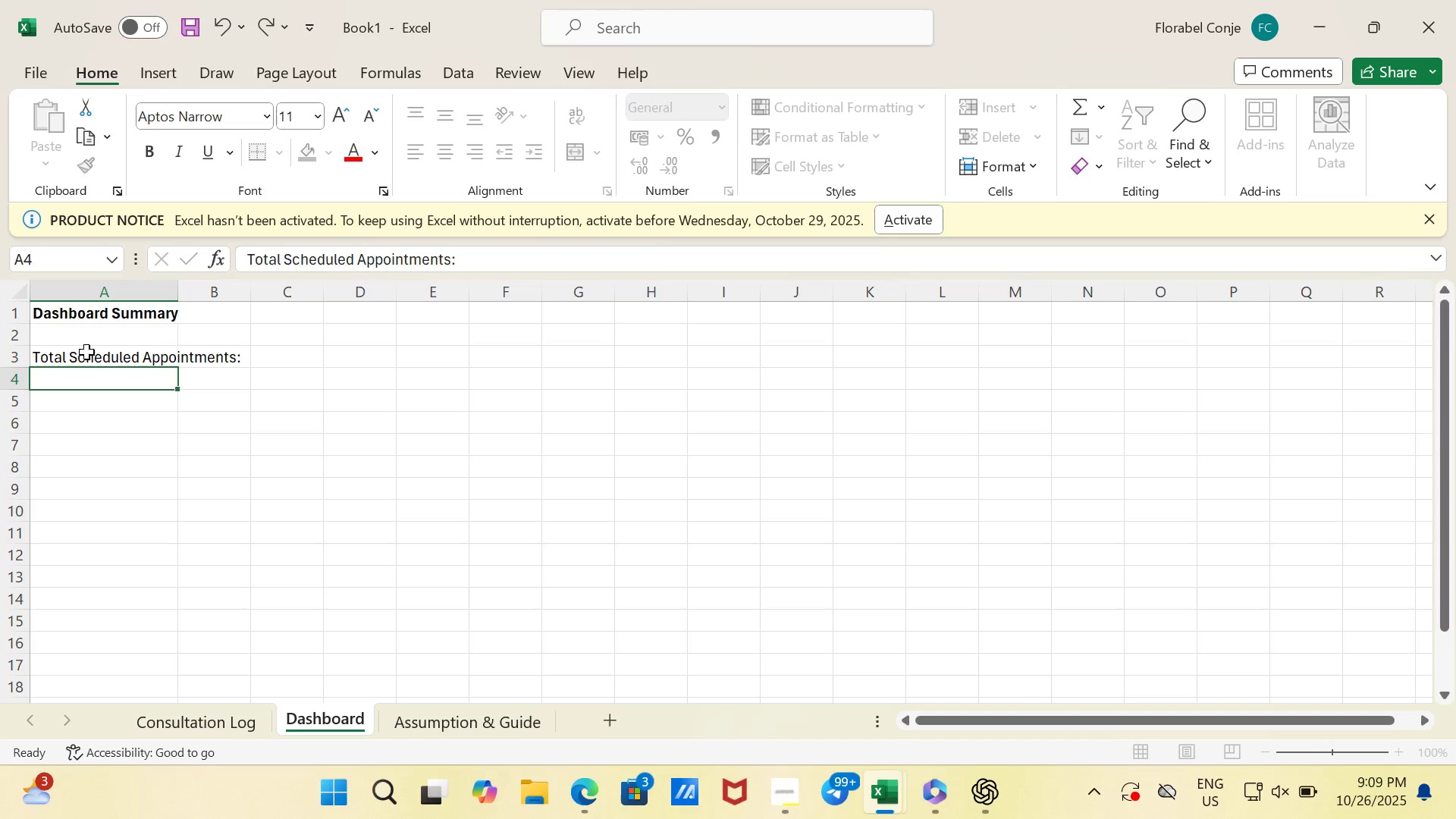 
key(Enter)
 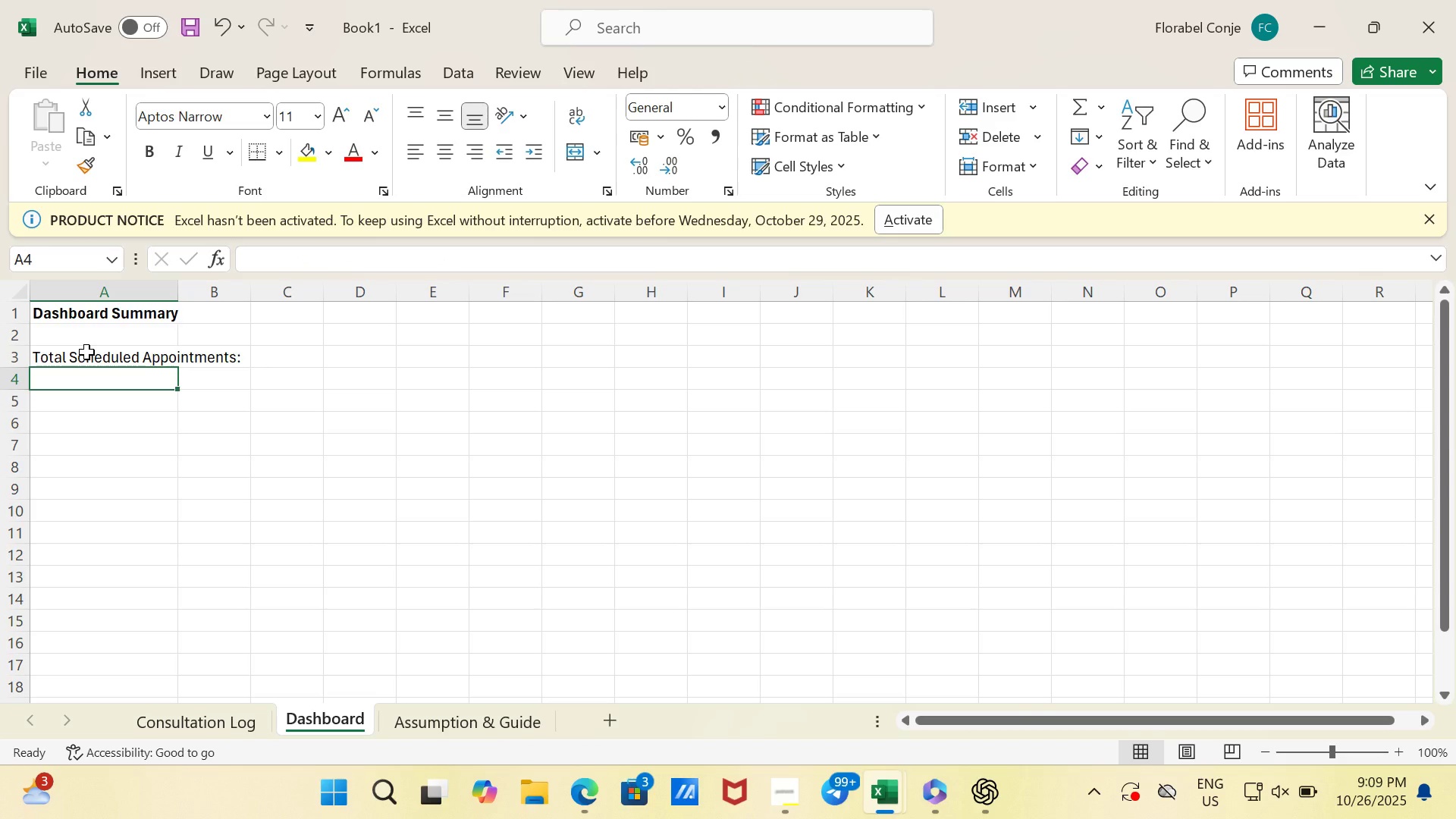 
type(TOTA)
key(Backspace)
key(Backspace)
key(Backspace)
key(Backspace)
type(otal Completted)
key(Backspace)
key(Backspace)
key(Backspace)
type(ed Consultations:)
 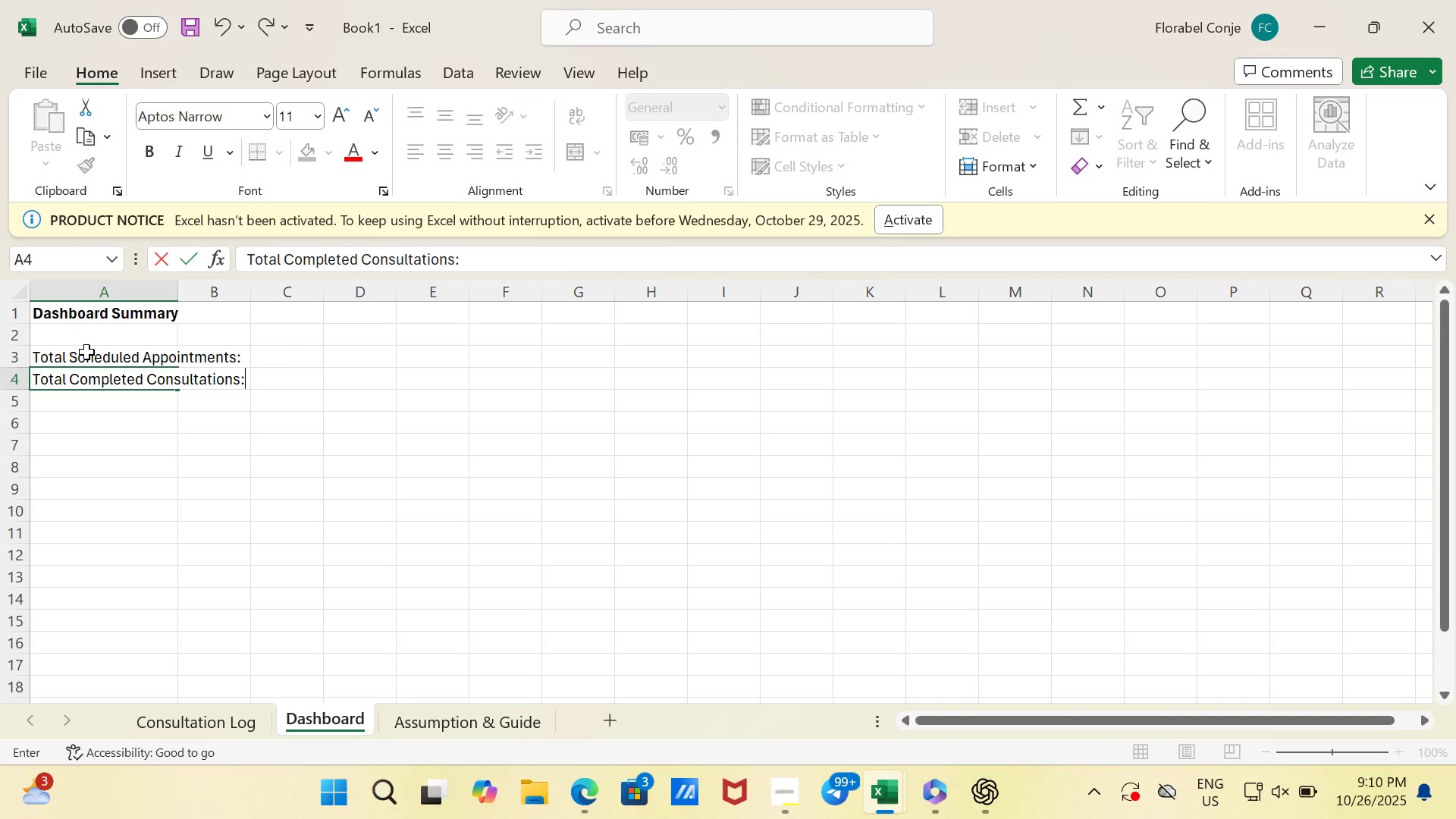 
key(Enter)
 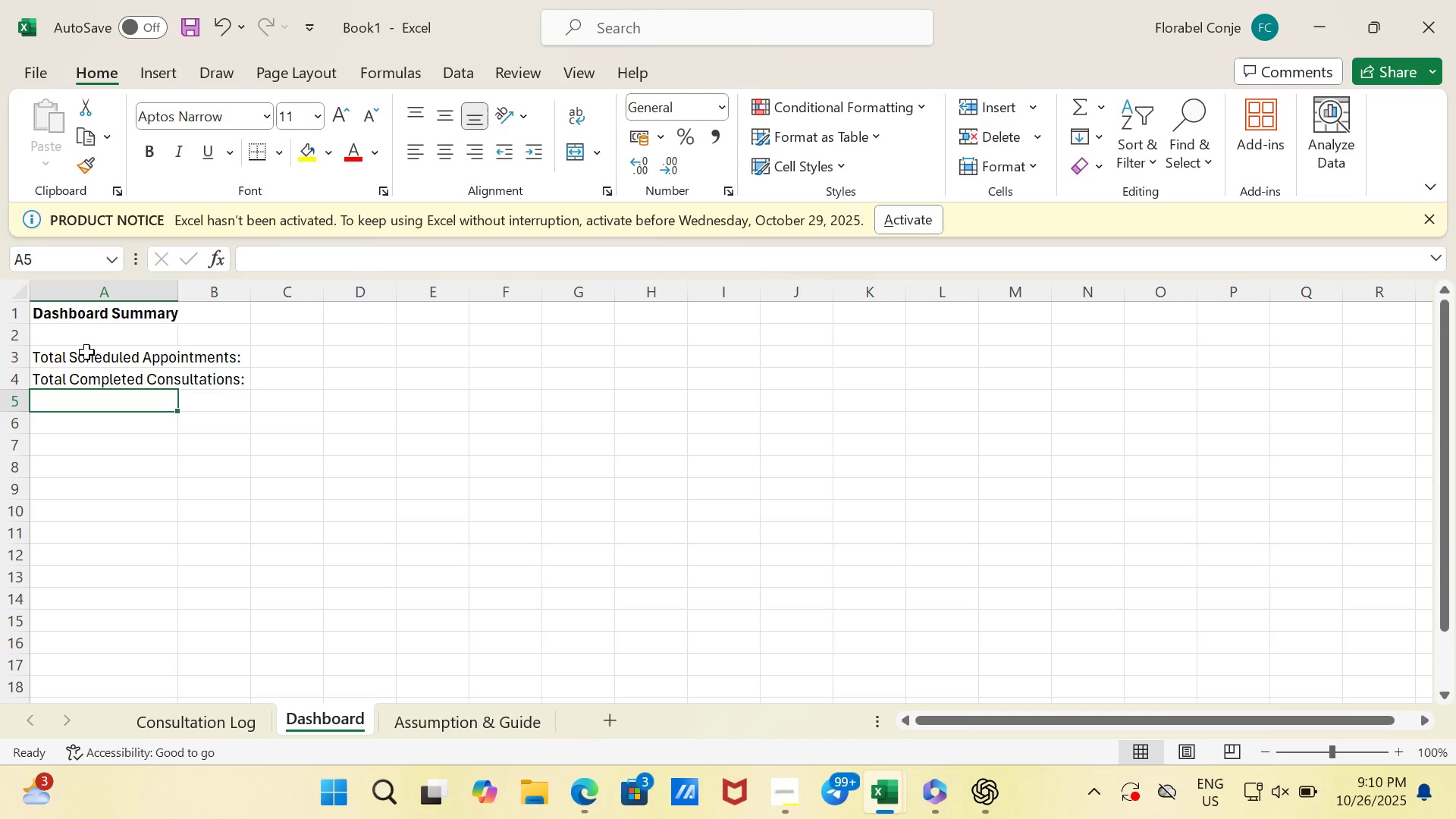 
type(Procc)
key(Backspace)
type(eed to C+ase)
key(Backspace)
key(Backspace)
key(Backspace)
key(Backspace)
type(ase (Completed):)
 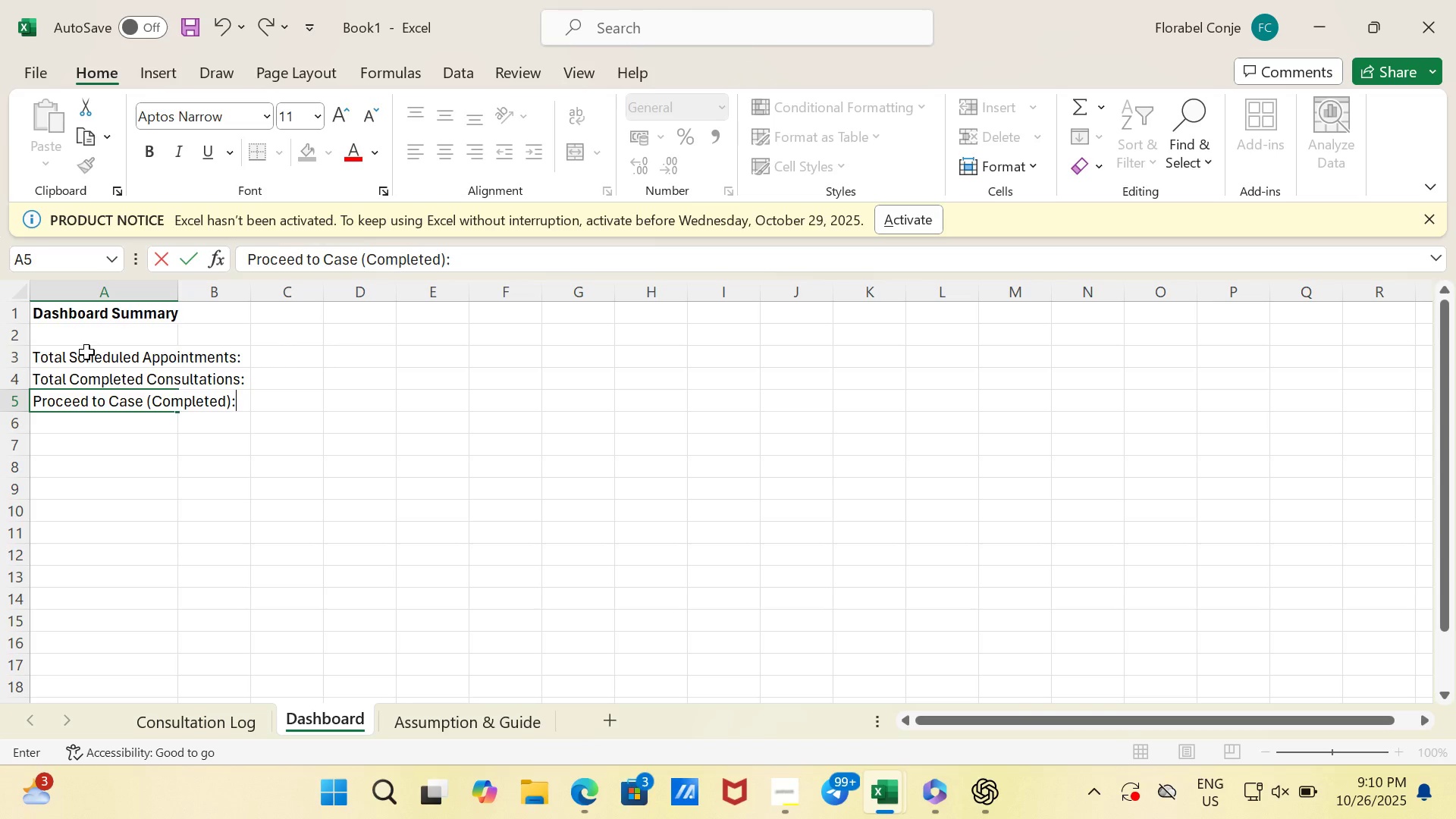 
key(Enter)
 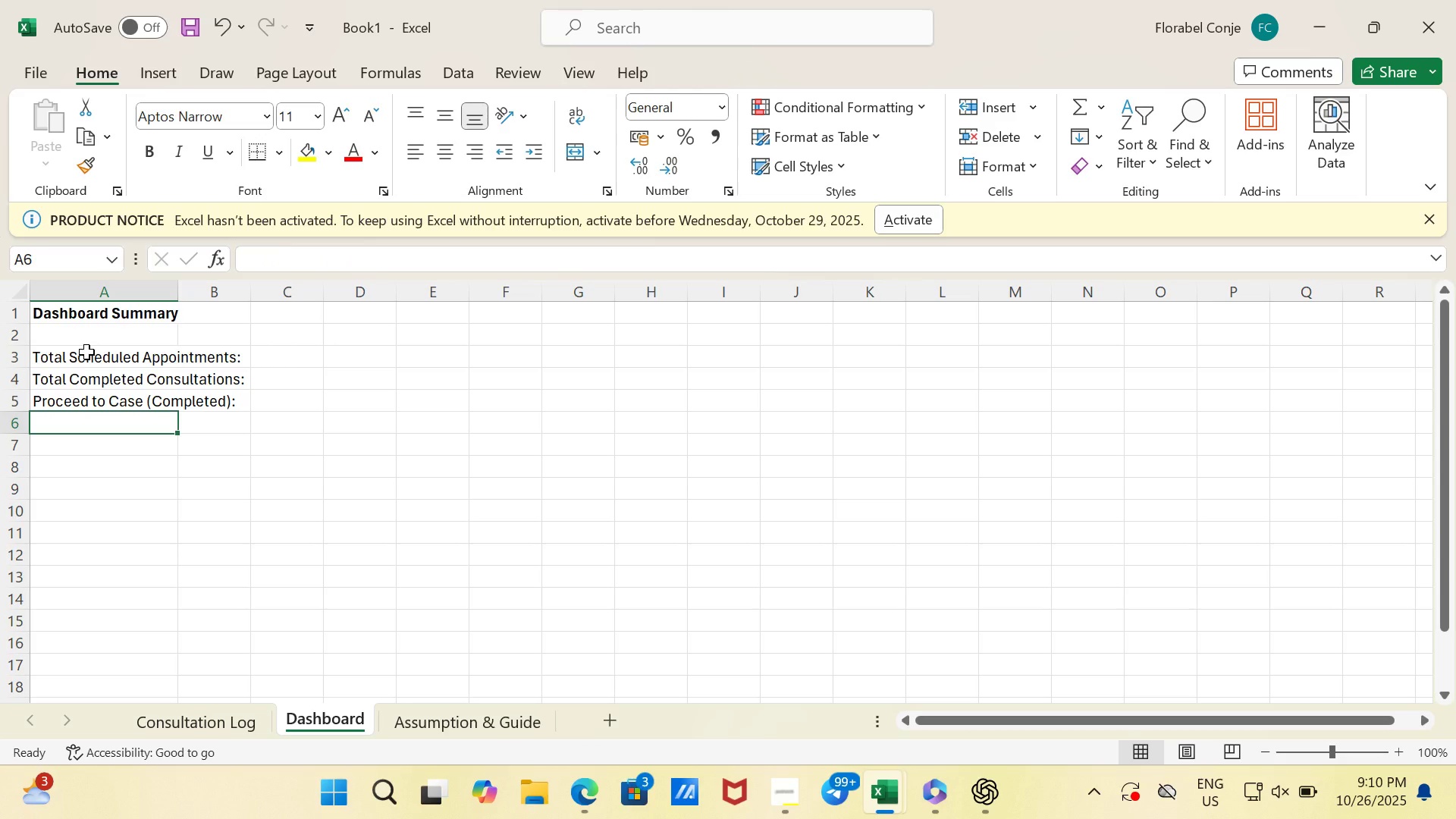 
type(No Further Acr)
key(Backspace)
type(tion:)
 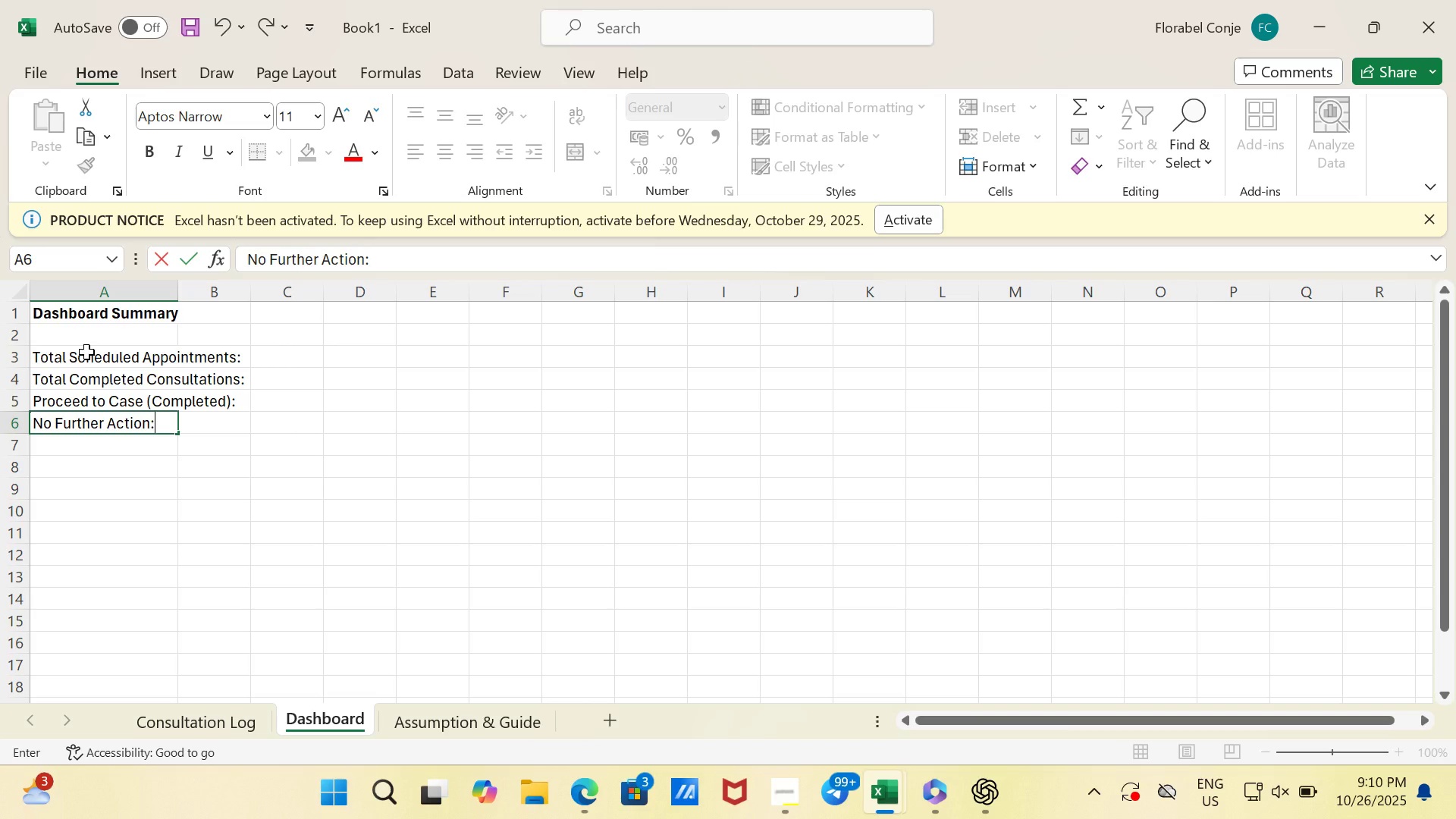 
key(Enter)
 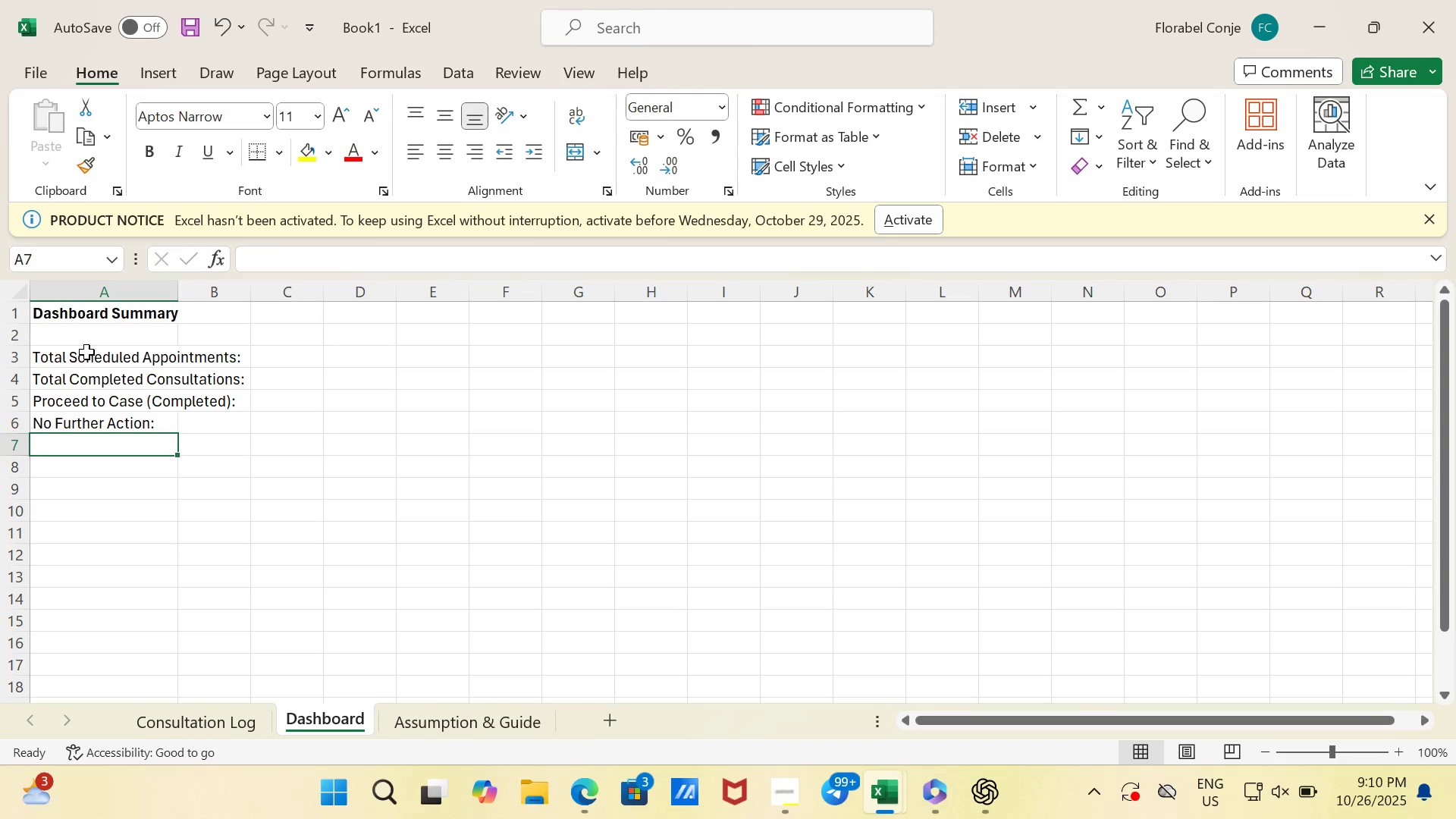 
type(Ref)
key(Backspace)
type(err)
key(Backspace)
key(Backspace)
key(Backspace)
type(ff%er)
key(Backspace)
key(Backspace)
key(Backspace)
key(Backspace)
type(erred:)
 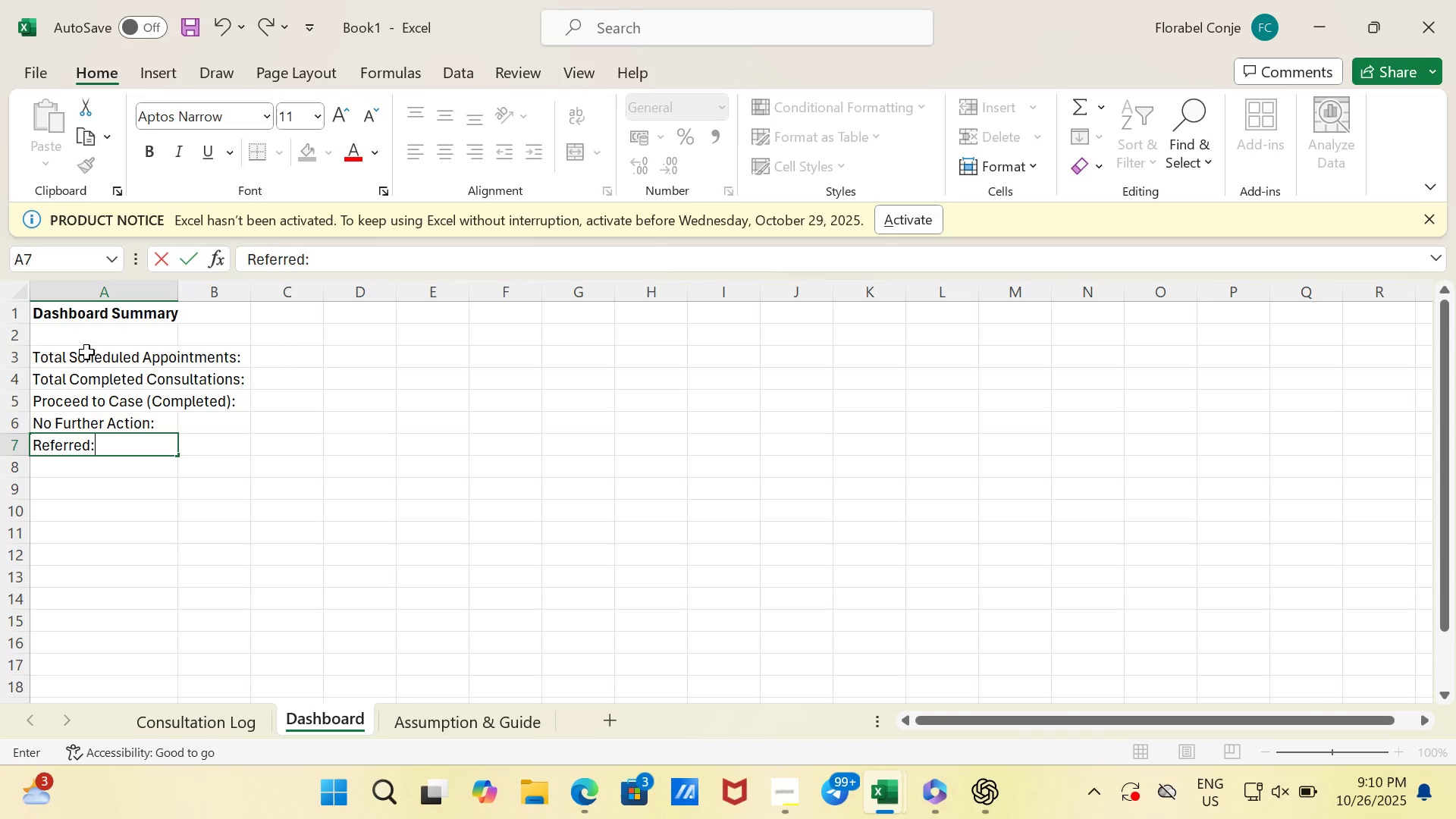 
key(Enter)
 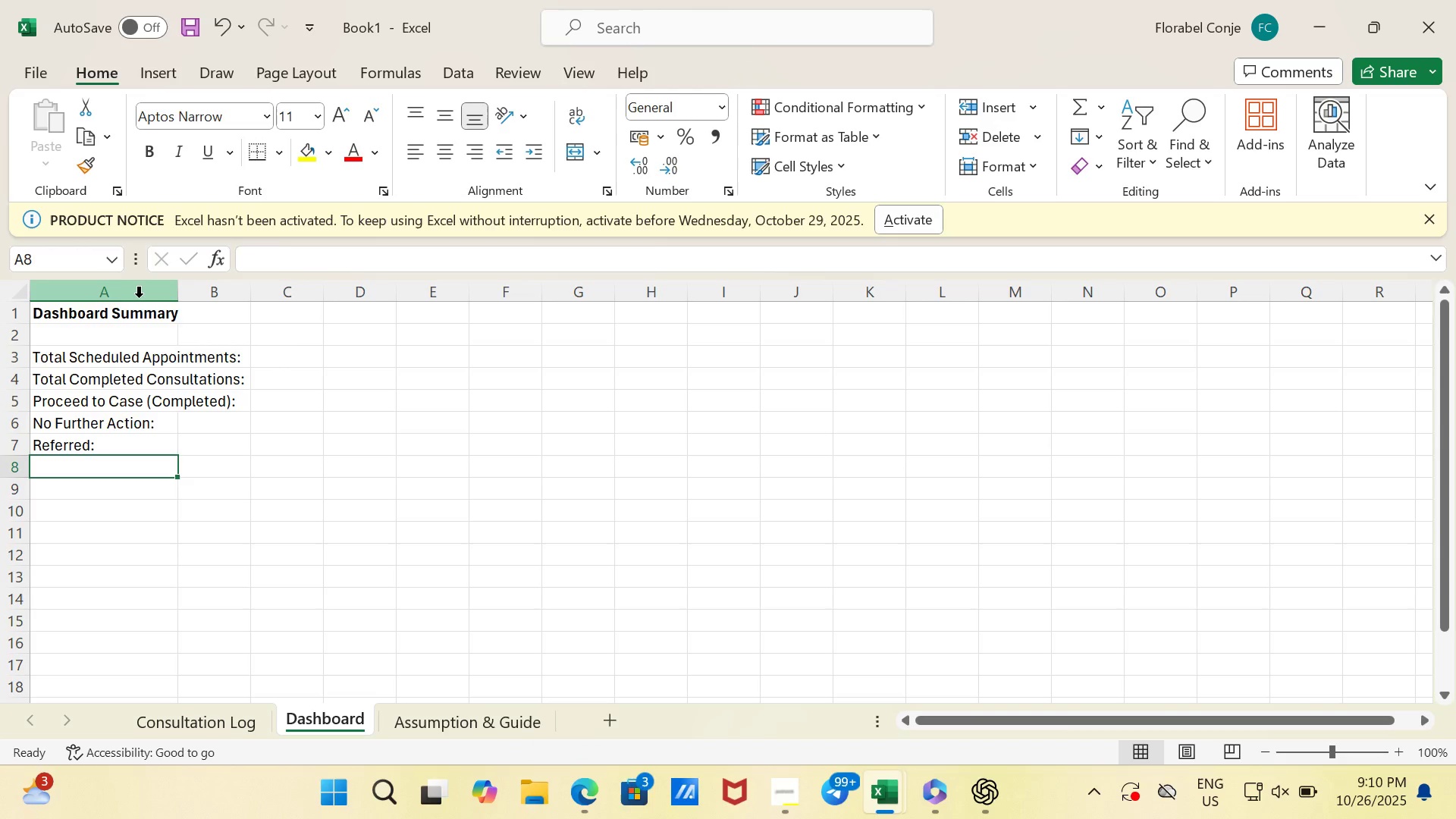 
left_click([143, 295])
 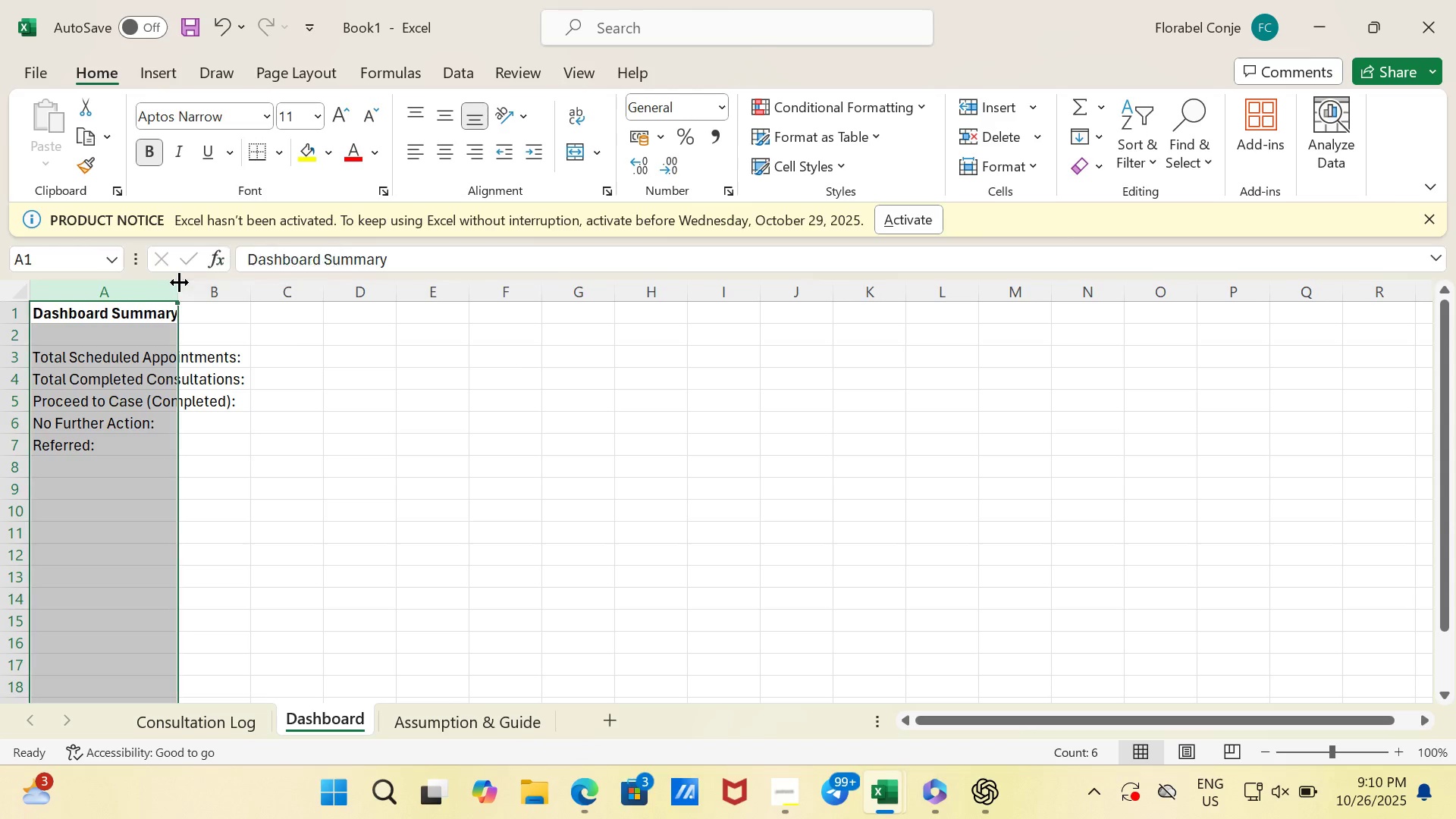 
double_click([179, 282])
 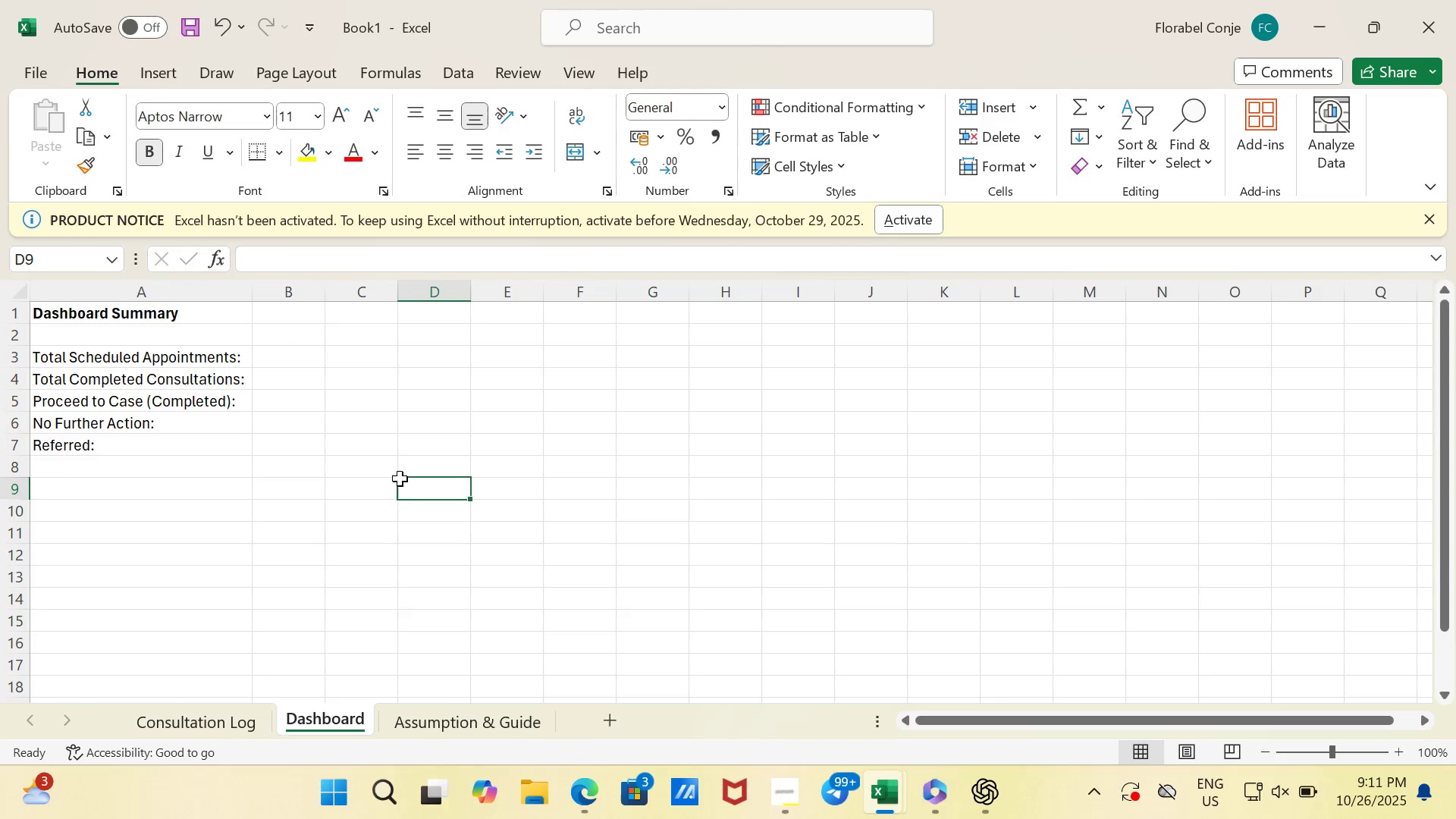 
left_click([400, 479])
 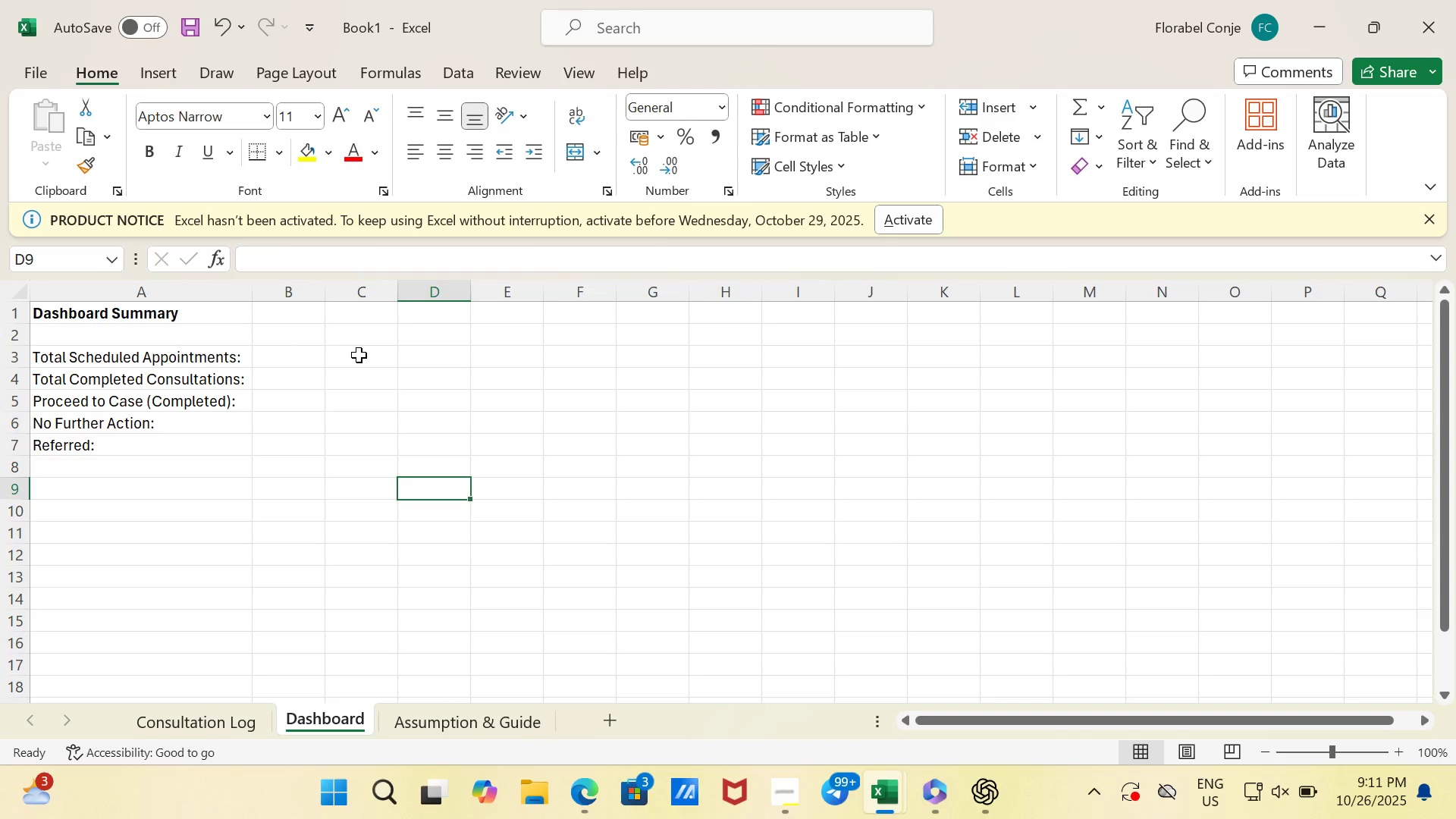 
left_click([363, 355])
 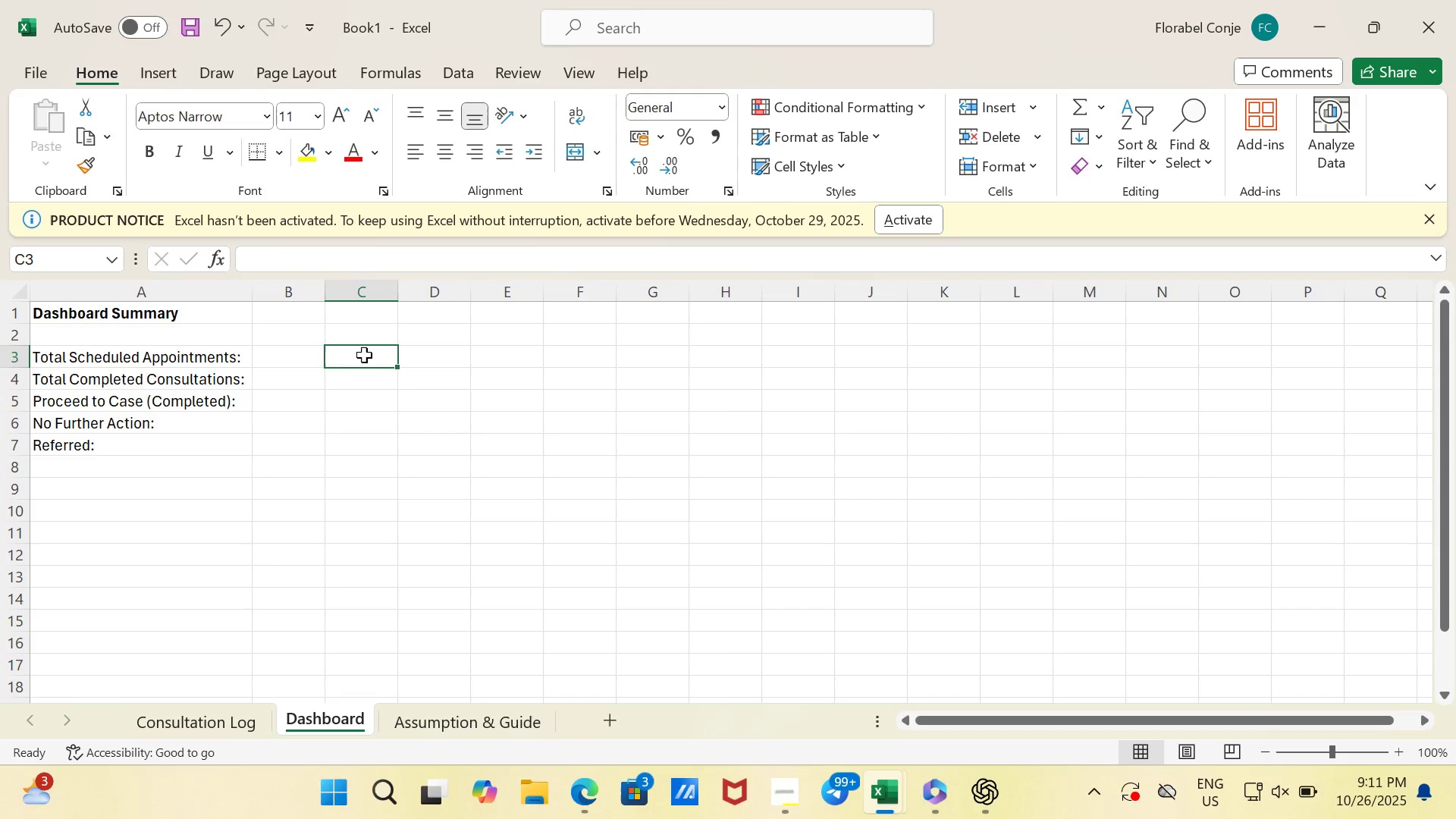 
wait(5.52)
 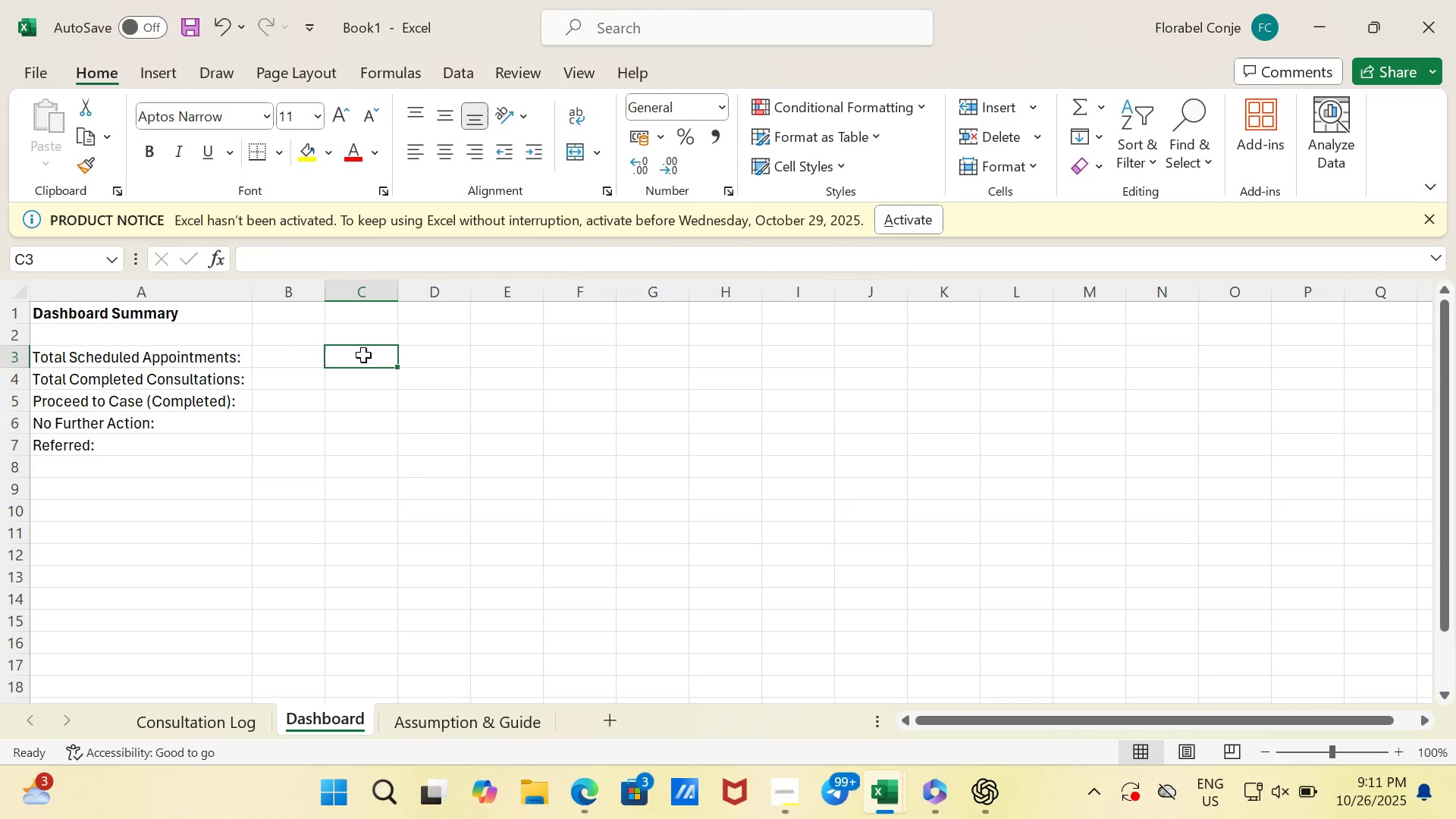 
key(4)
 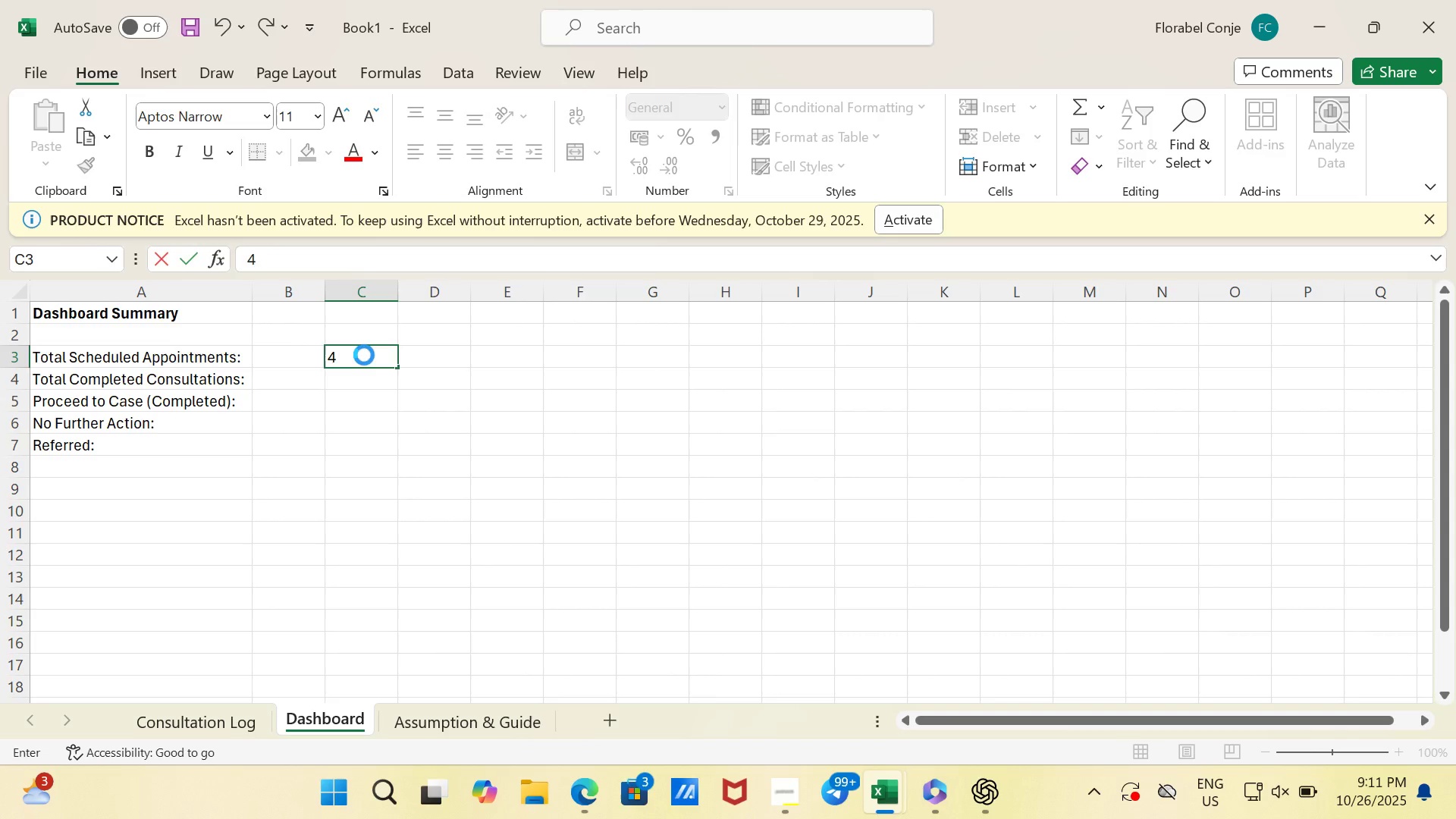 
key(Enter)
 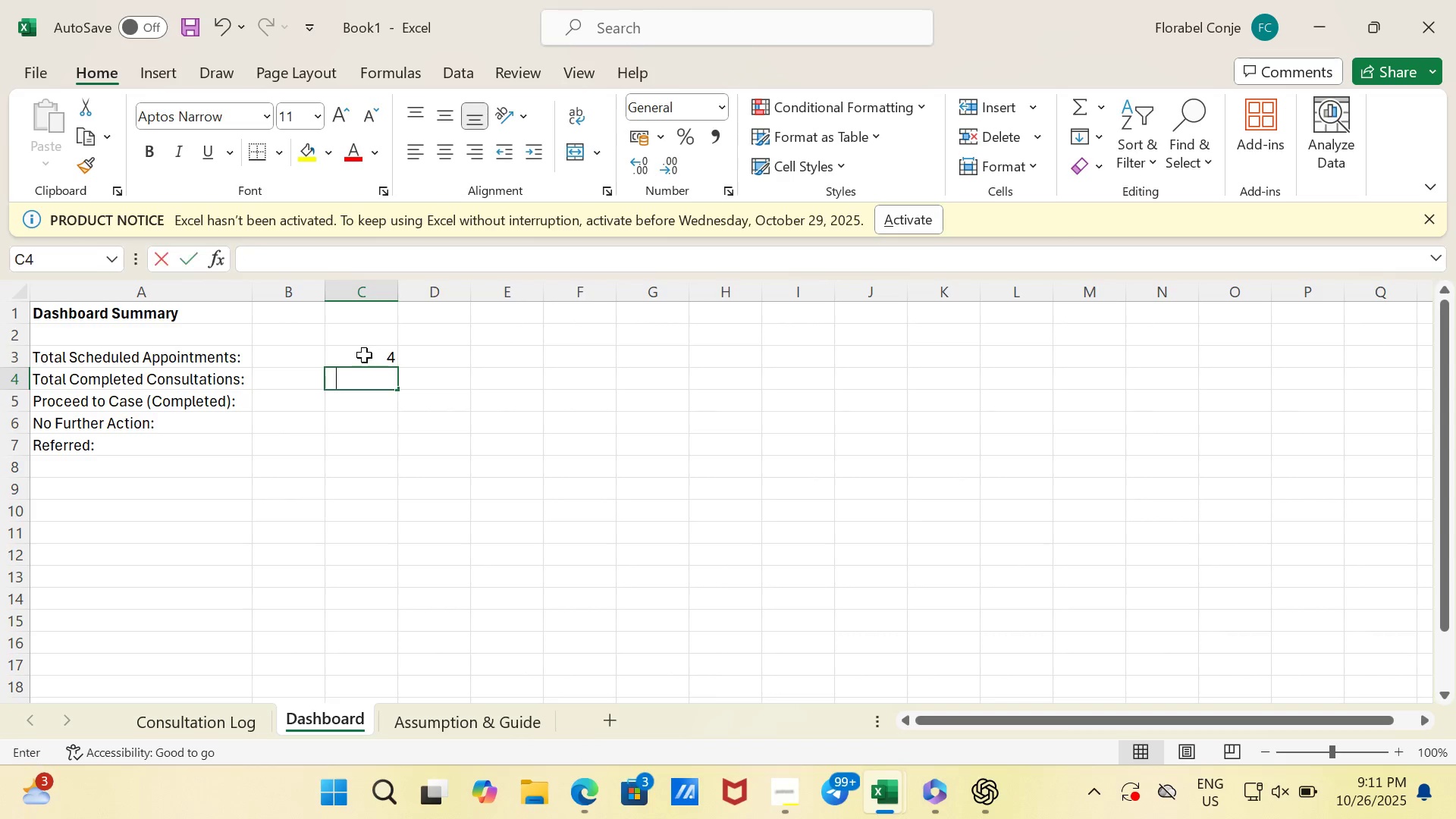 
key(6)
 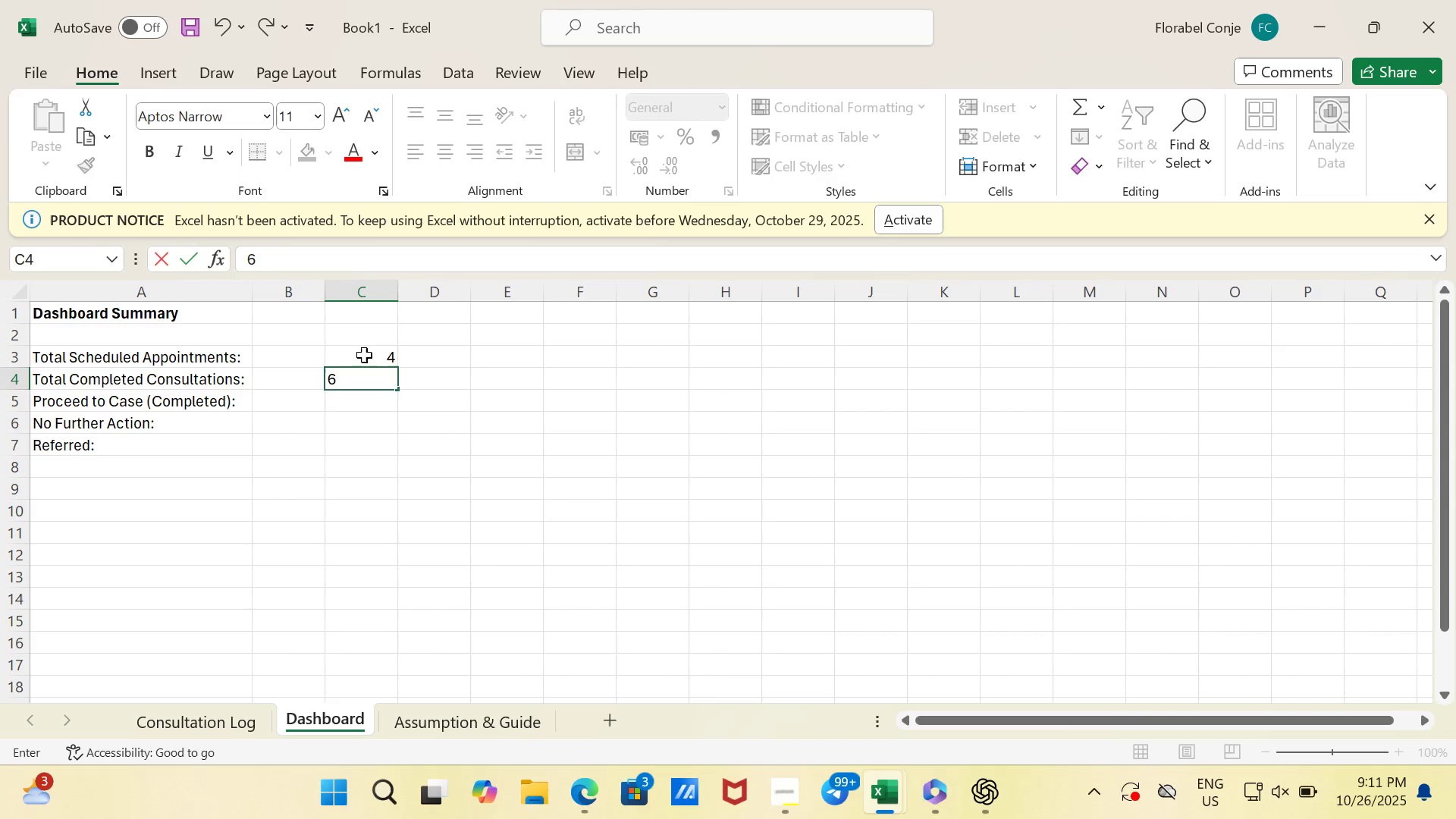 
key(Enter)
 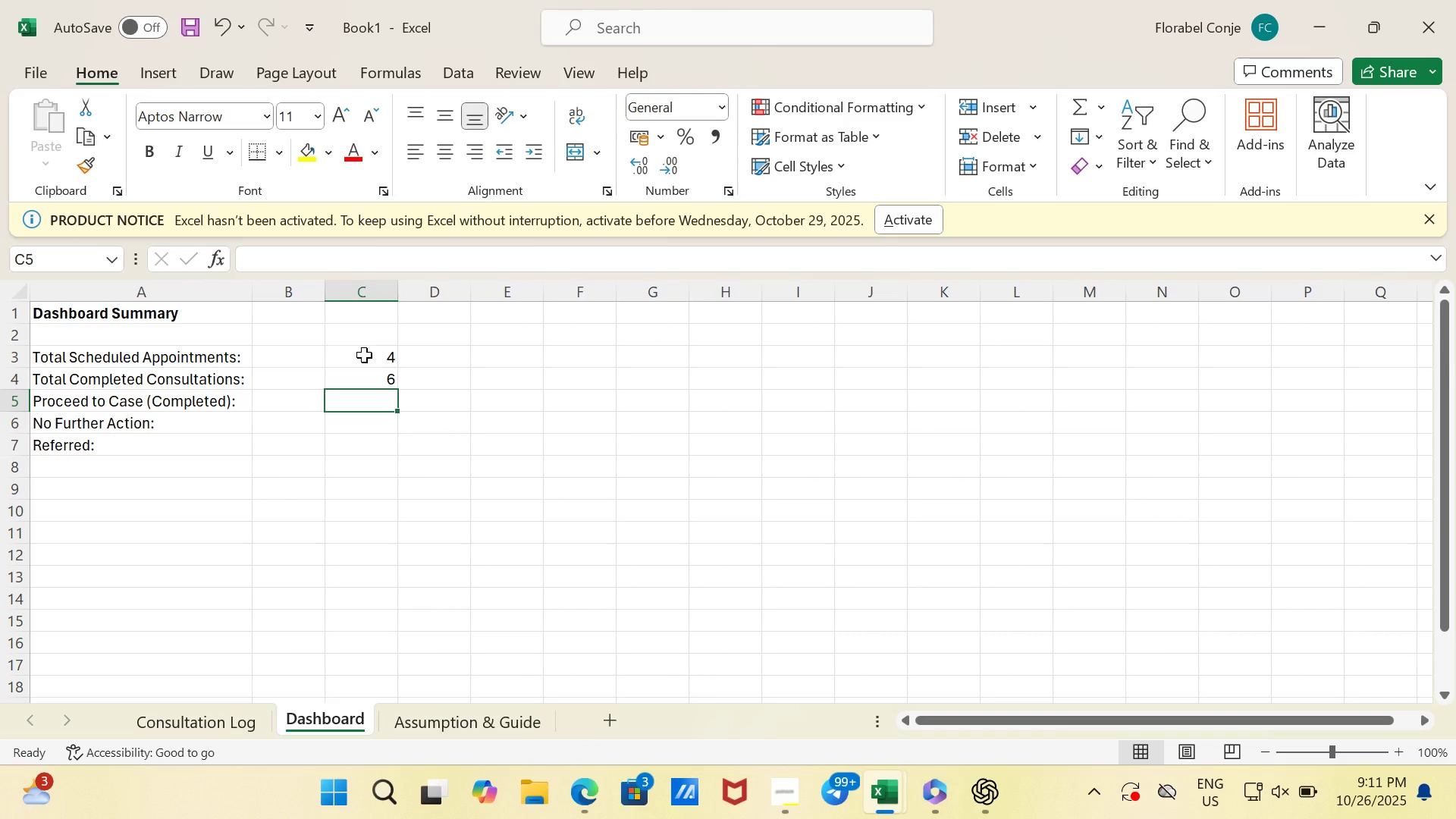 
key(3)
 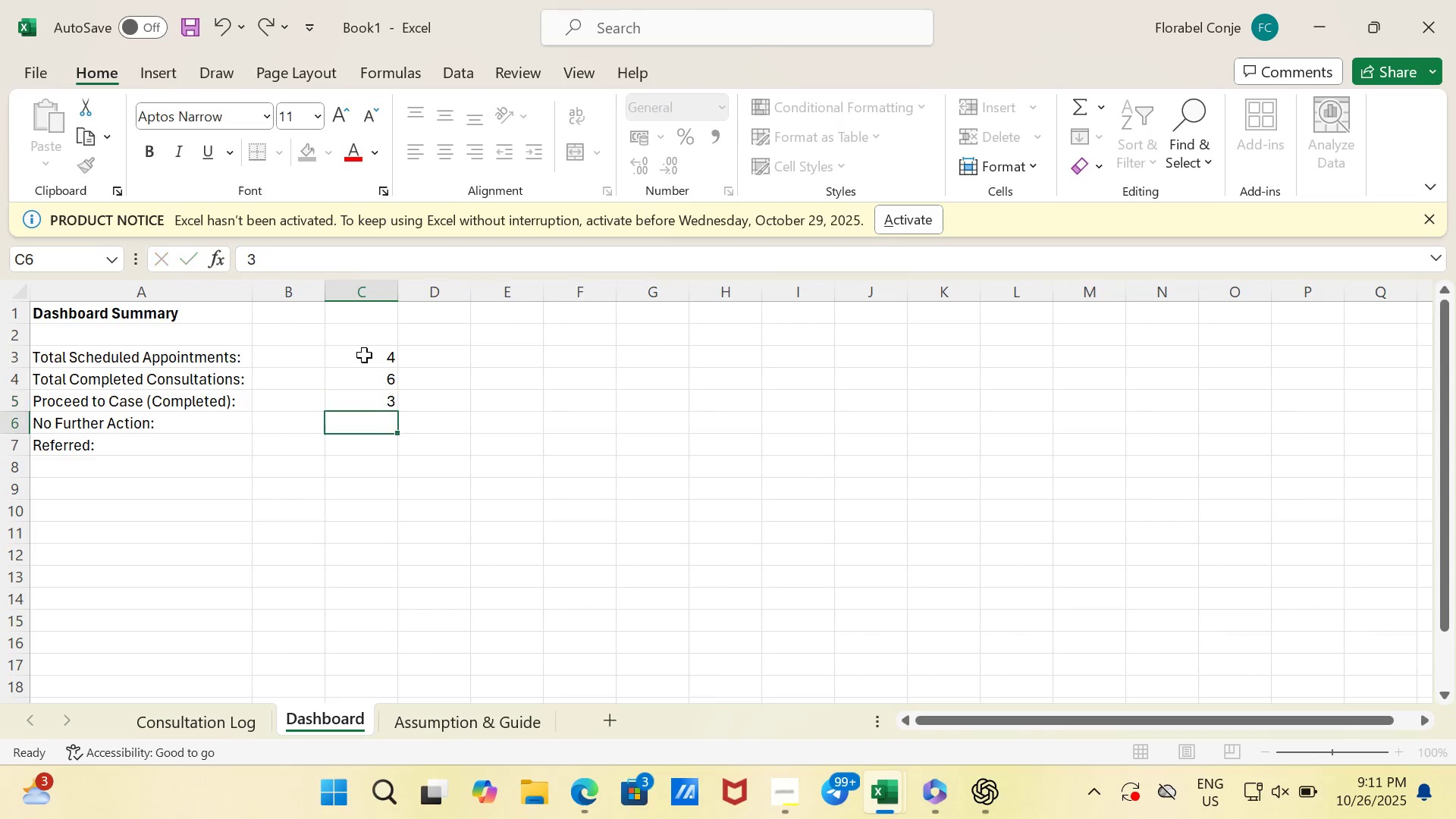 
key(Enter)
 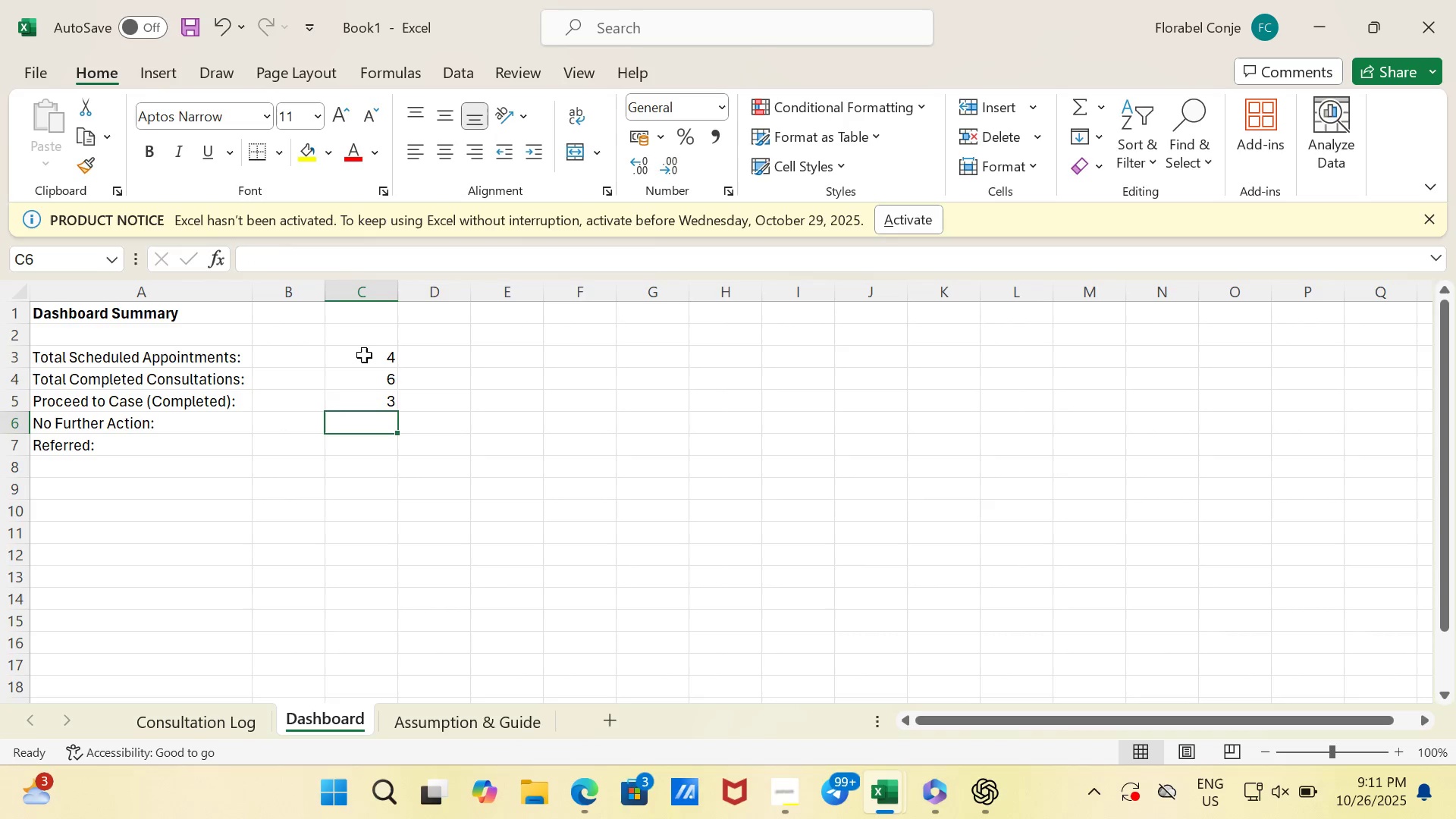 
key(2)
 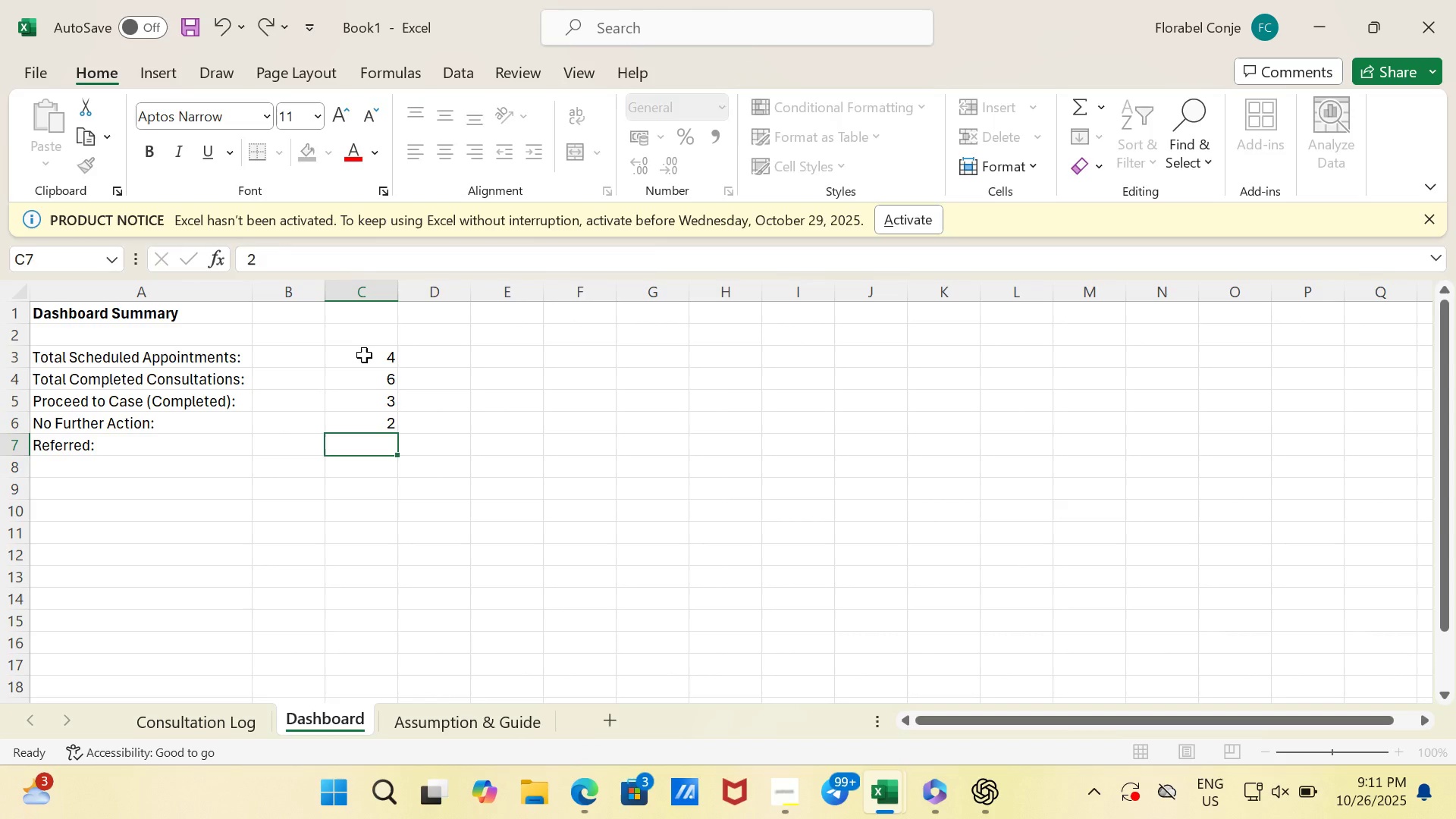 
key(Enter)
 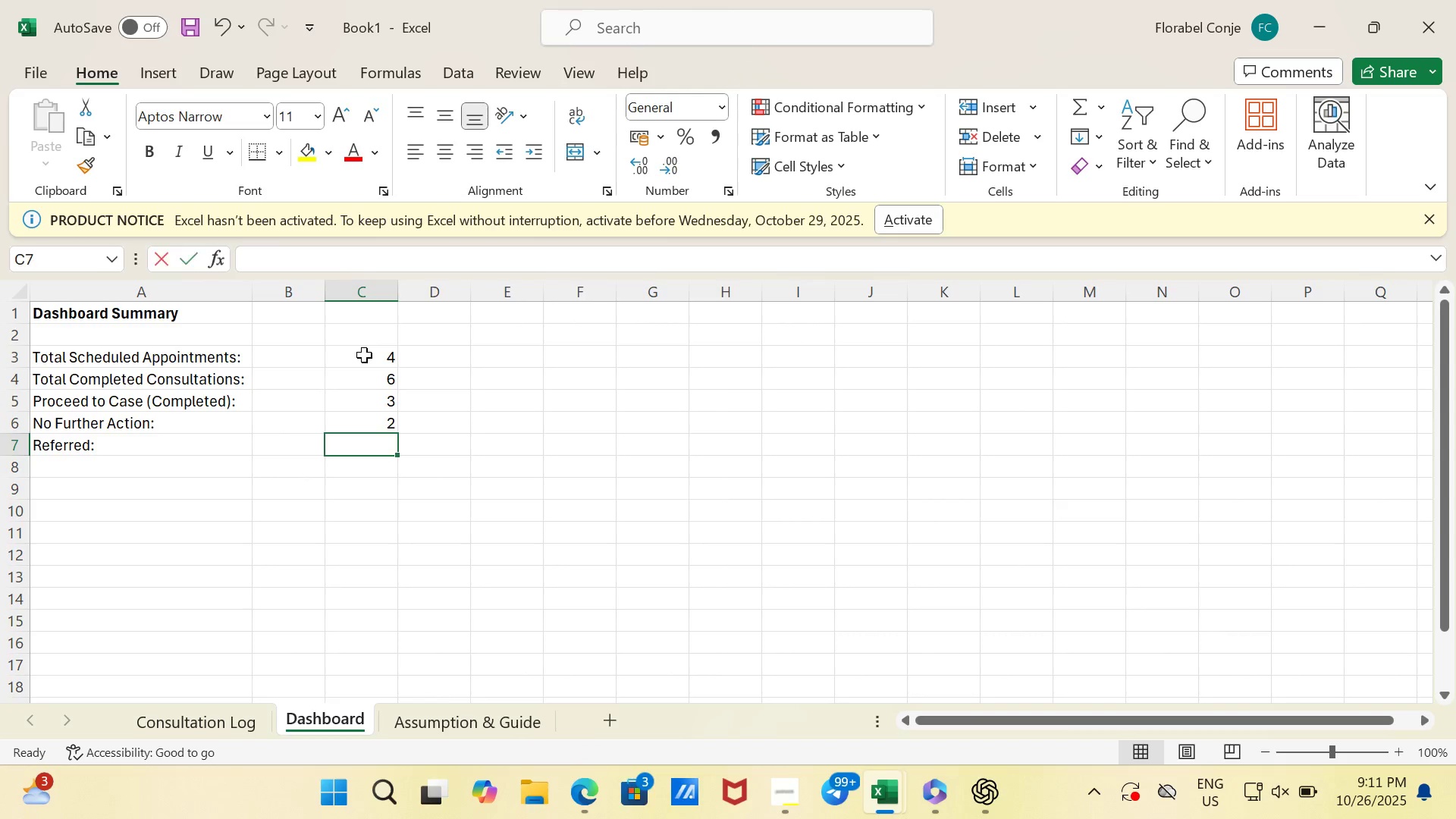 
key(1)
 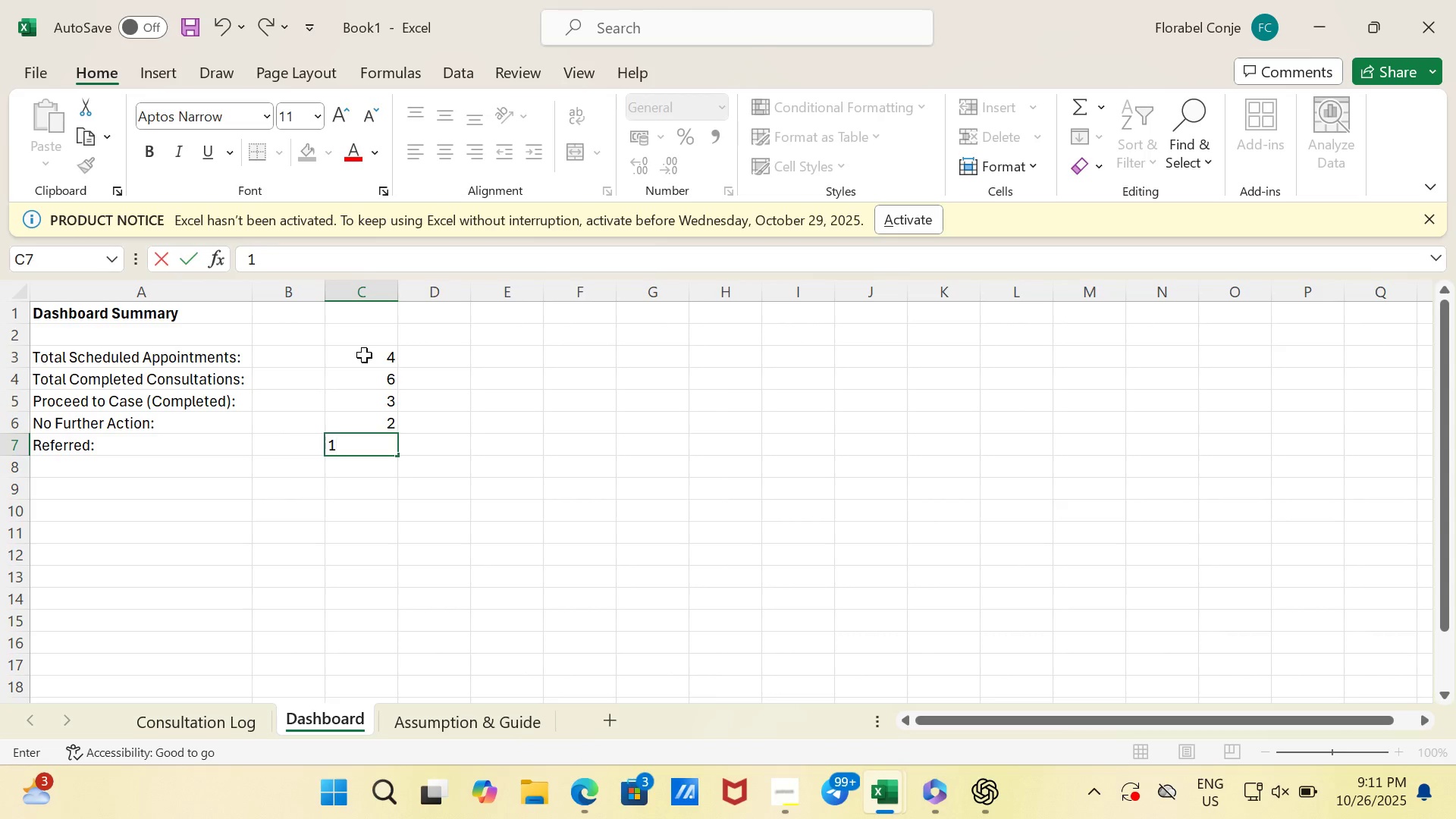 
key(Enter)
 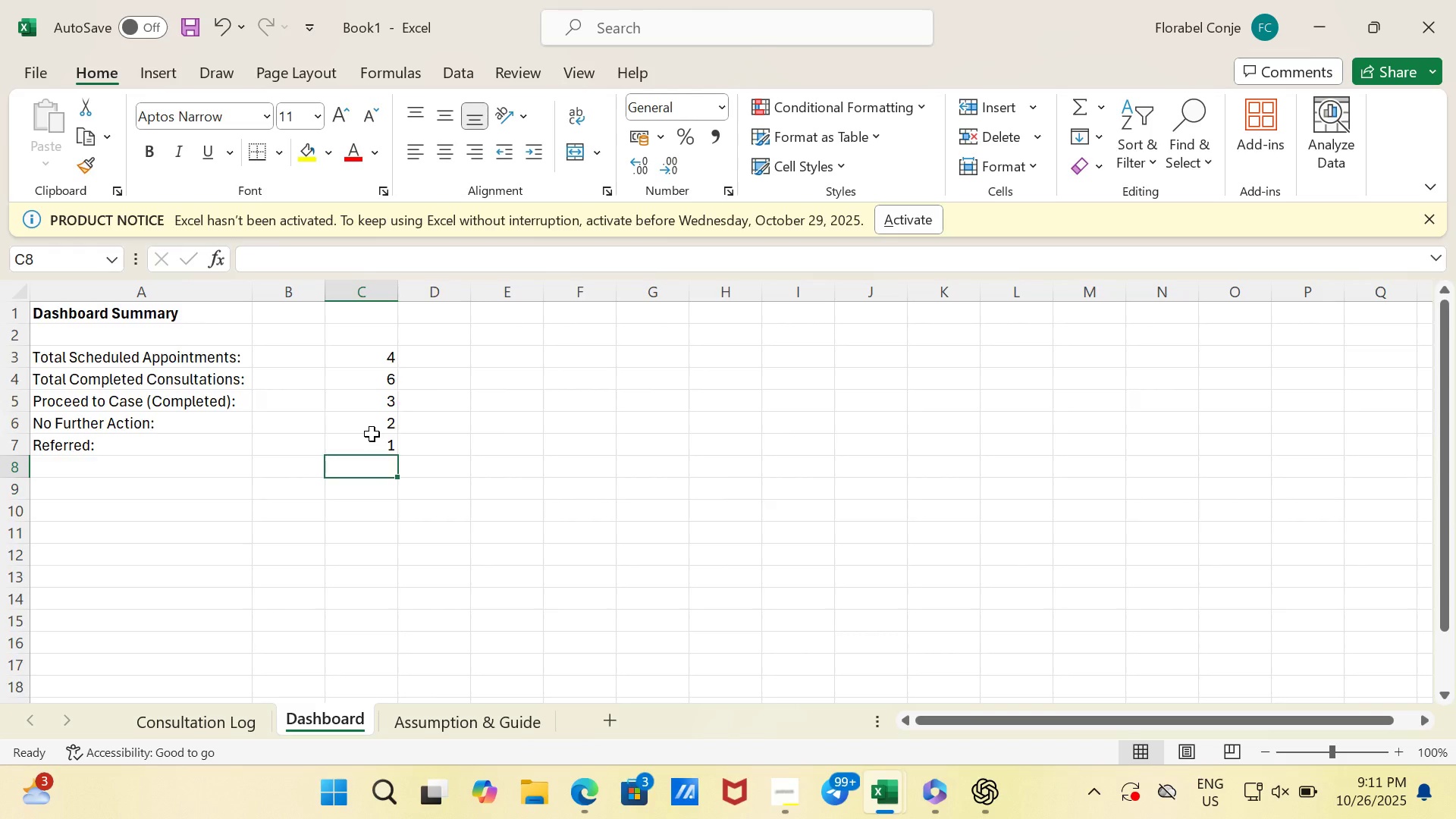 
scroll: coordinate [372, 434], scroll_direction: down, amount: 1.0
 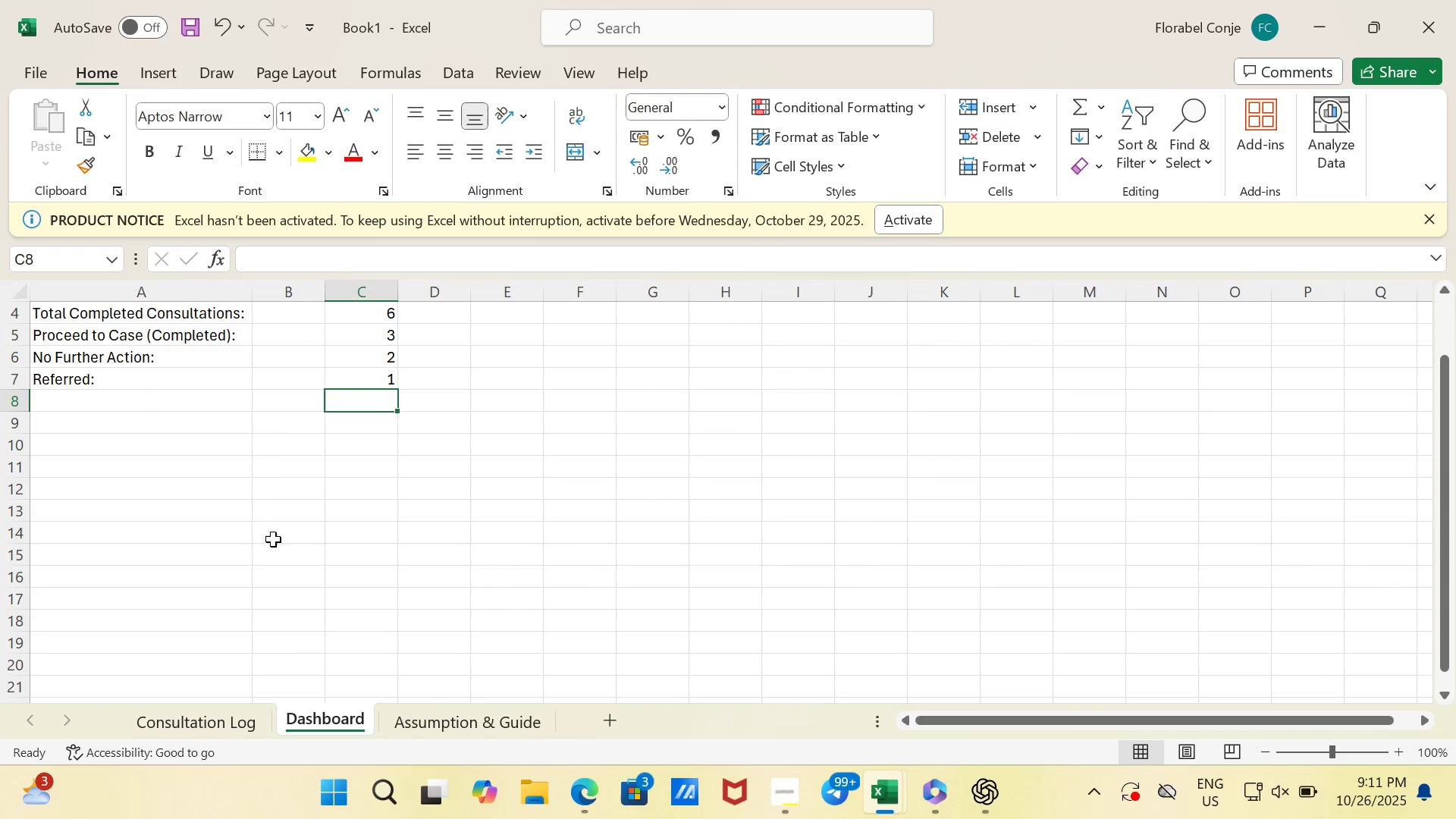 
left_click([121, 475])
 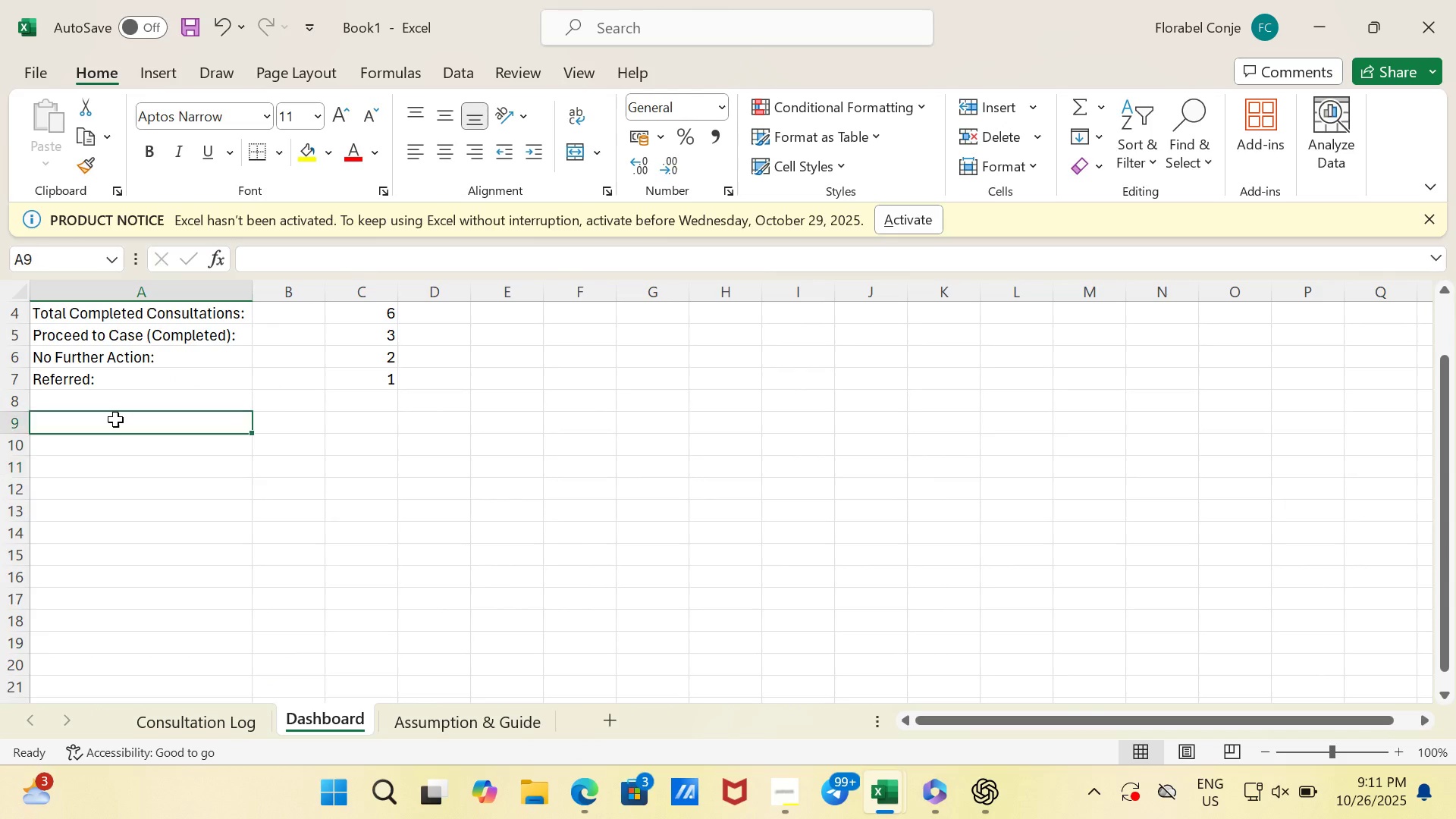 
left_click([115, 419])
 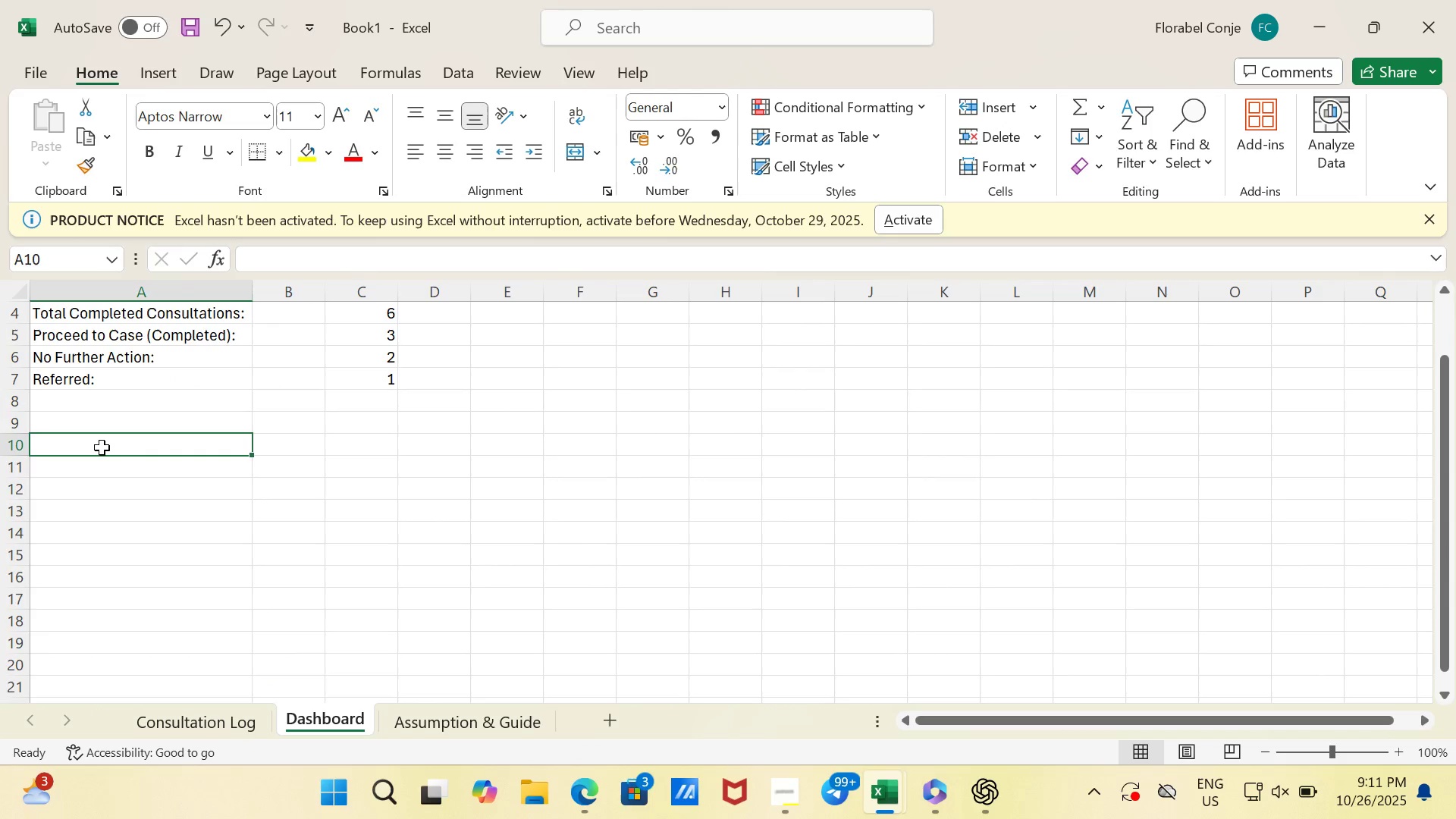 
left_click([102, 447])
 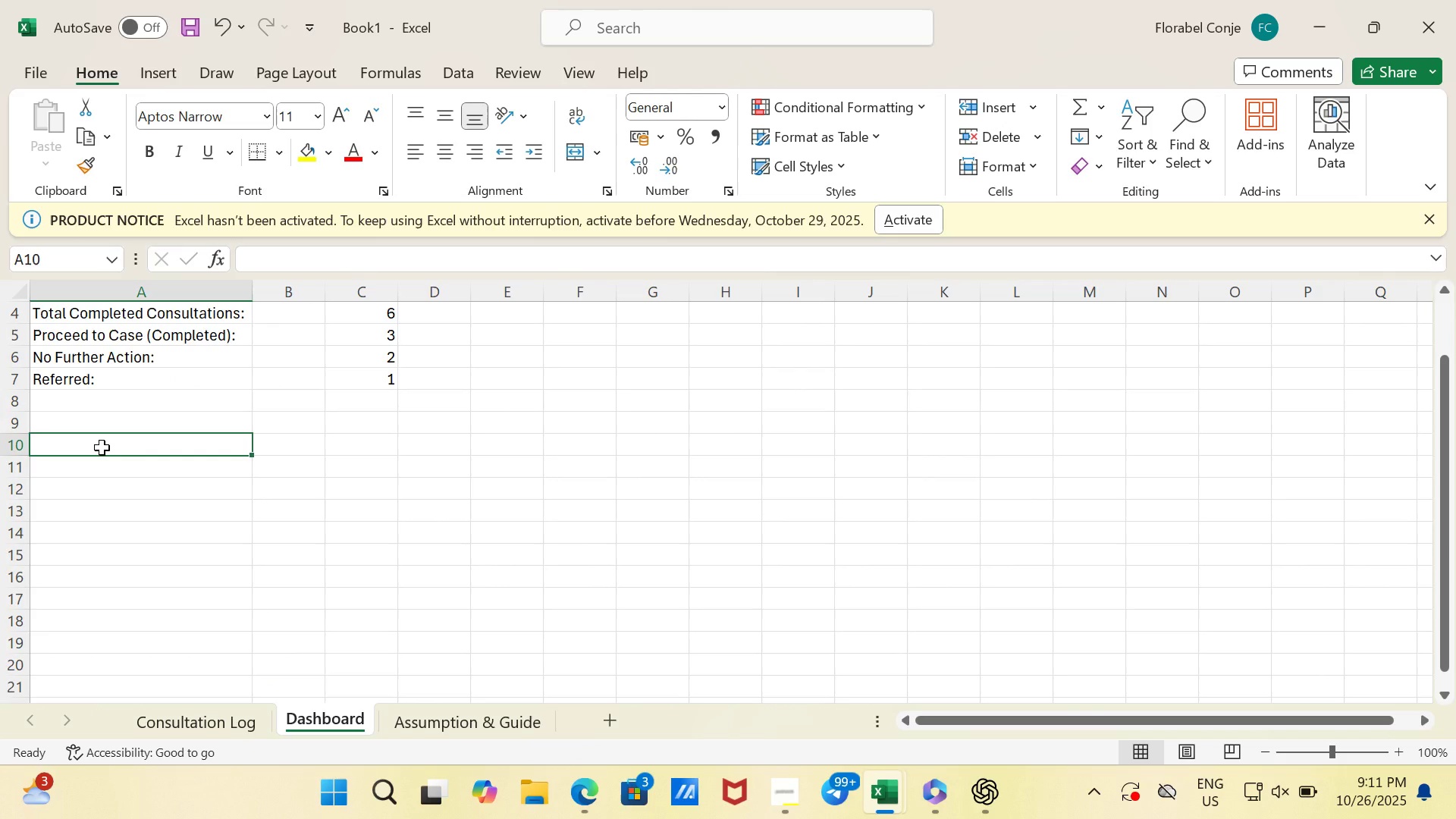 
type(Lawyer)
 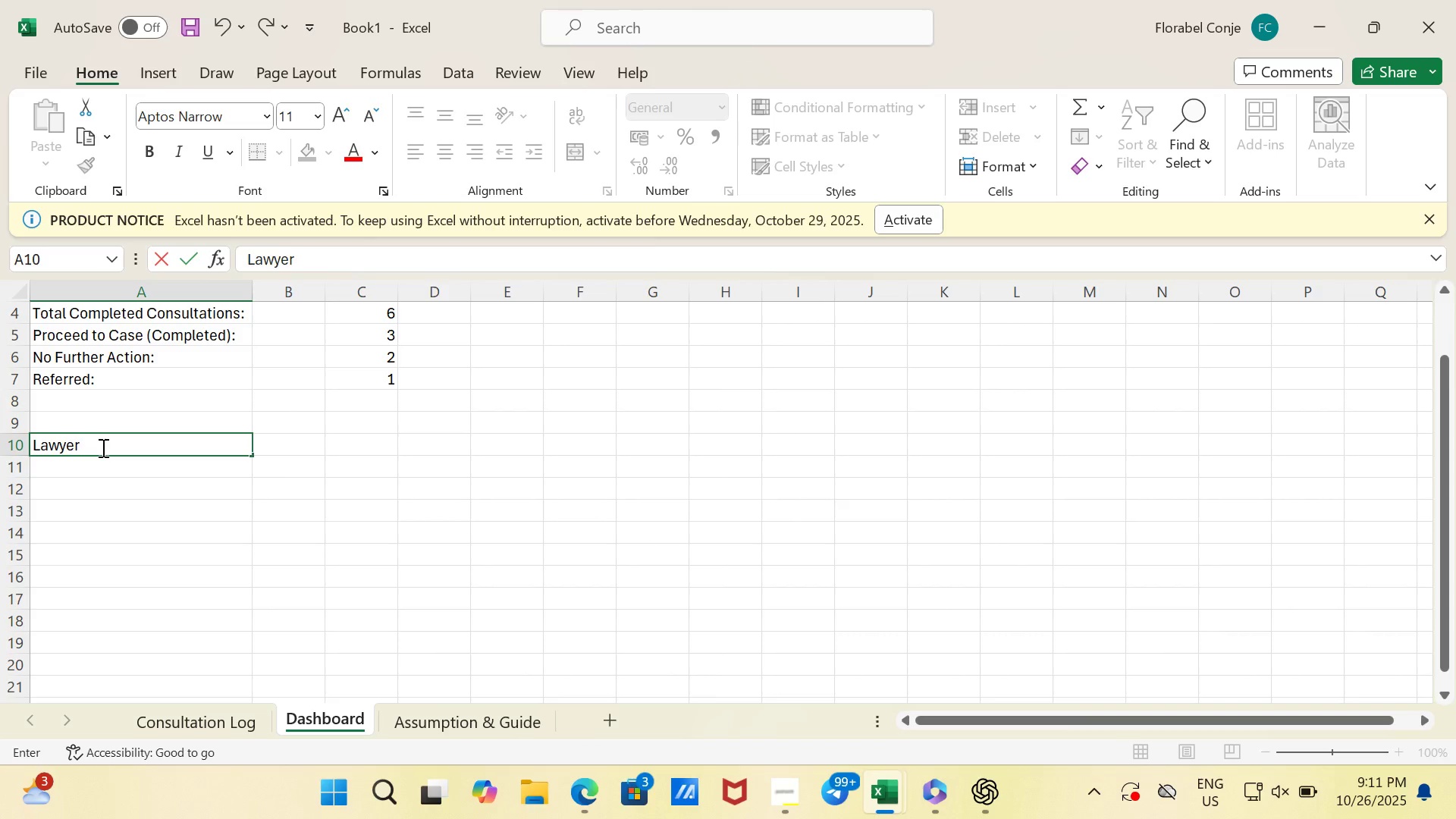 
key(Enter)
 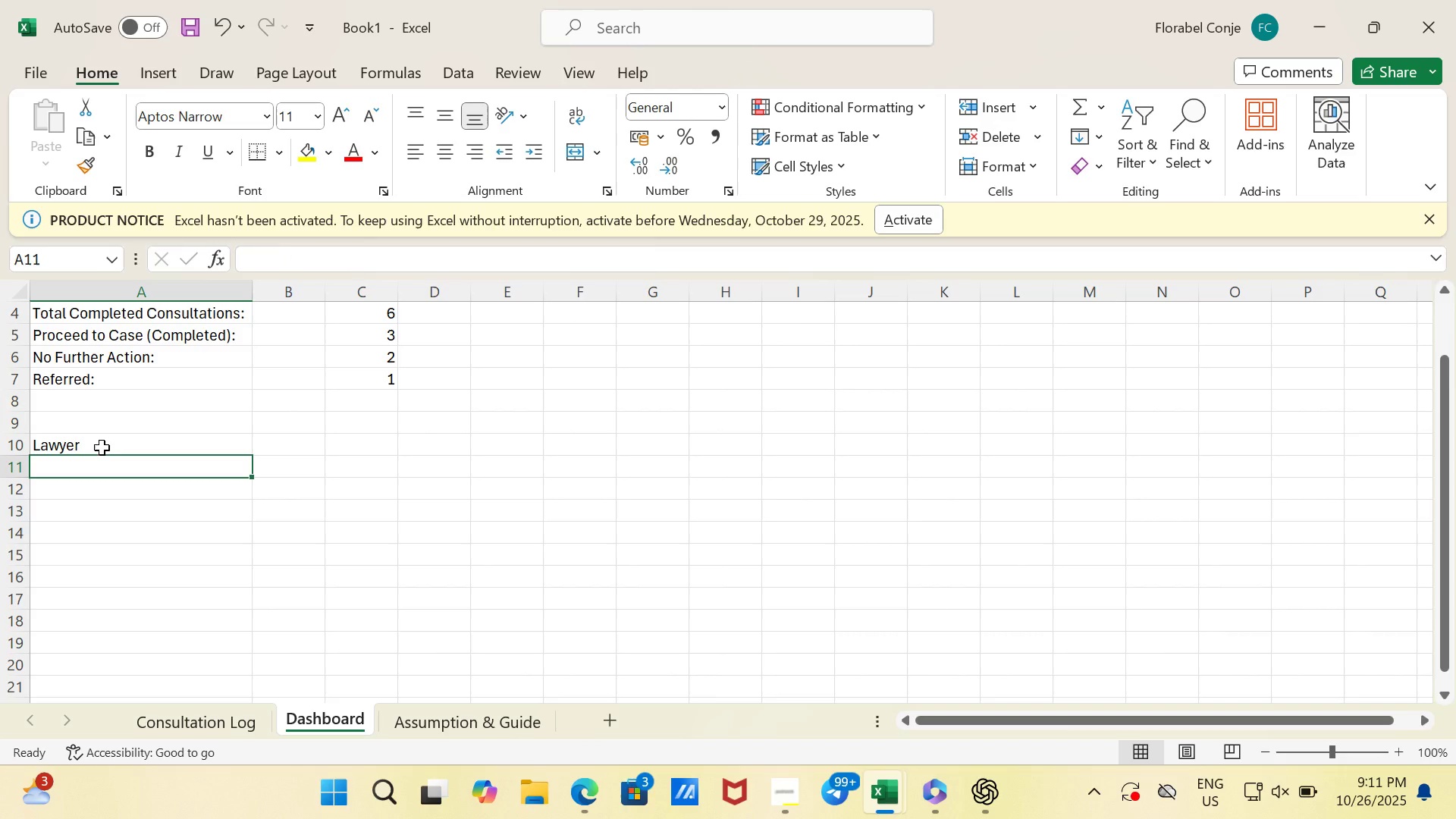 
type(A. Carter)
 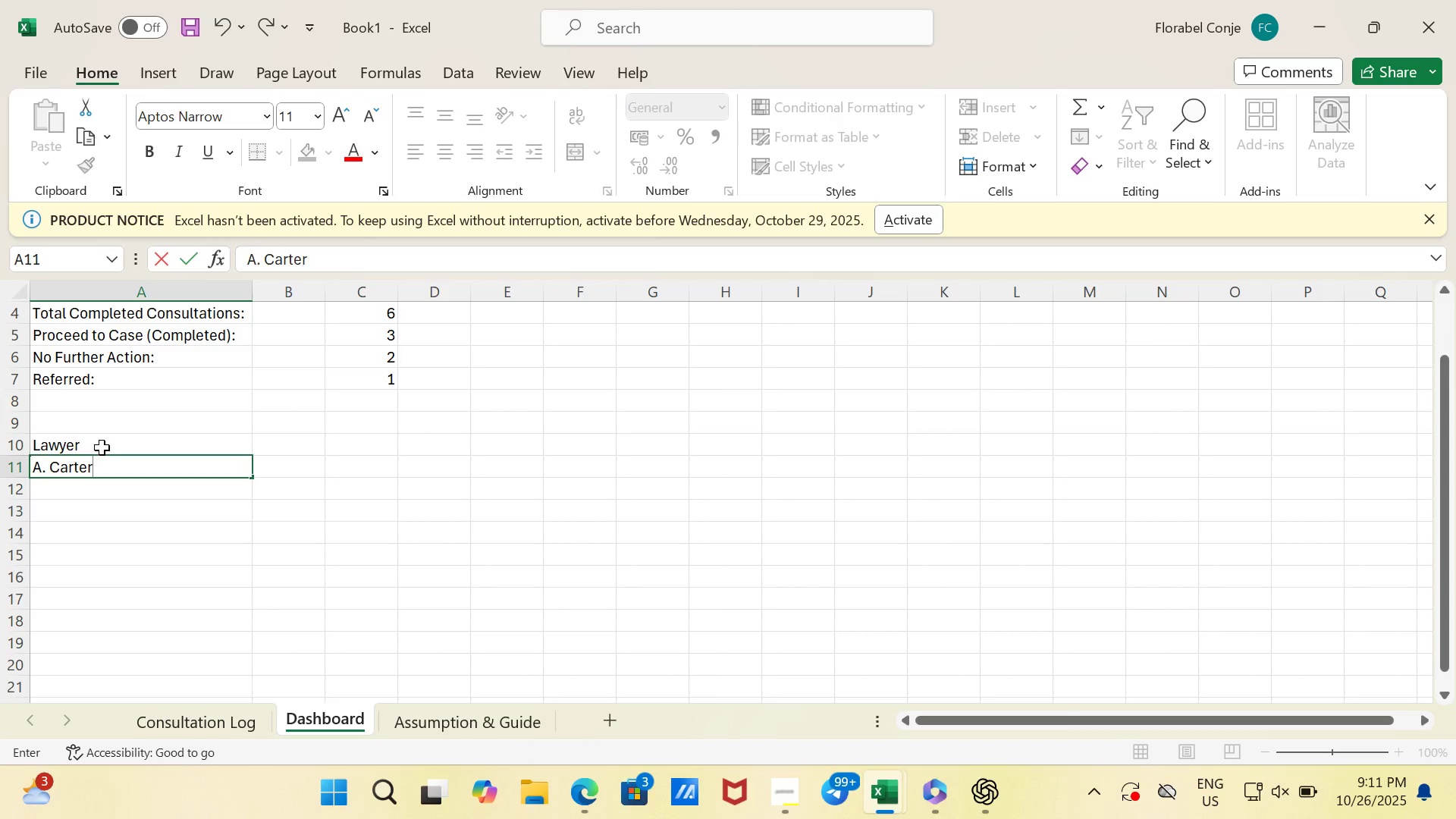 
key(Enter)
 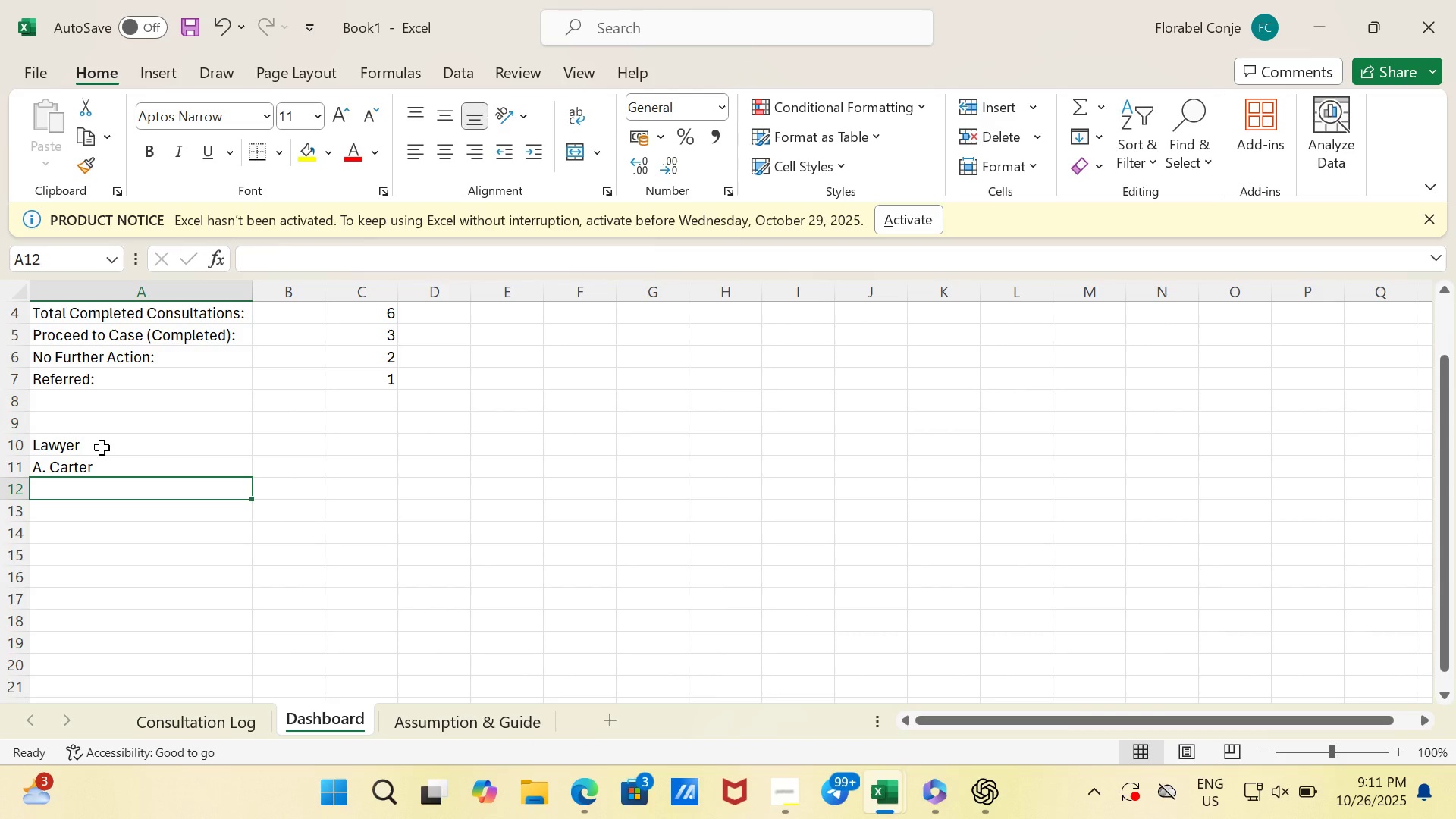 
type(B. Singh)
 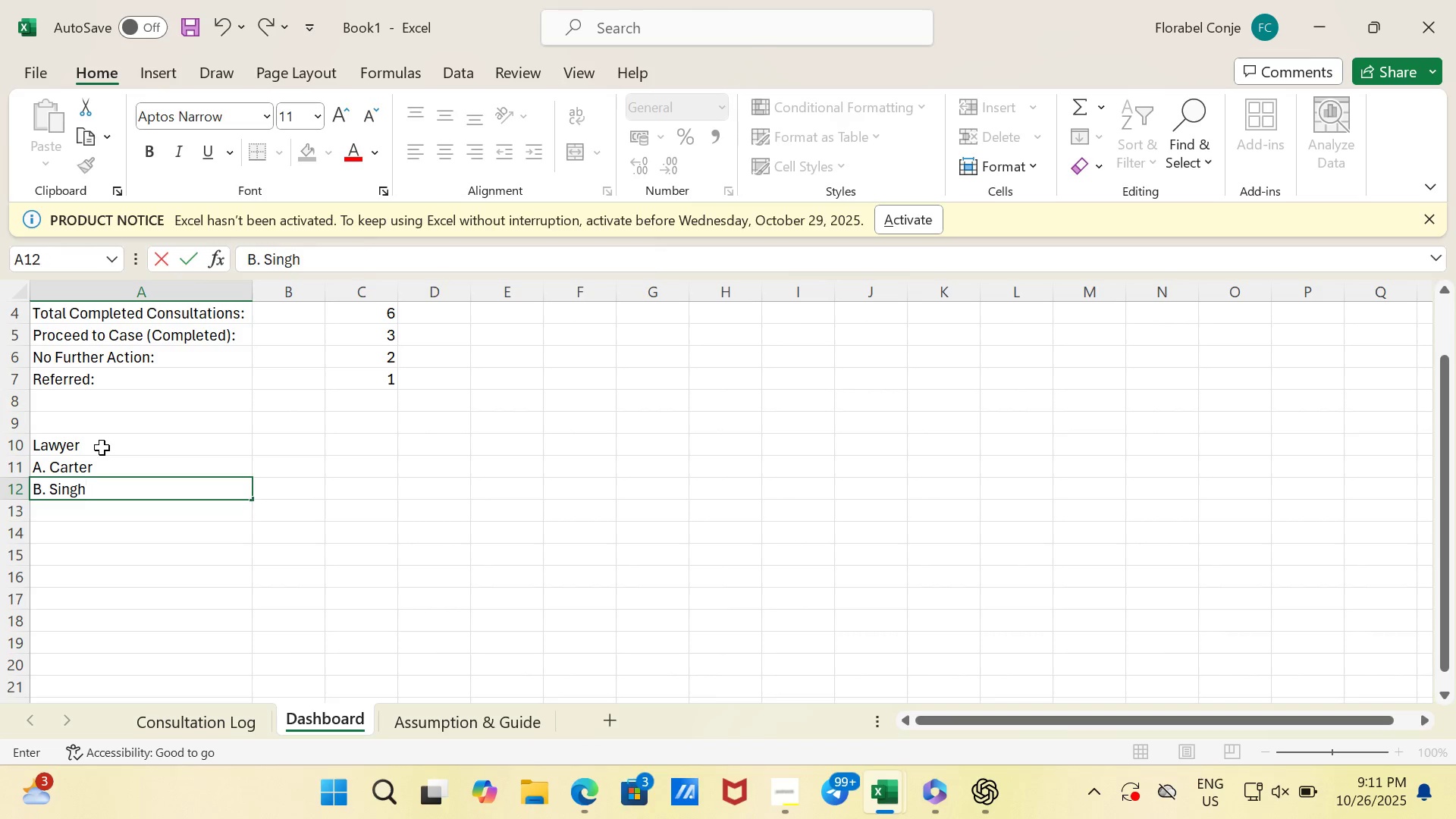 
key(Enter)
 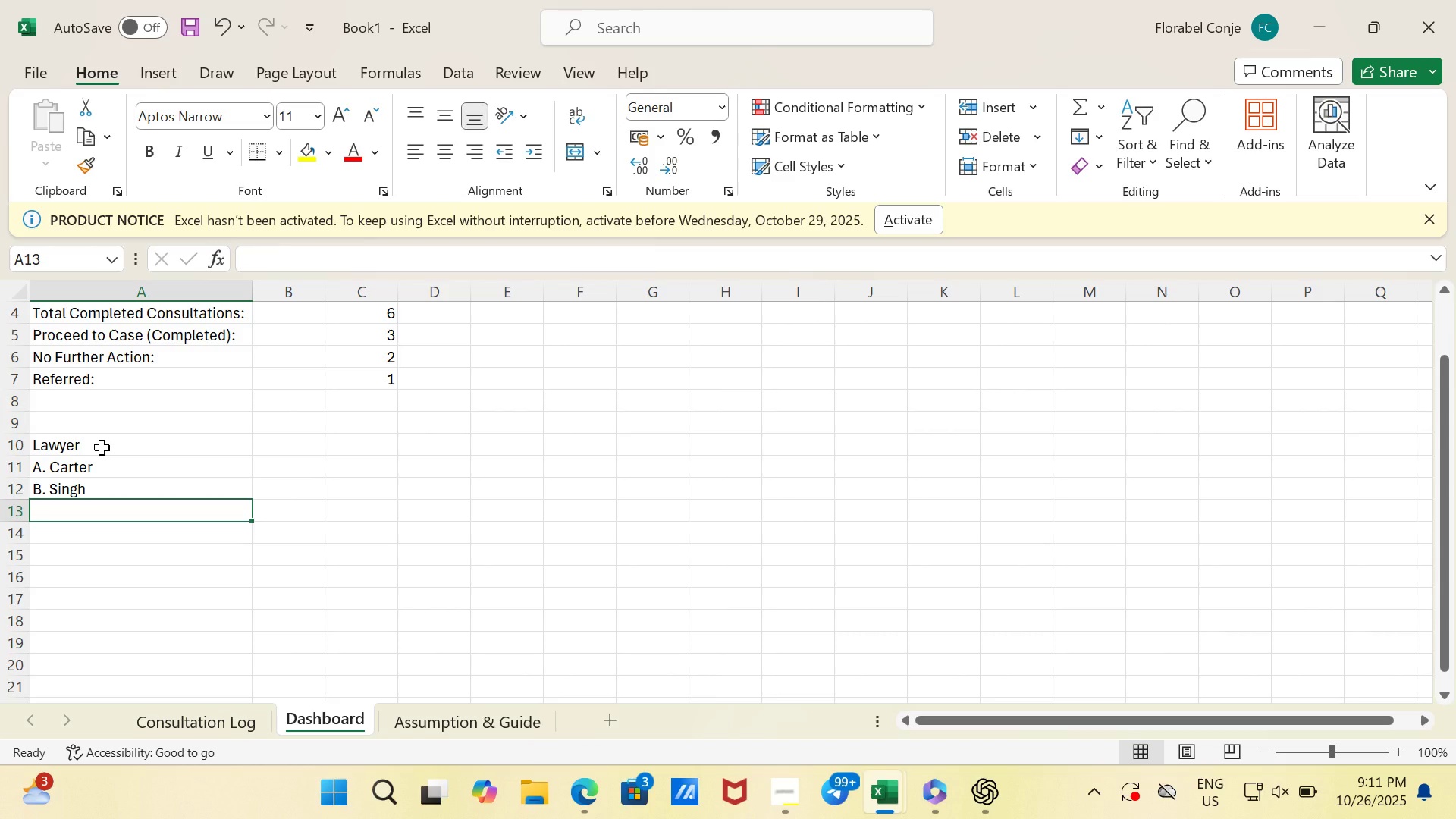 
type(C. oniell)
 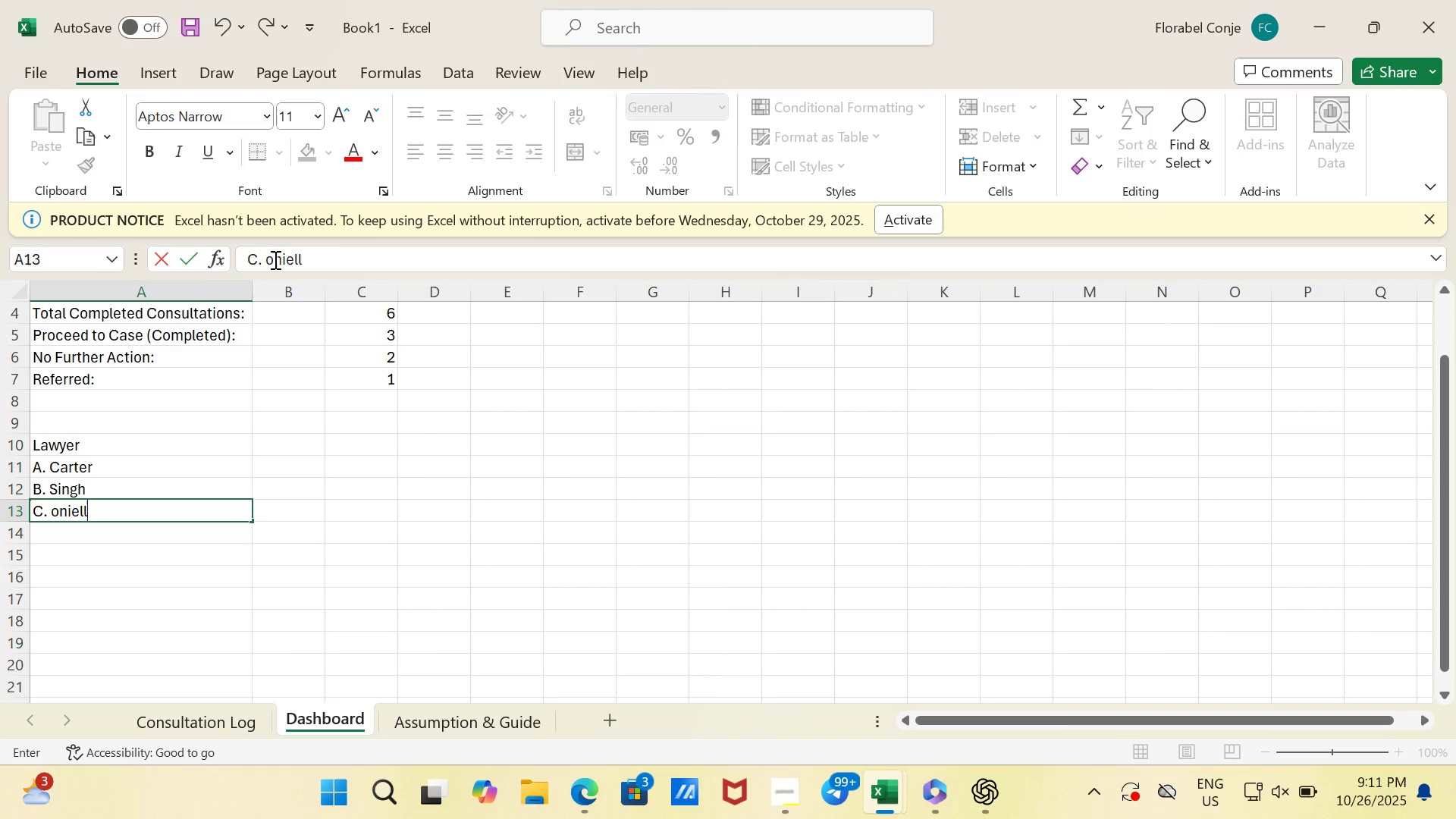 
key(Backspace)
 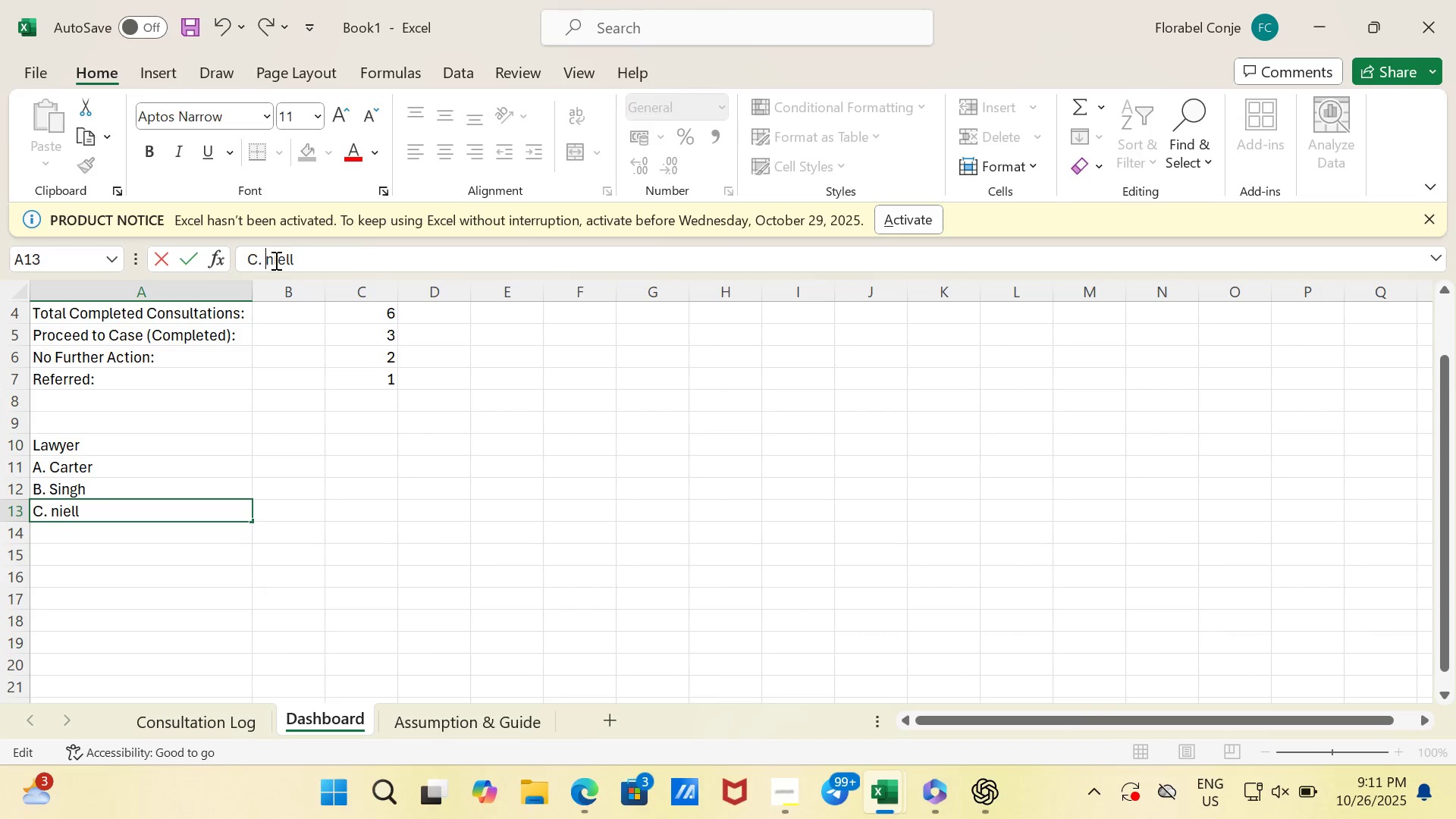 
key(CapsLock)
 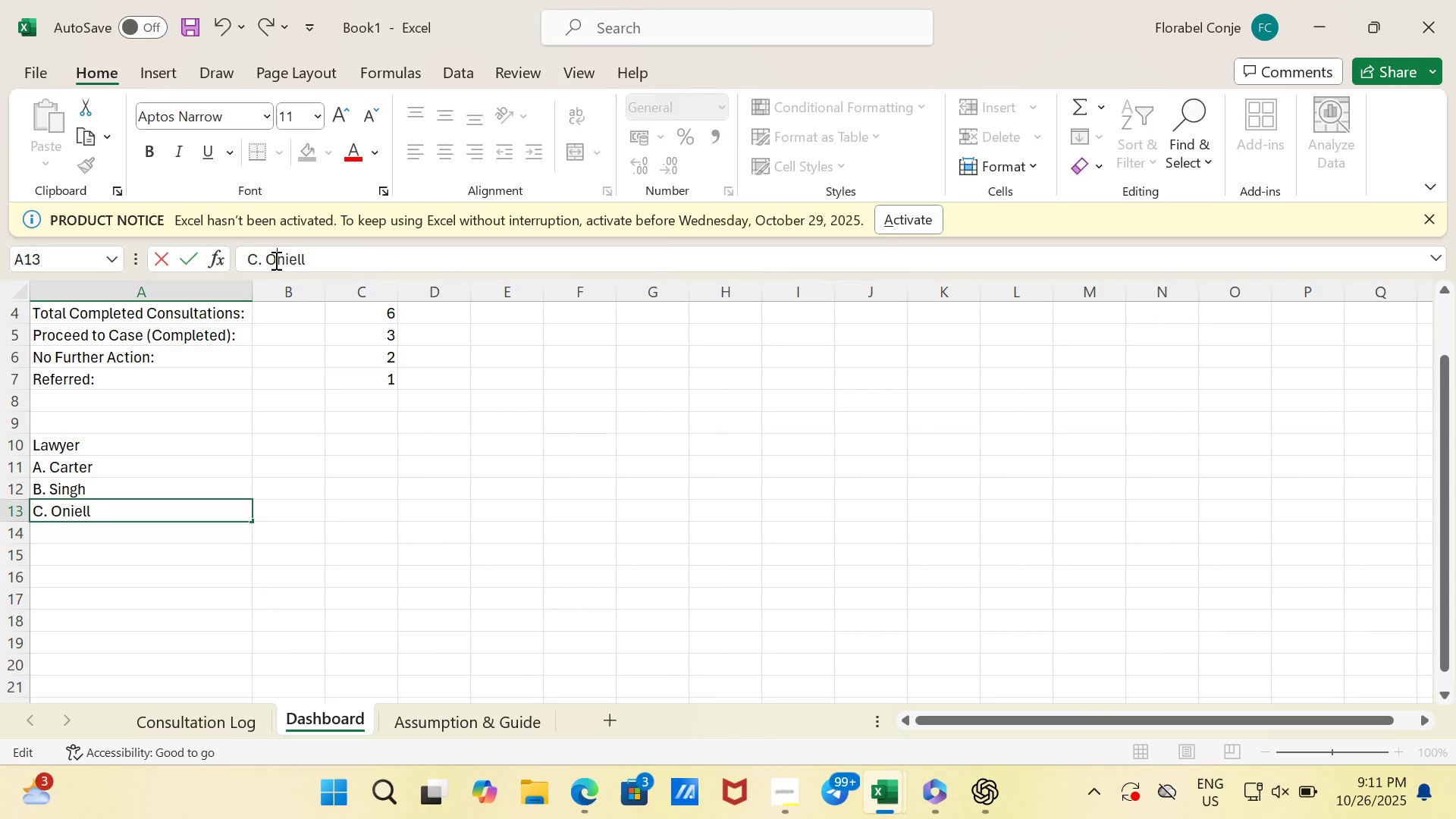 
key(O)
 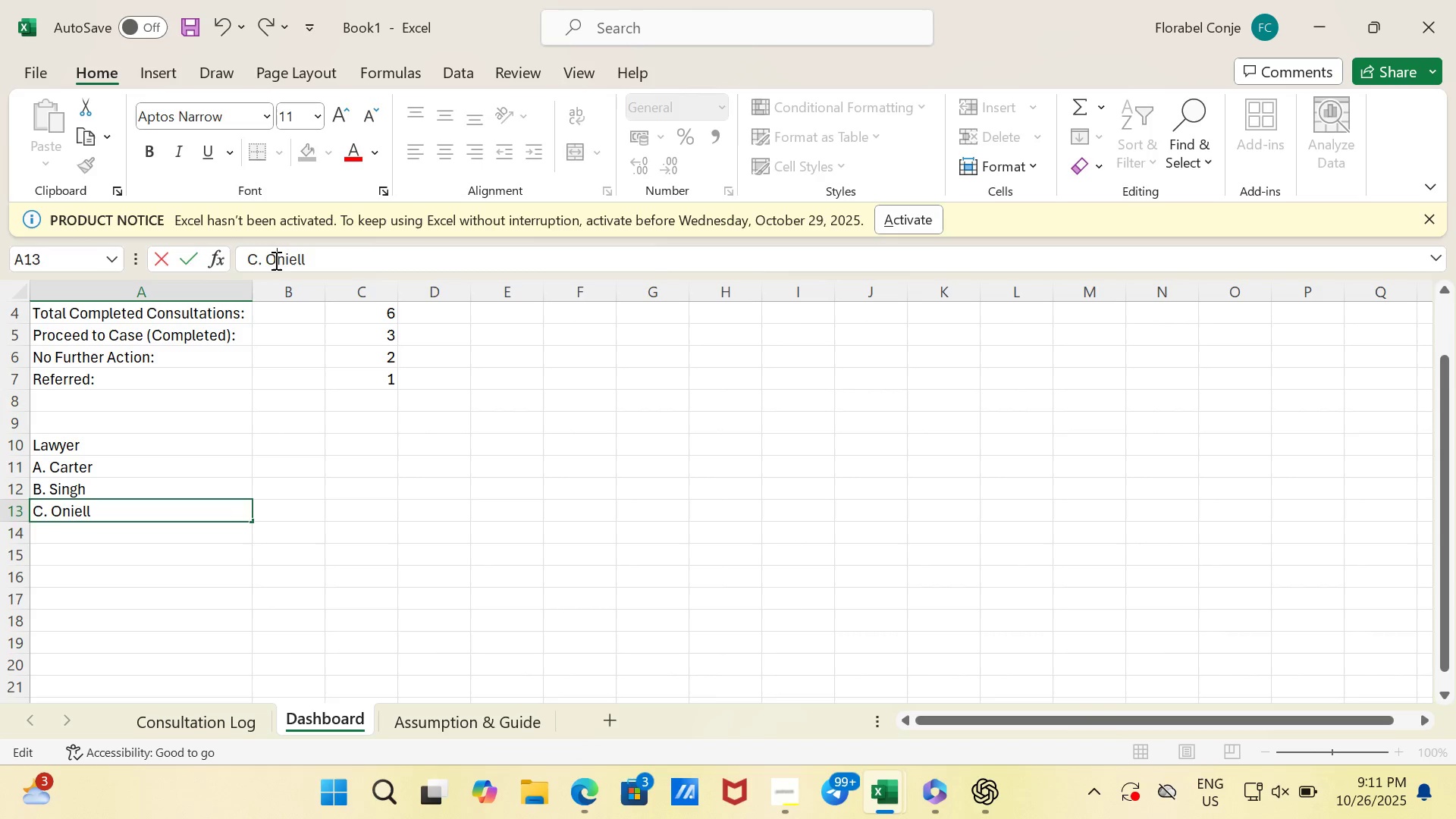 
key(Enter)
 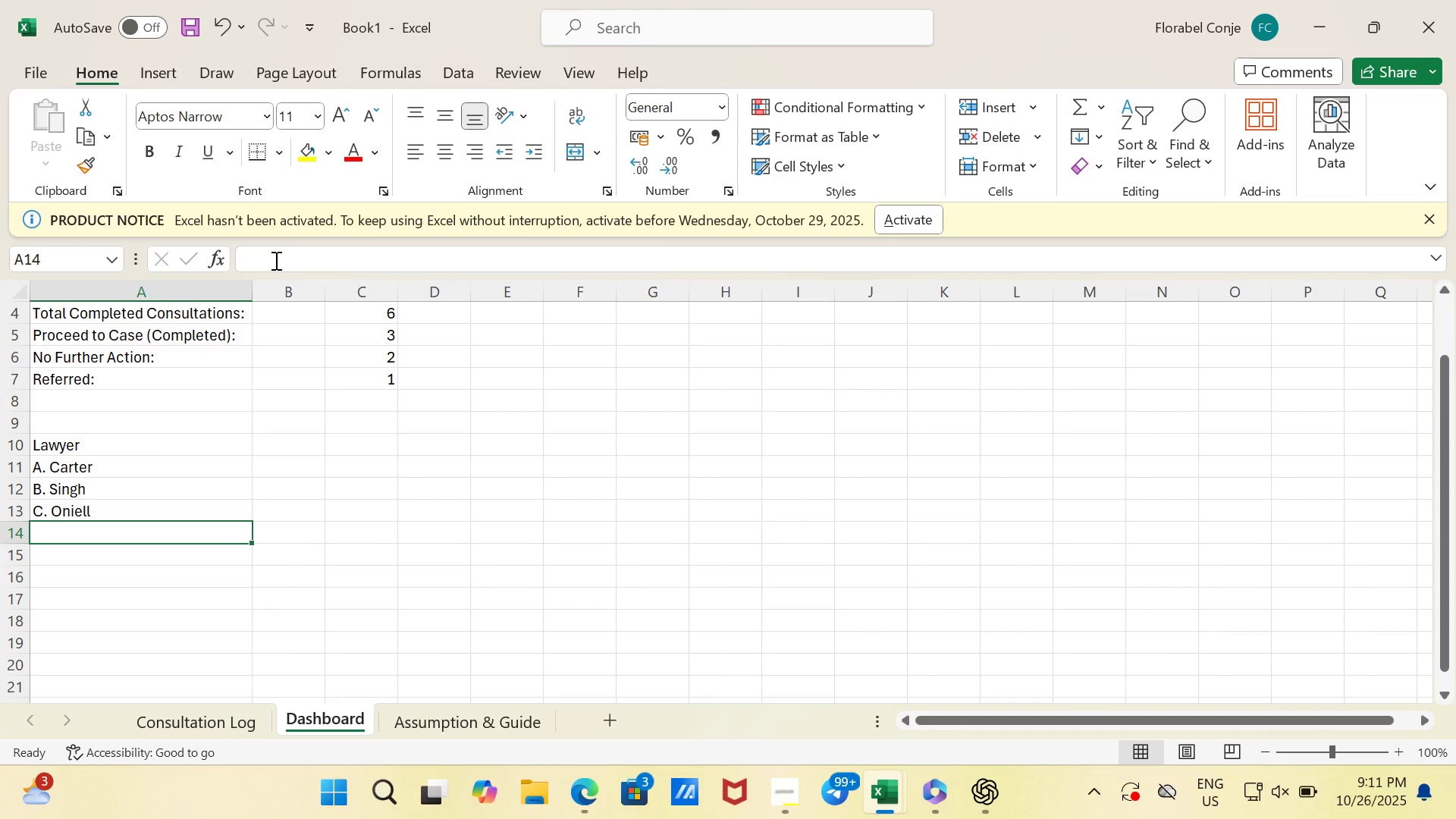 
wait(6.44)
 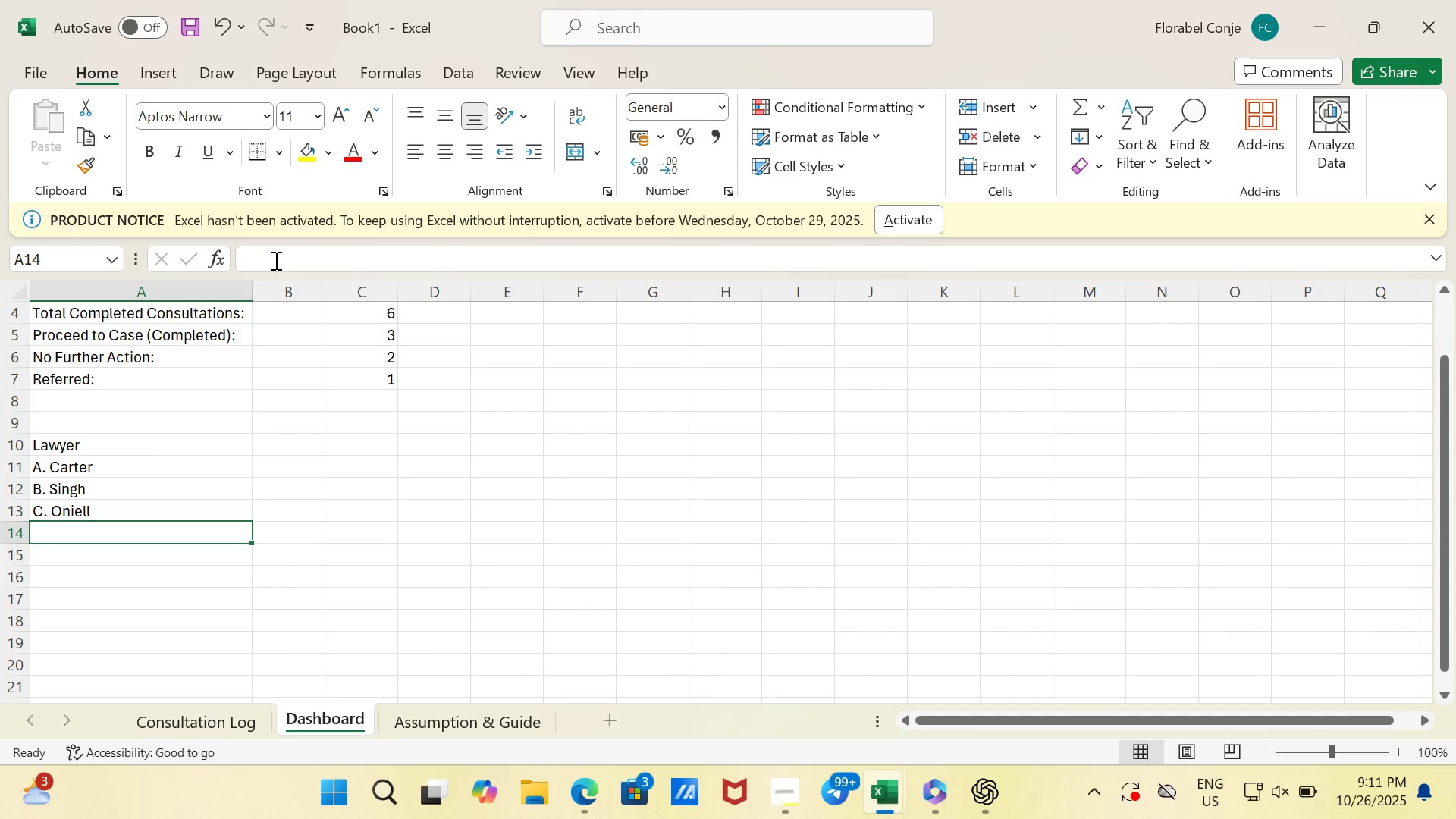 
left_click([58, 509])
 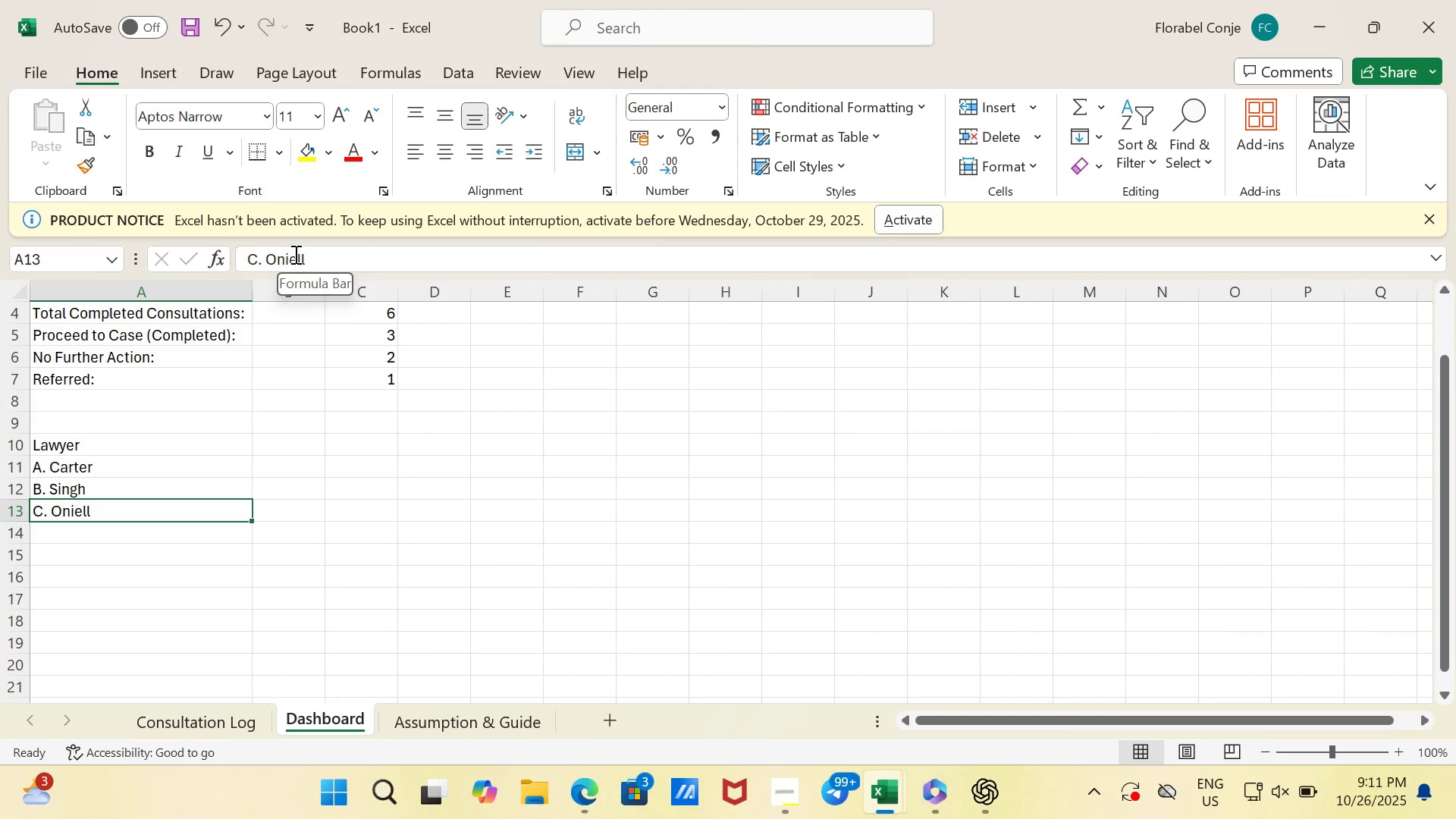 
left_click([294, 254])
 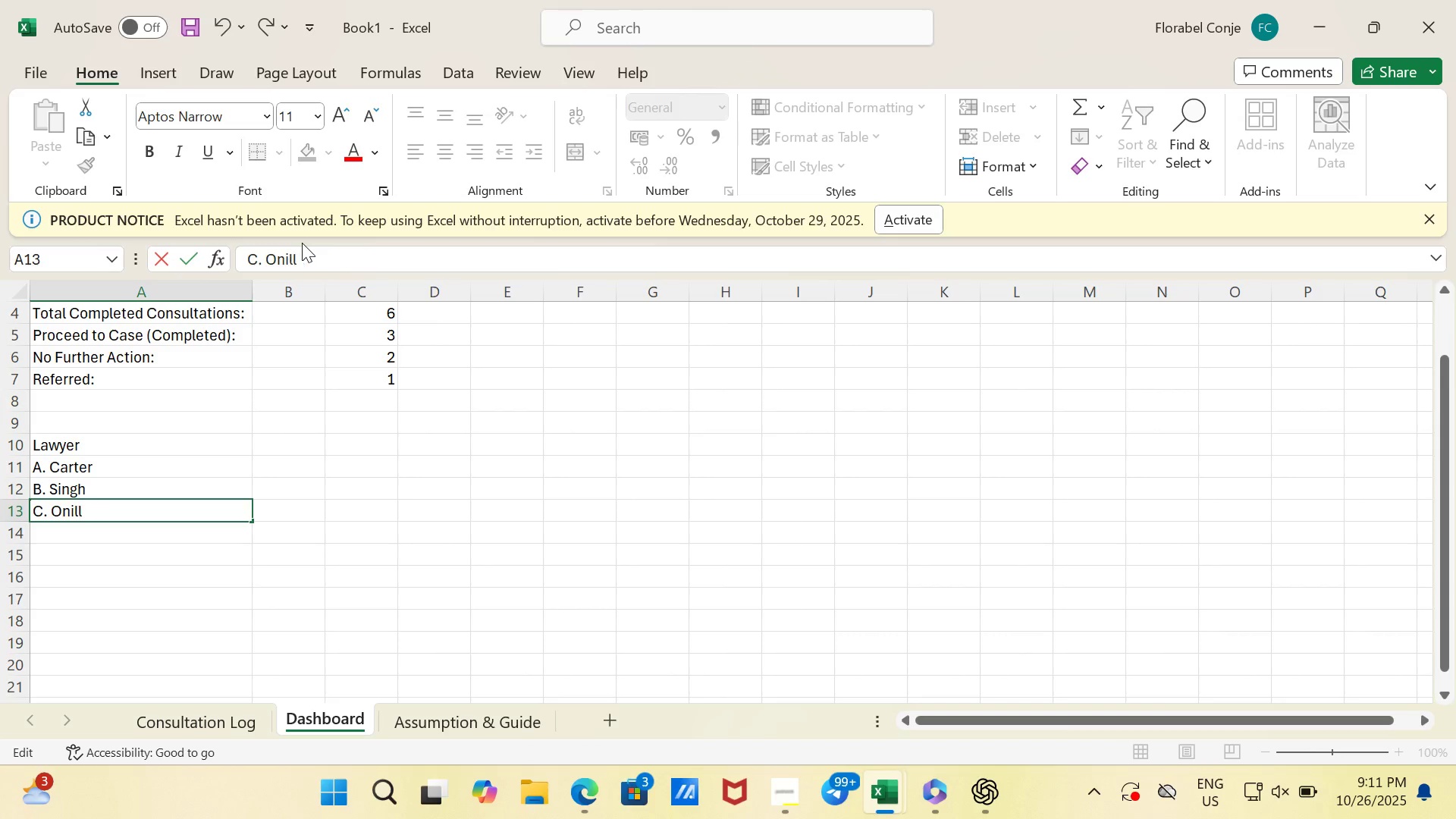 
key(Backspace)
key(Backspace)
type(EI)
key(Backspace)
key(Backspace)
type(ei)
 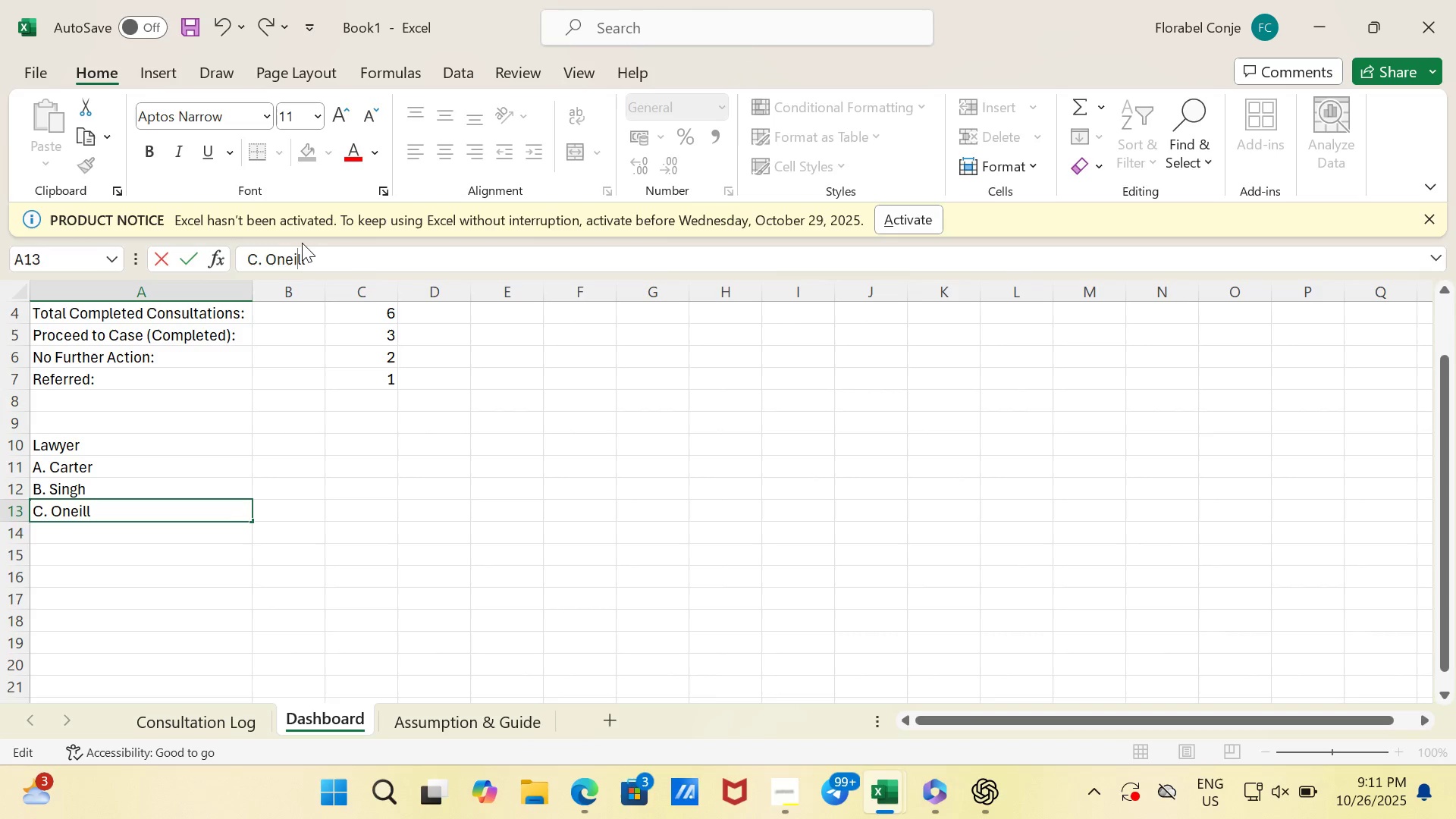 
key(Enter)
 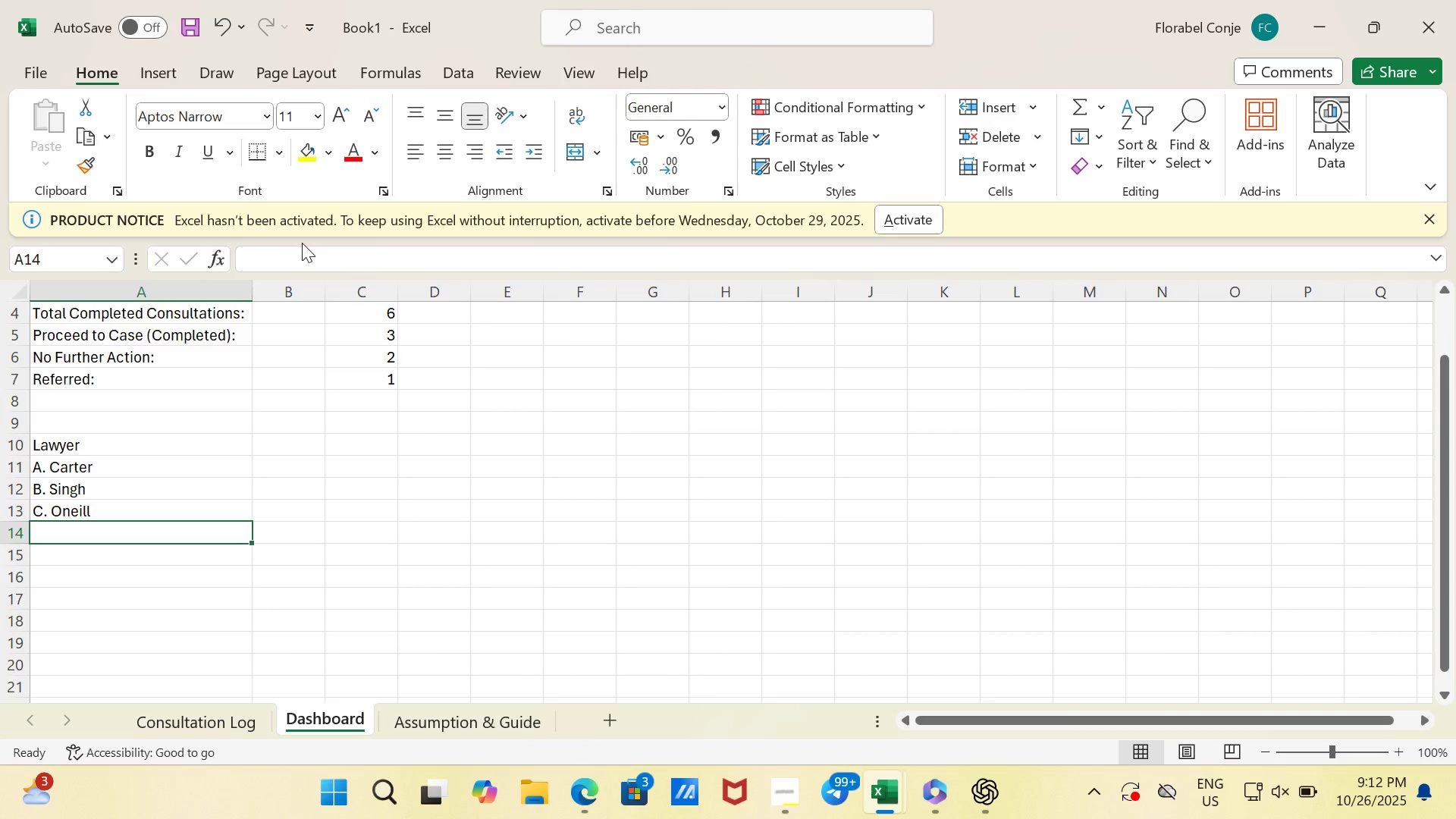 
left_click([218, 516])
 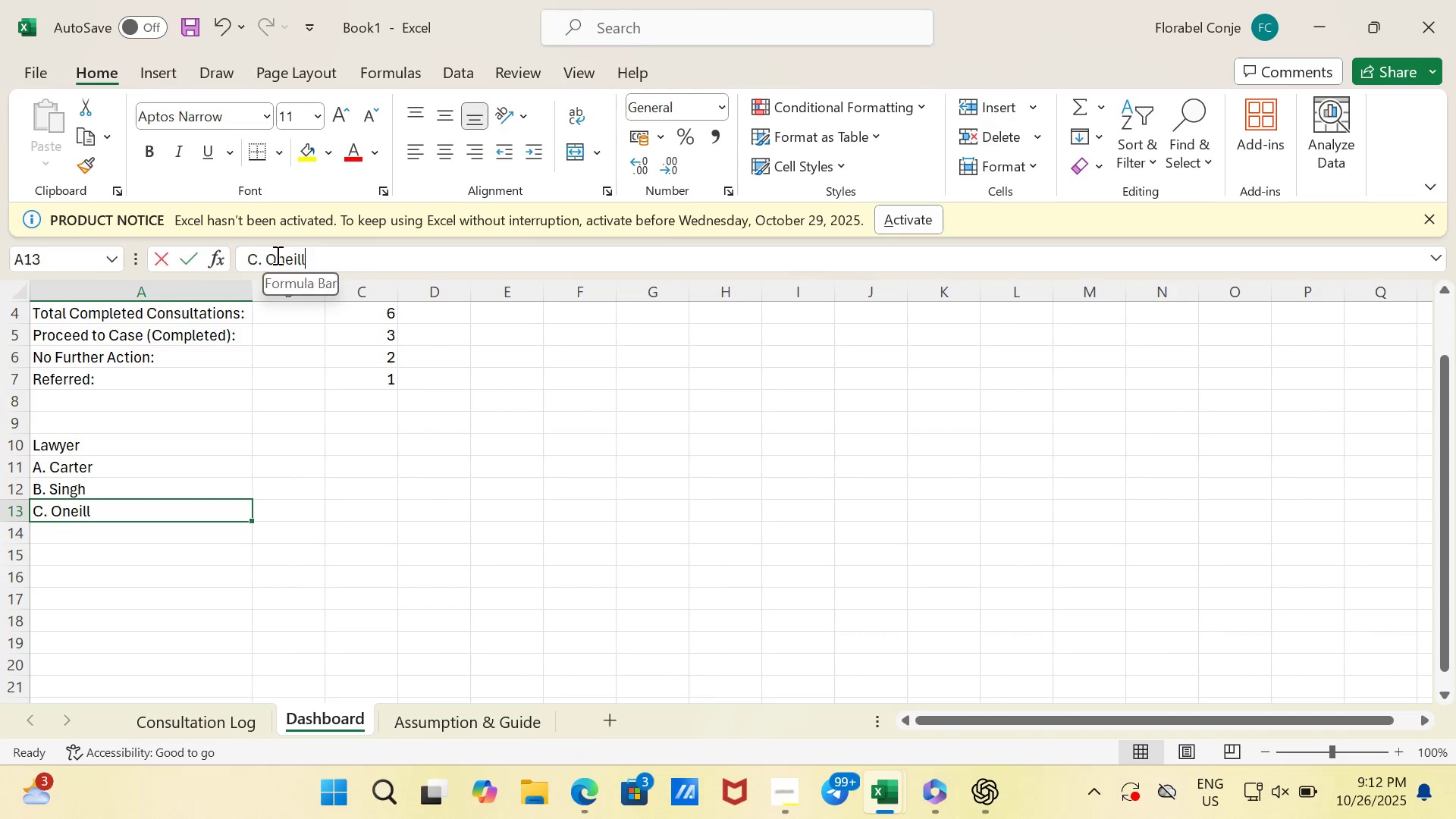 
left_click([276, 255])
 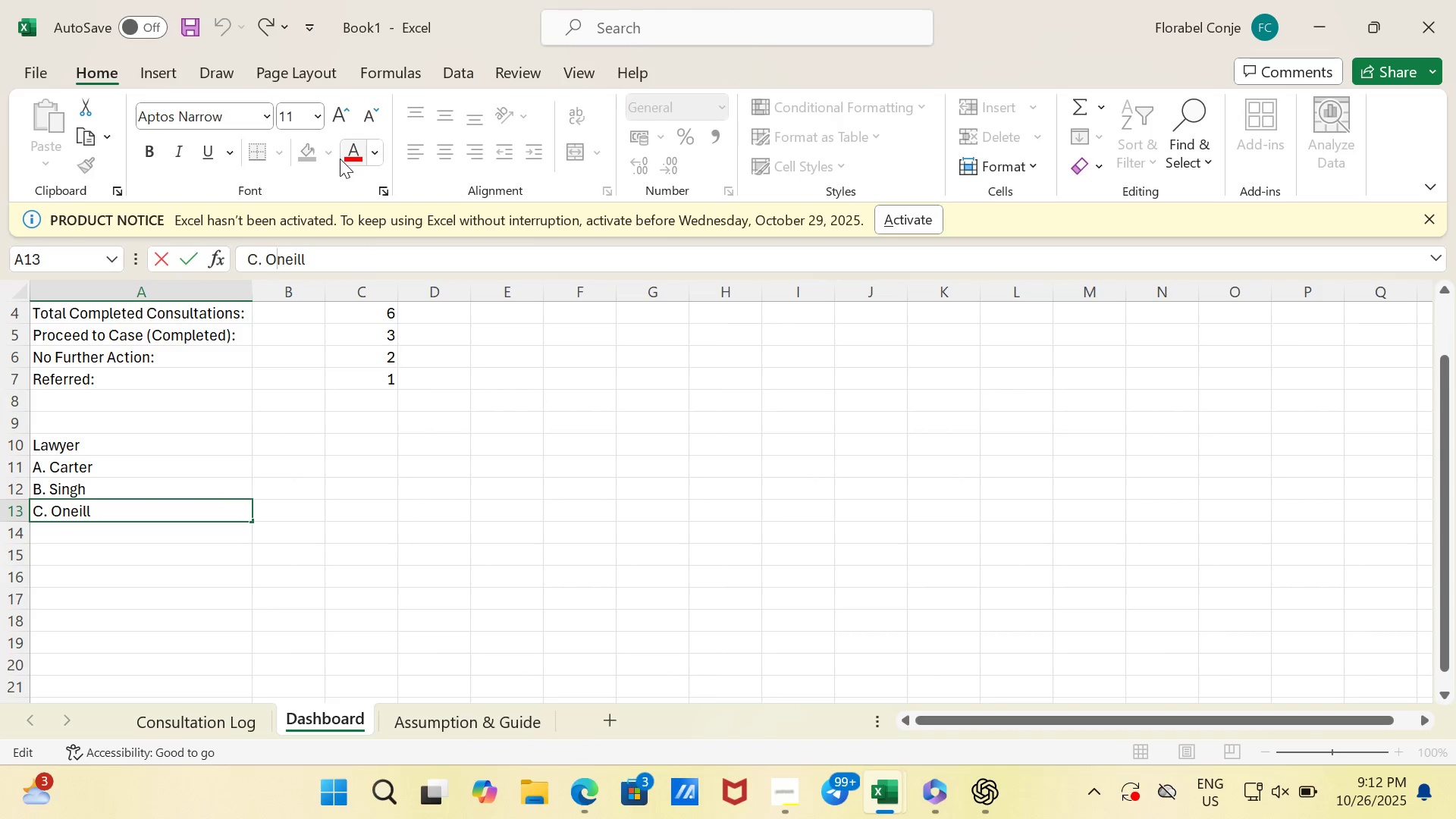 
key(Quote)
 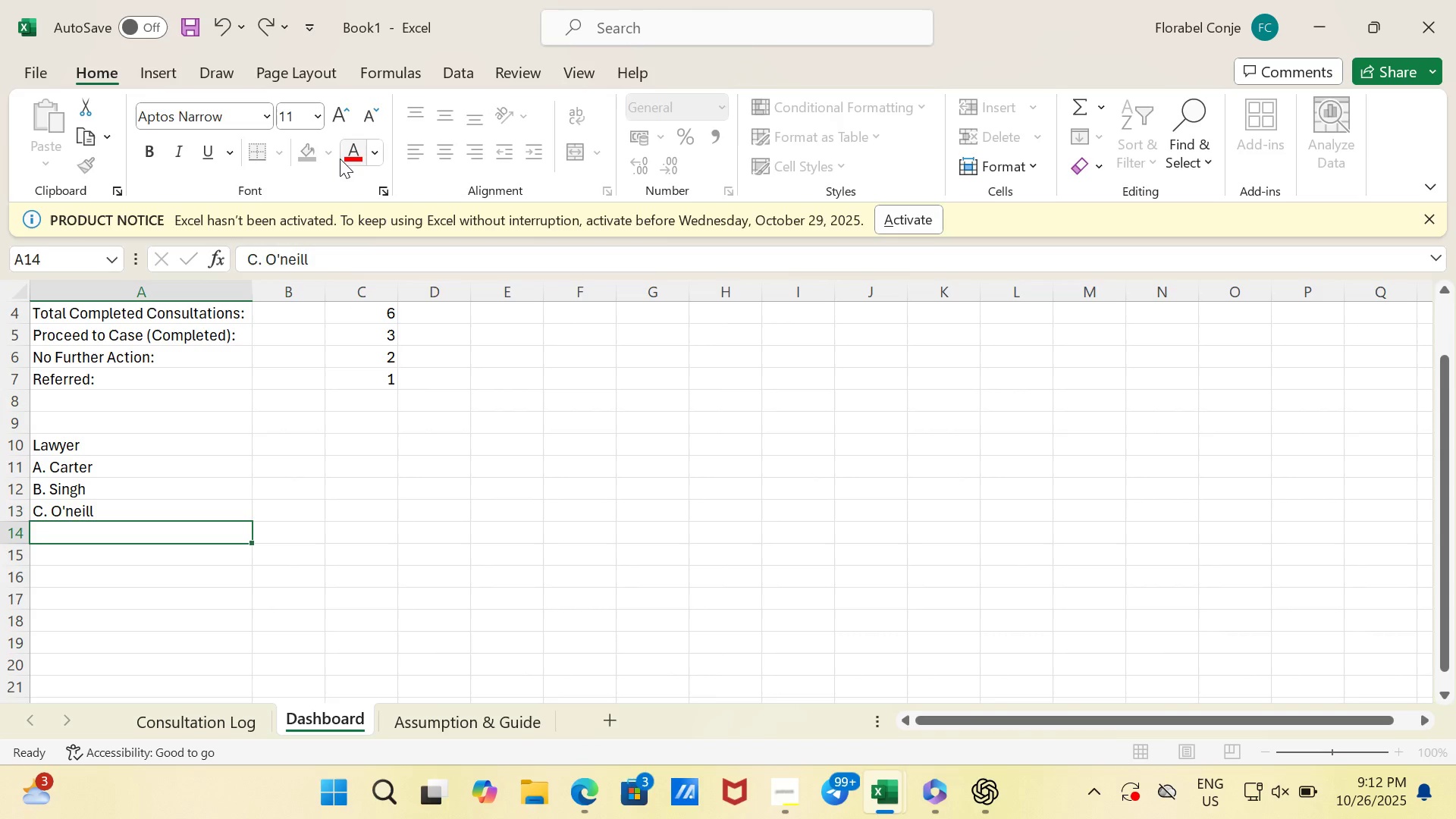 
key(Enter)
 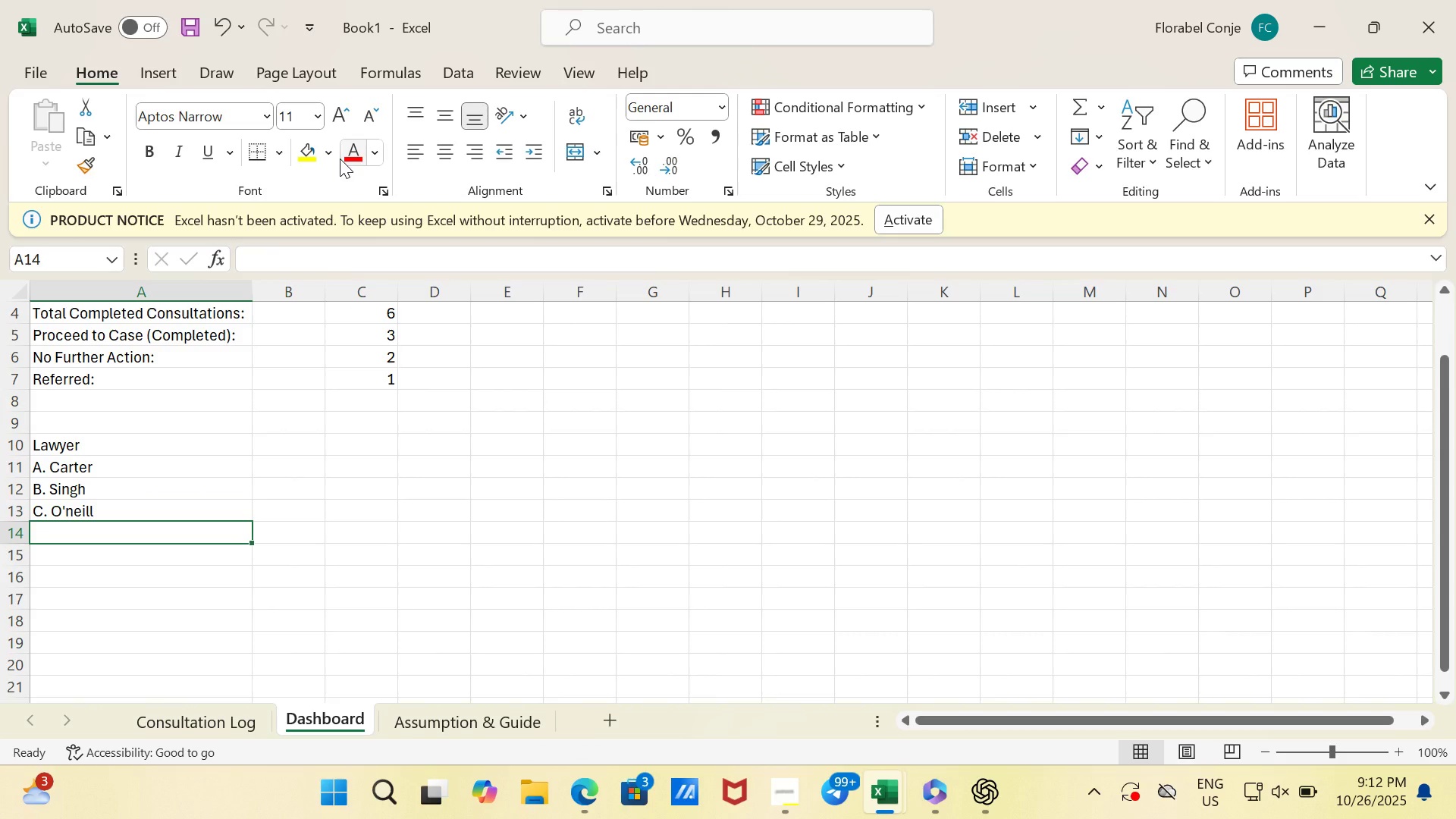 
type(D. Chen)
 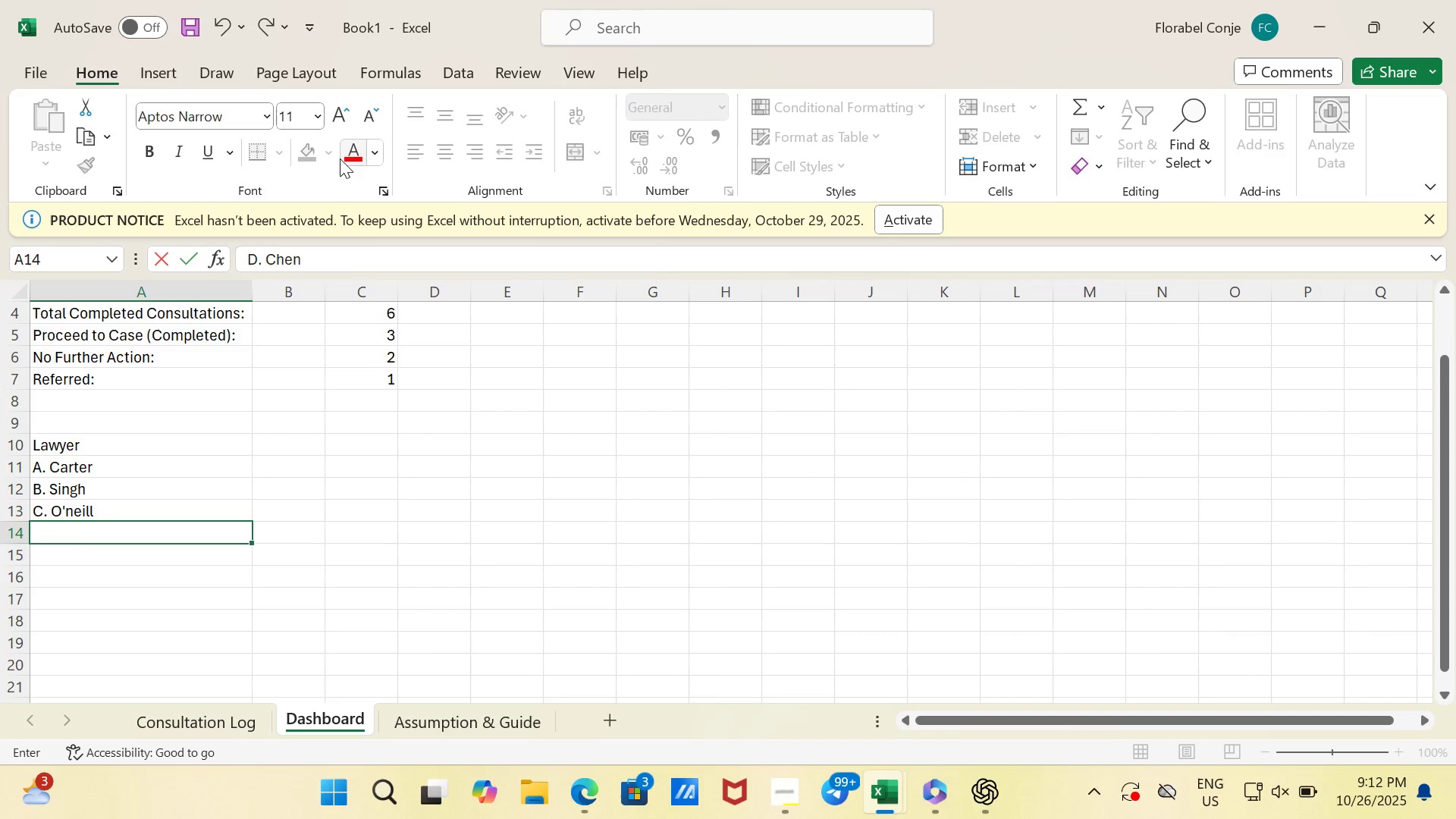 
key(Enter)
 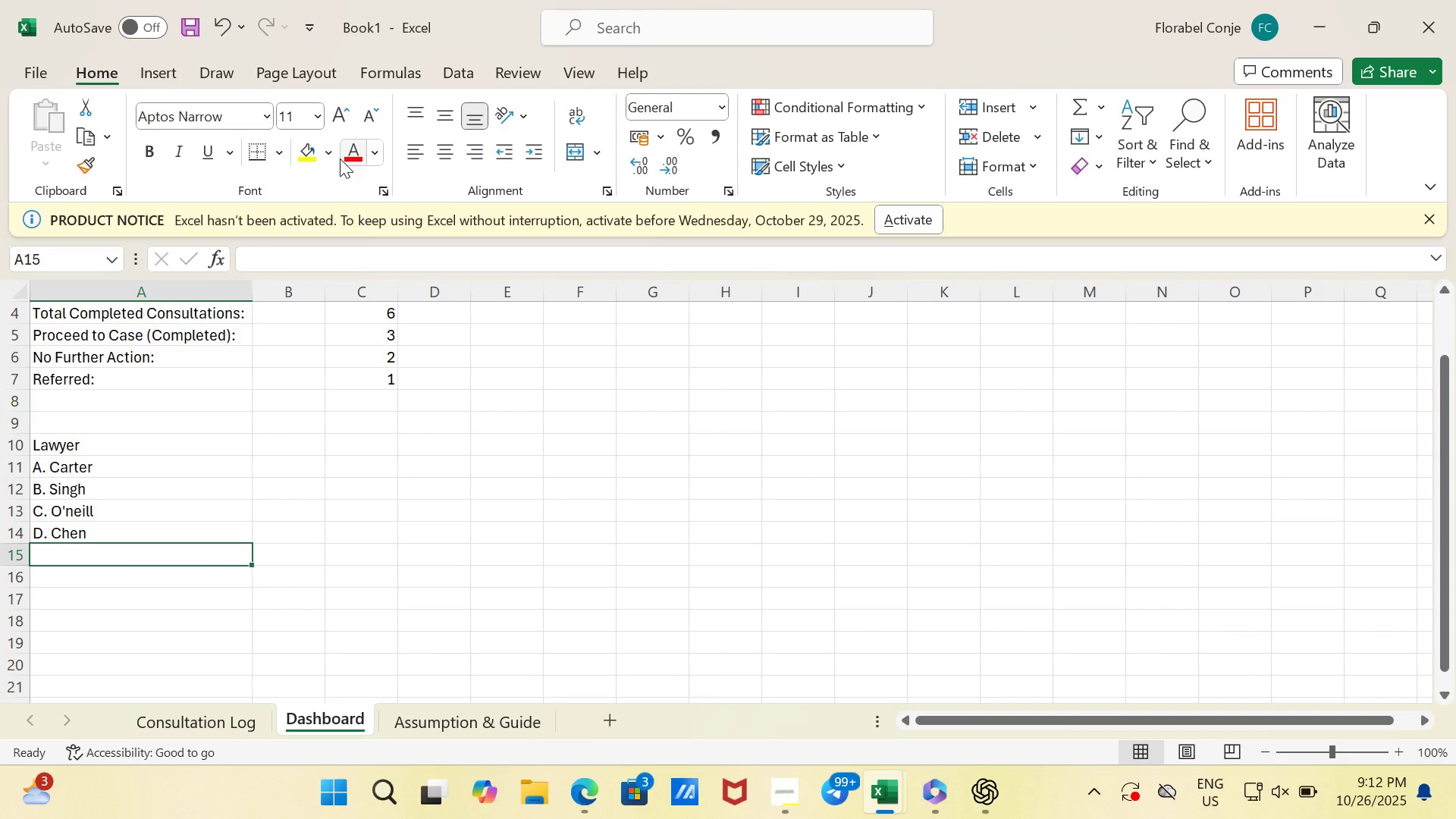 
type(E. Patel)
 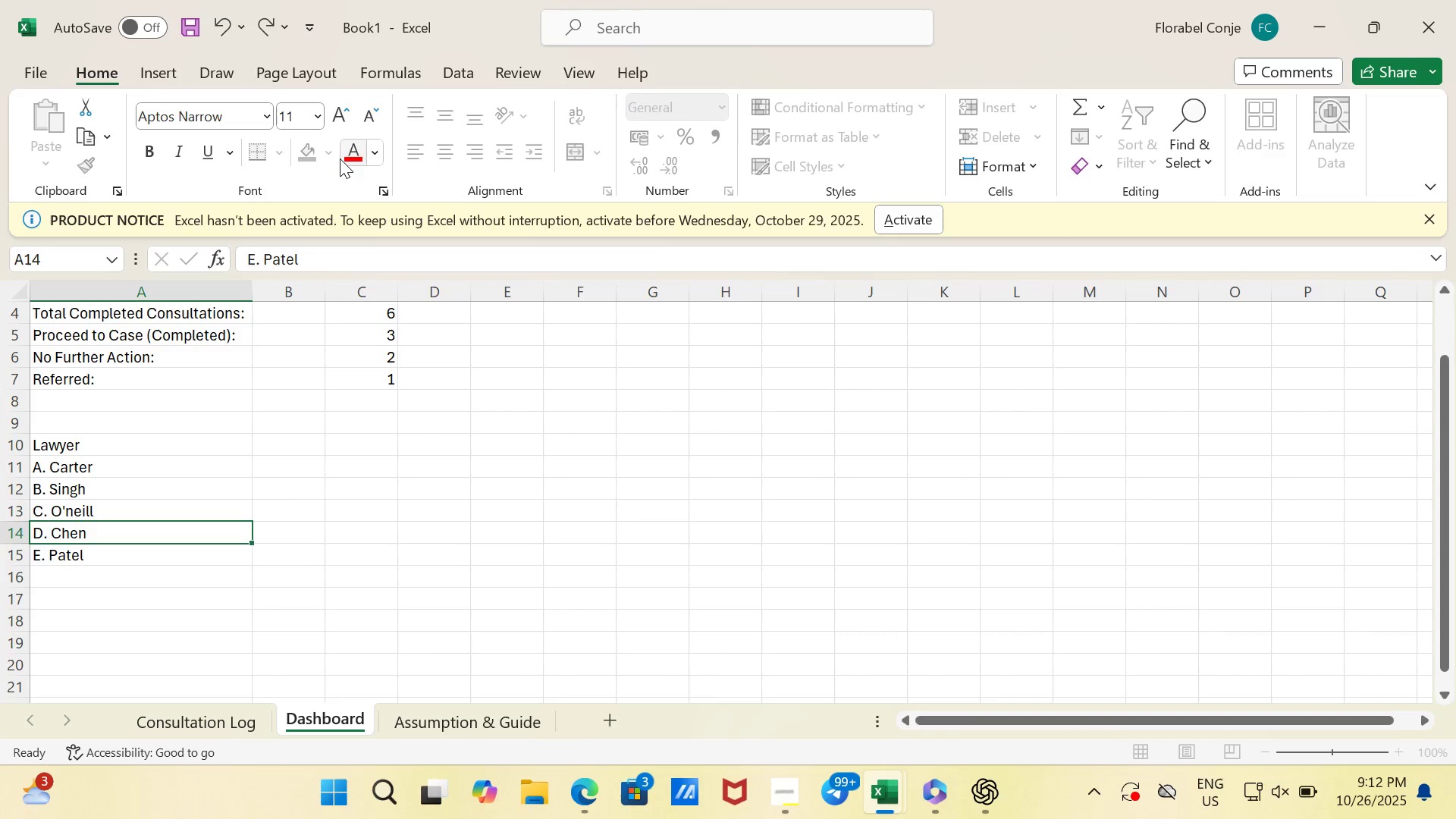 
key(ArrowUp)
 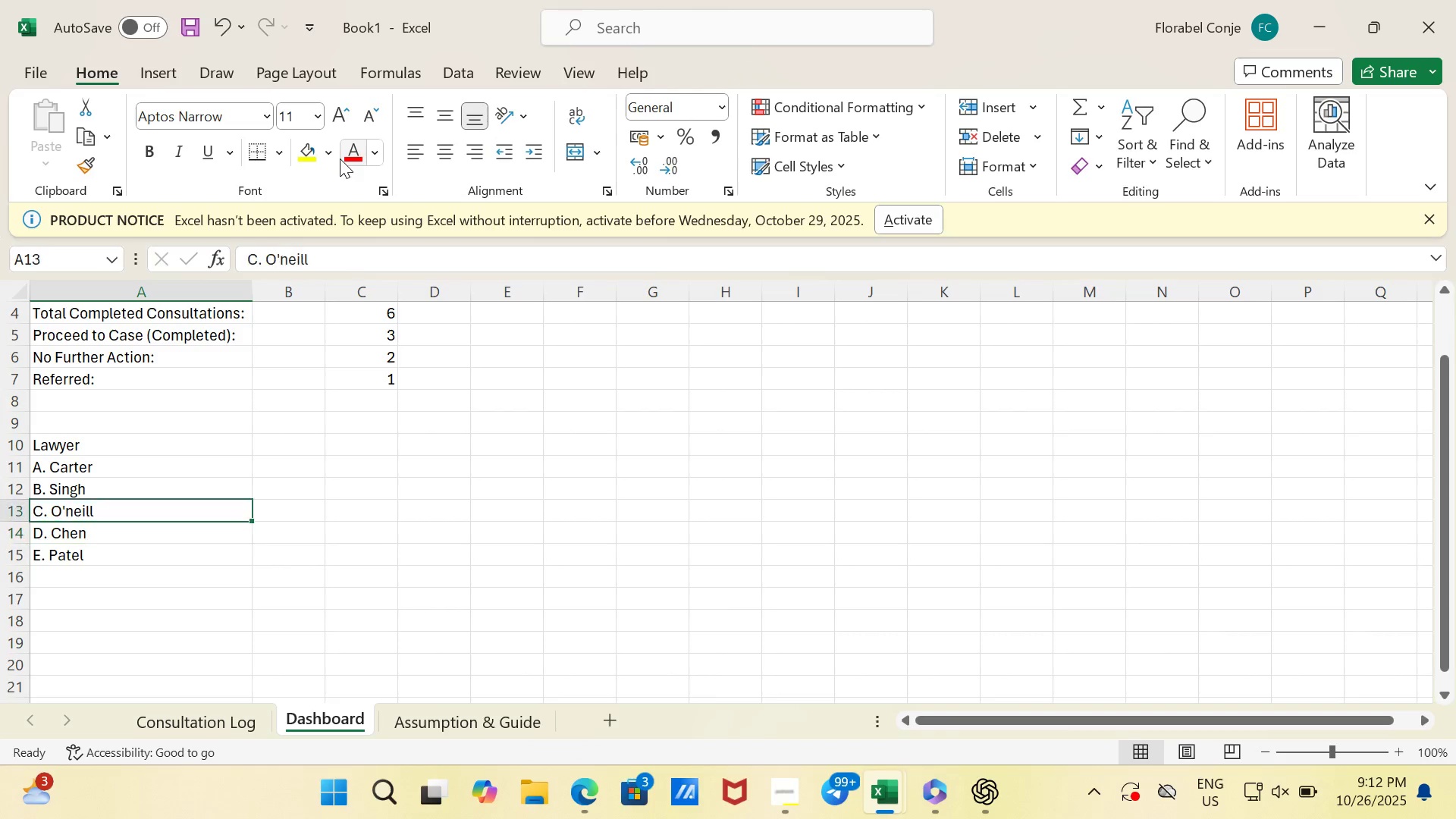 
key(ArrowUp)
 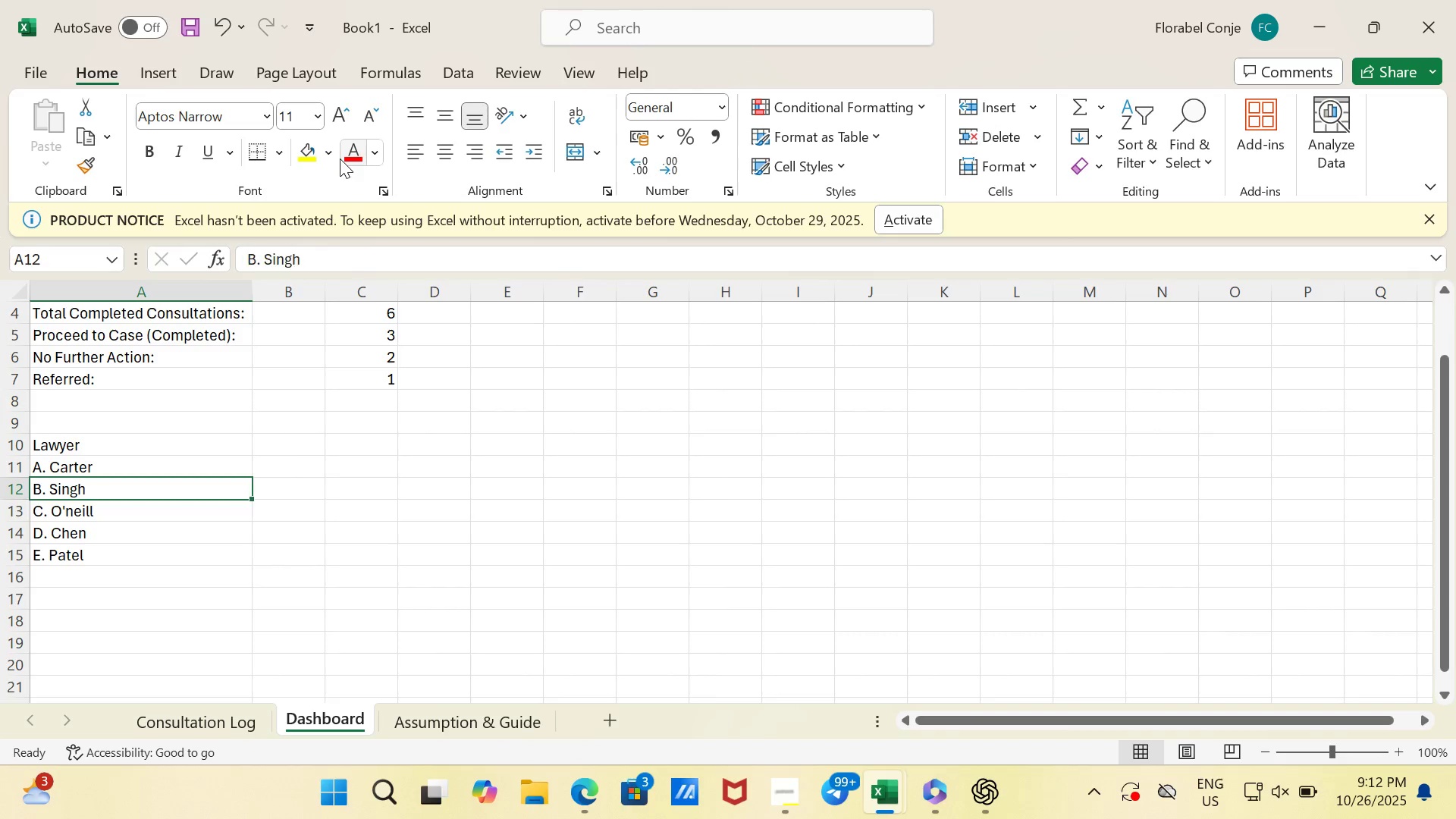 
key(ArrowUp)
 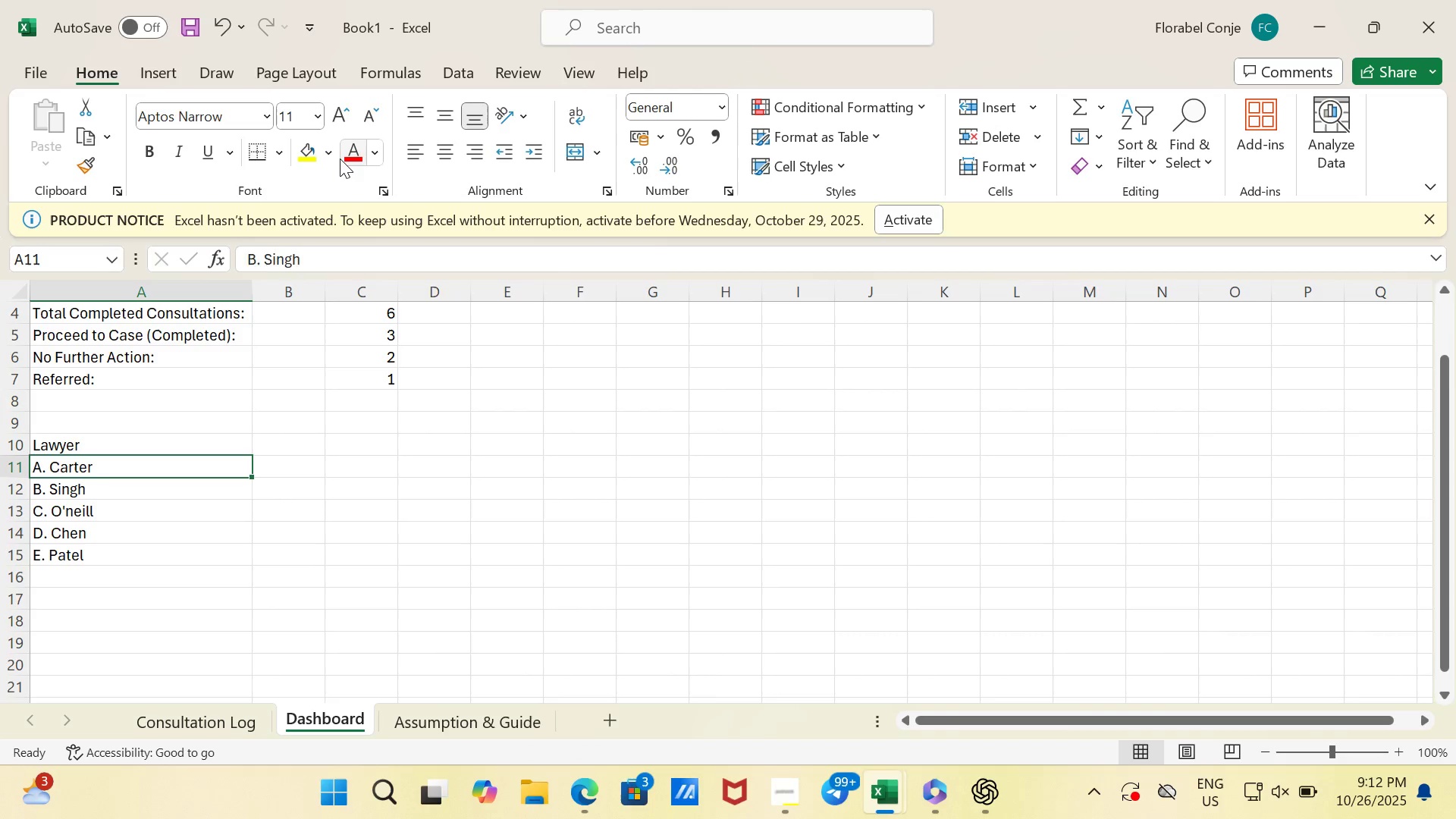 
key(ArrowUp)
 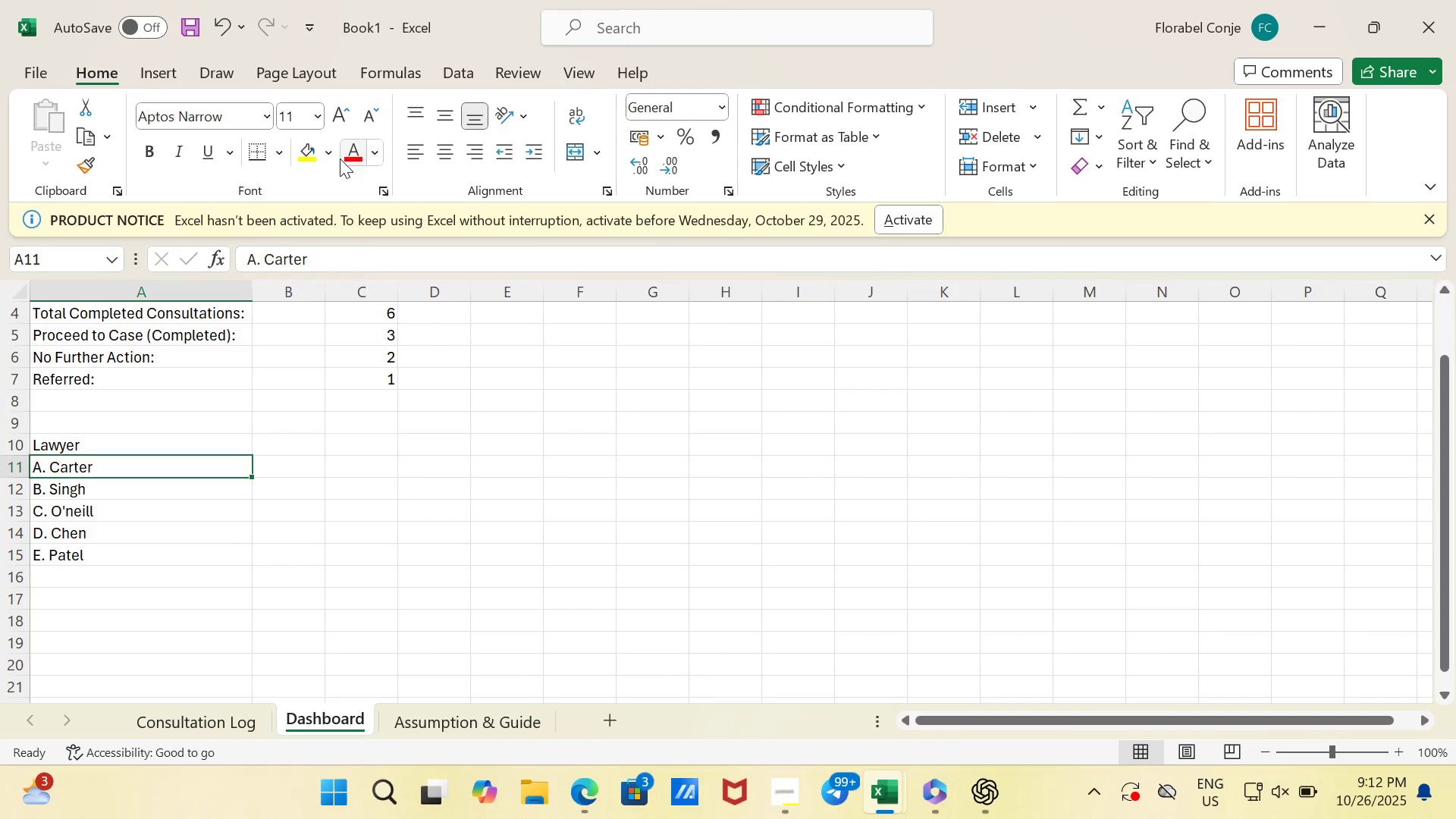 
key(ArrowRight)
 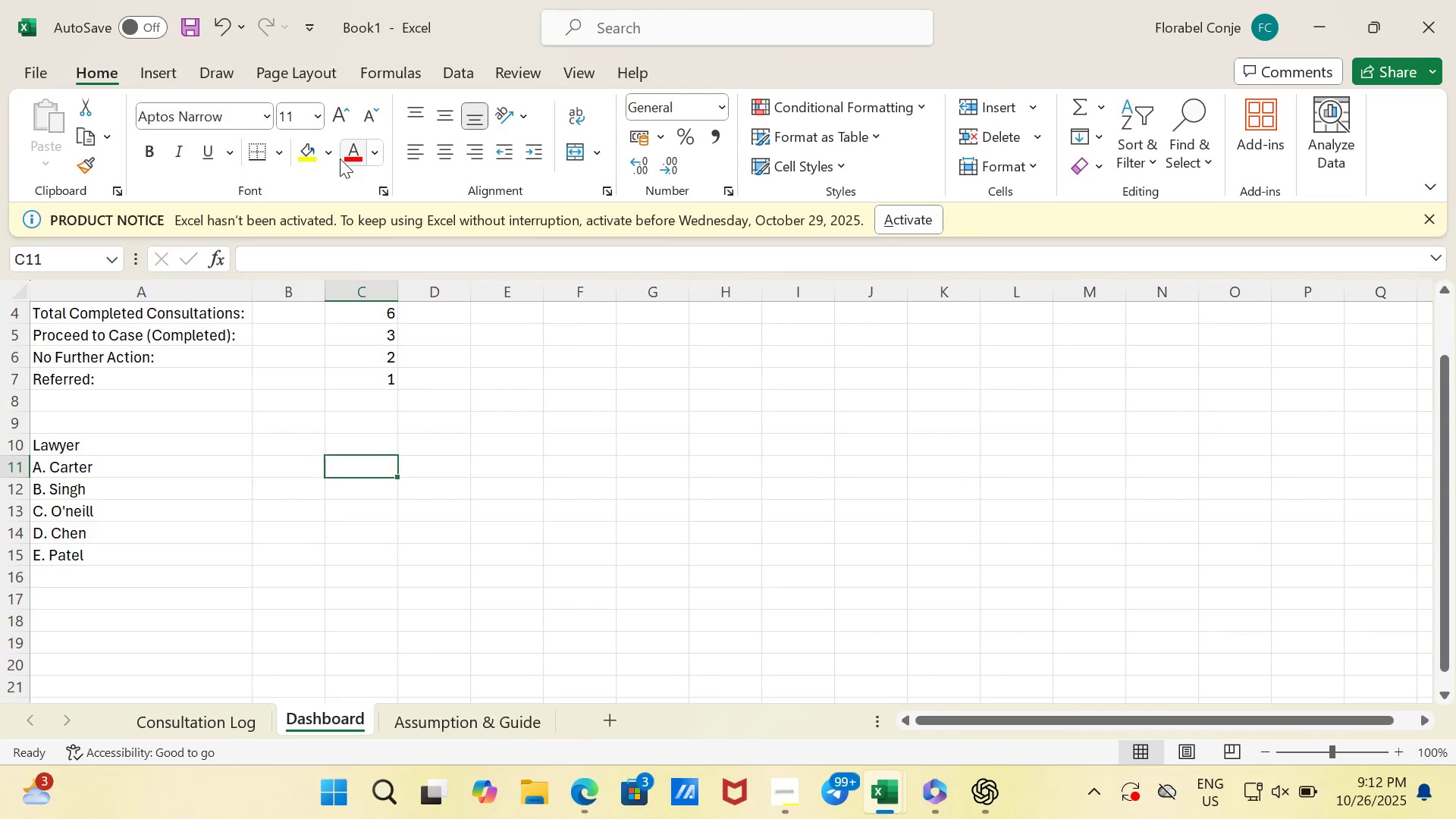 
key(ArrowRight)
 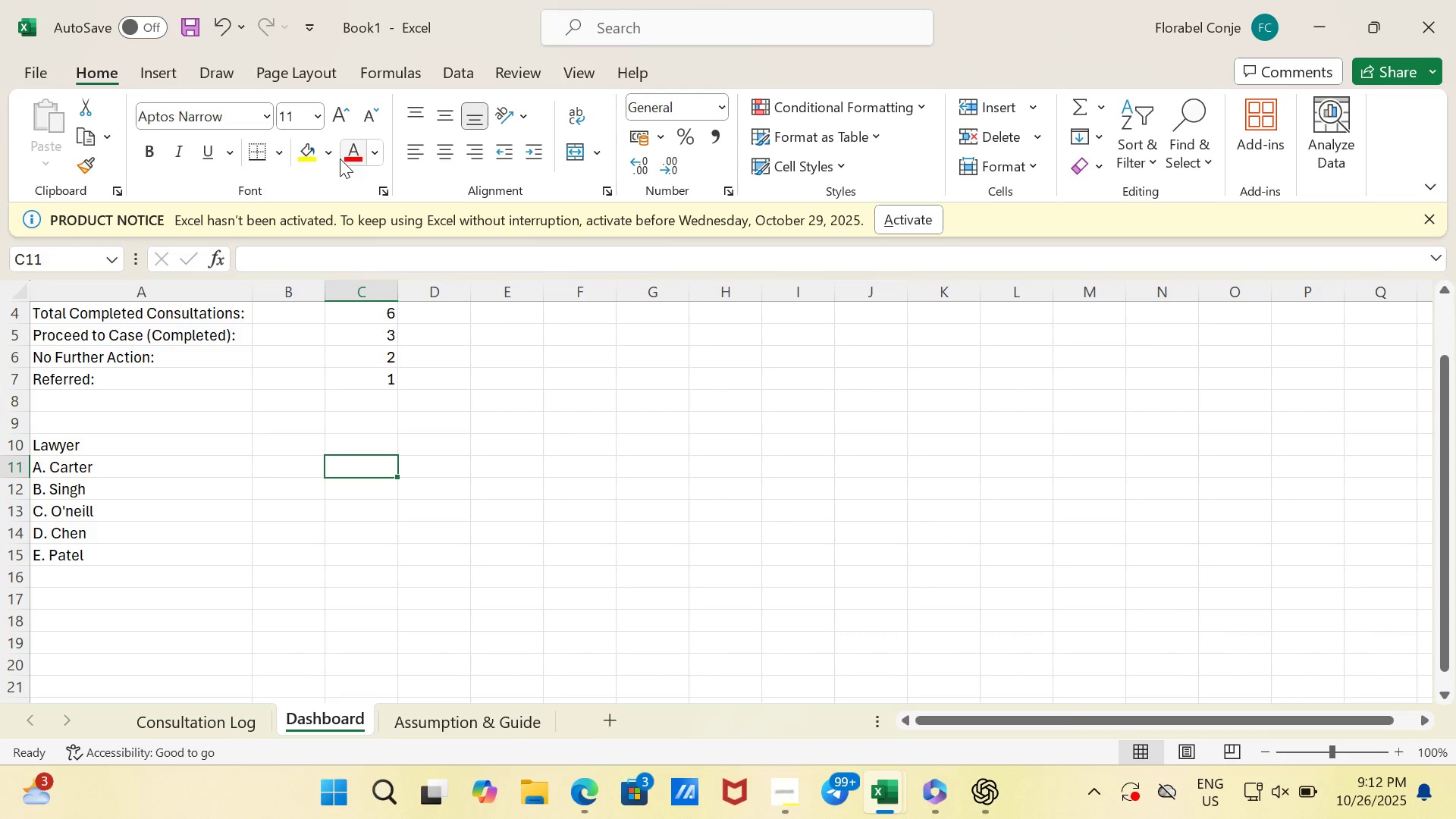 
key(ArrowUp)
 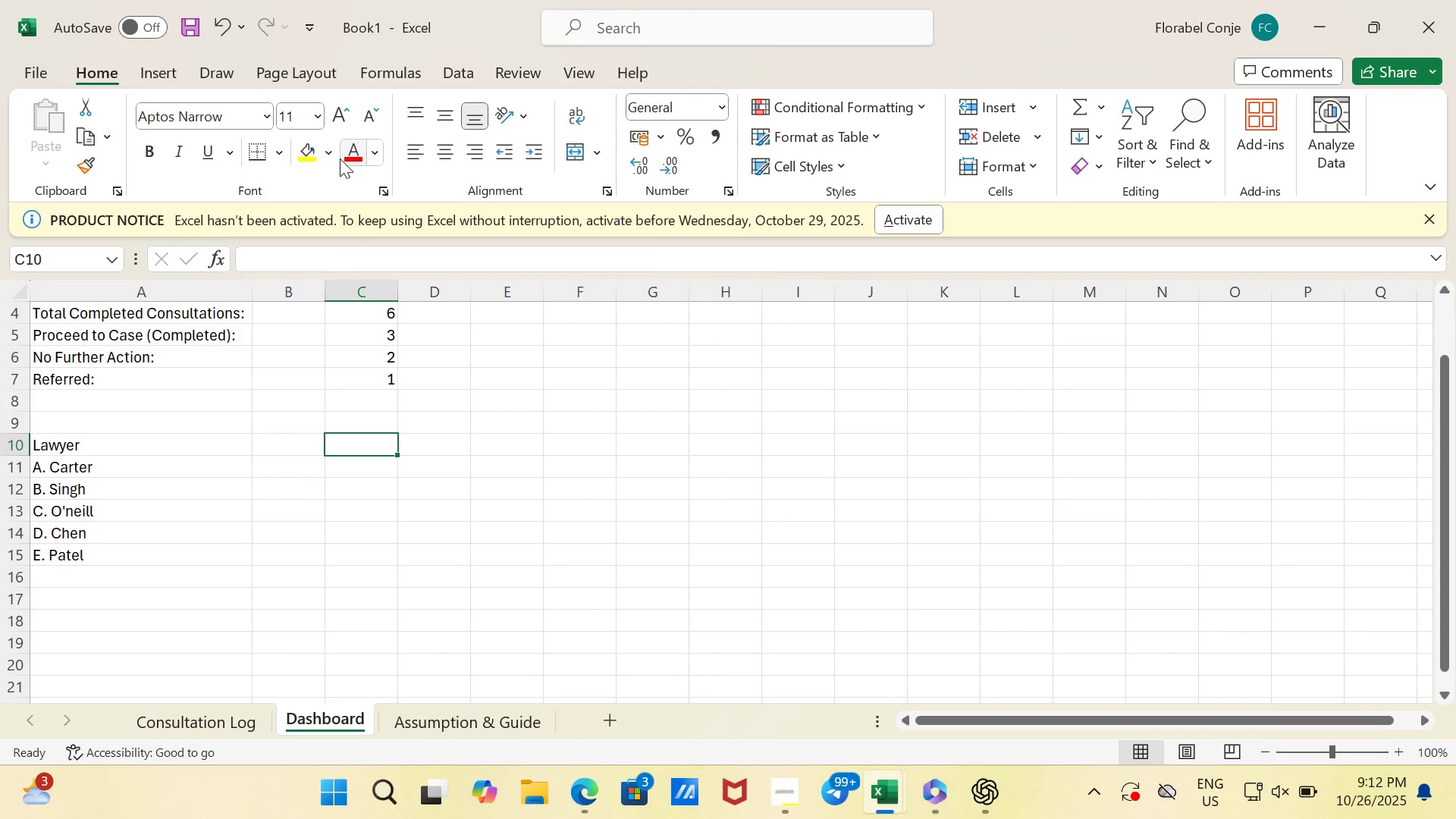 
type(Appointment Count)
 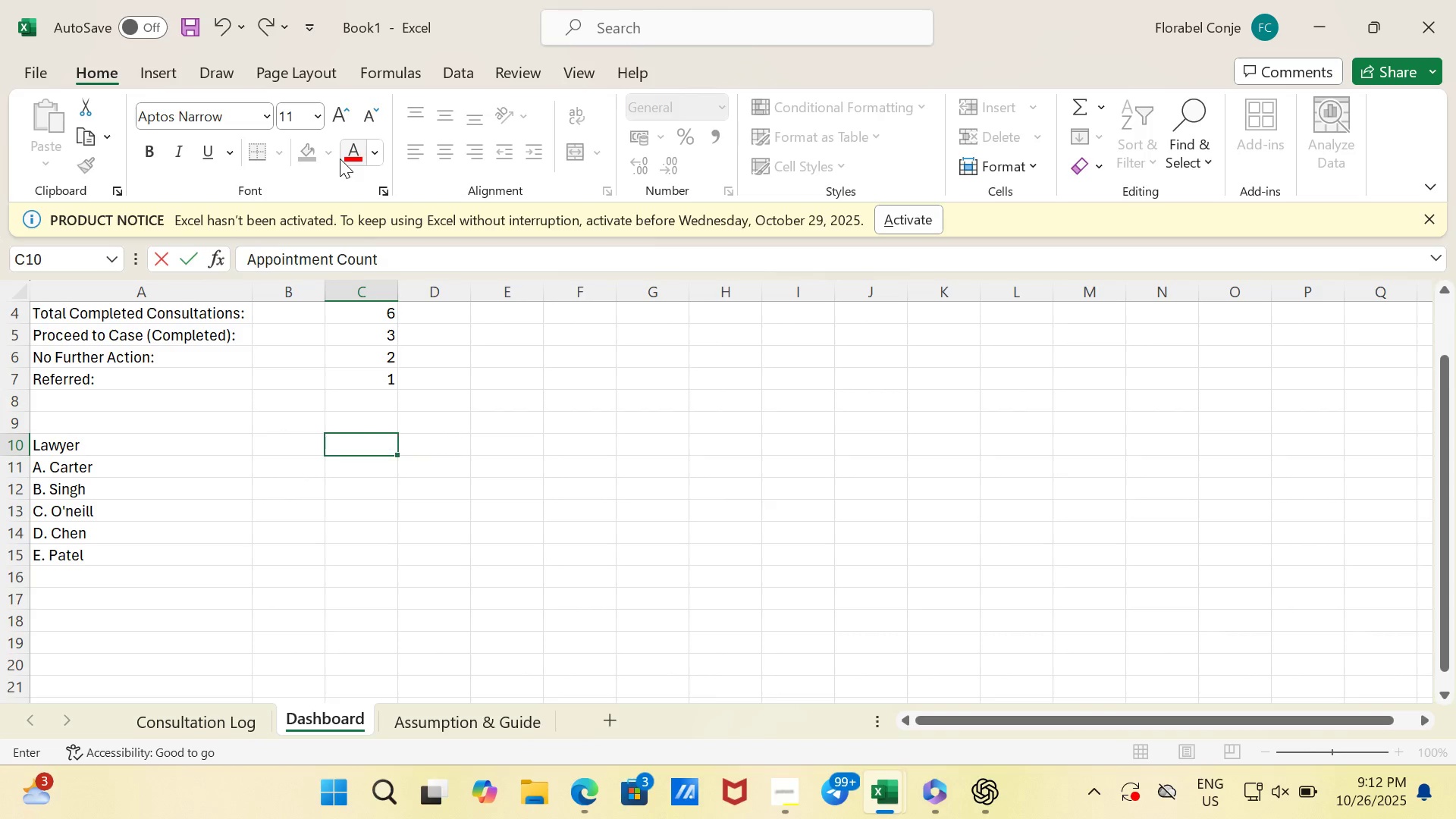 
key(Enter)
 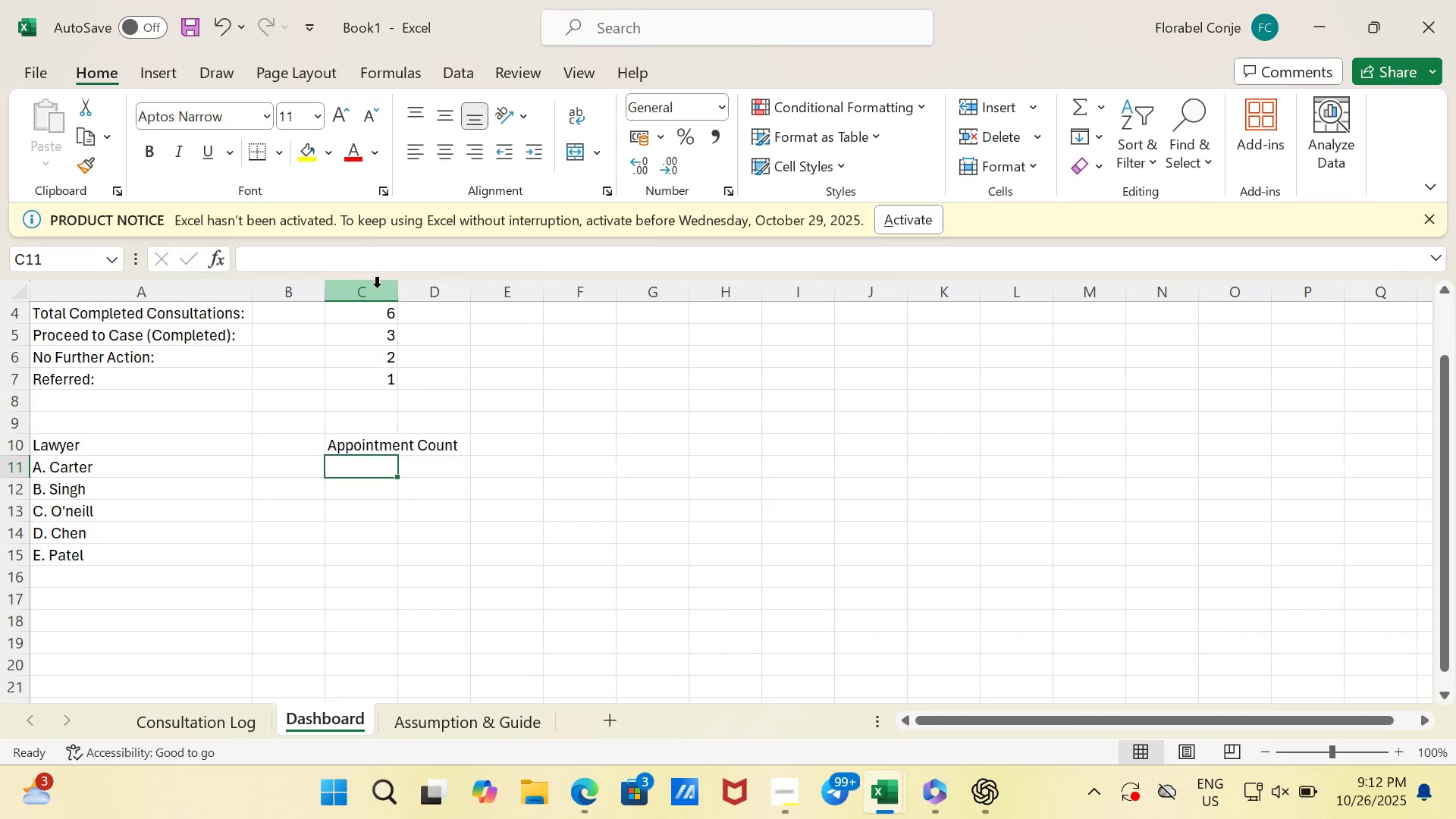 
left_click([377, 289])
 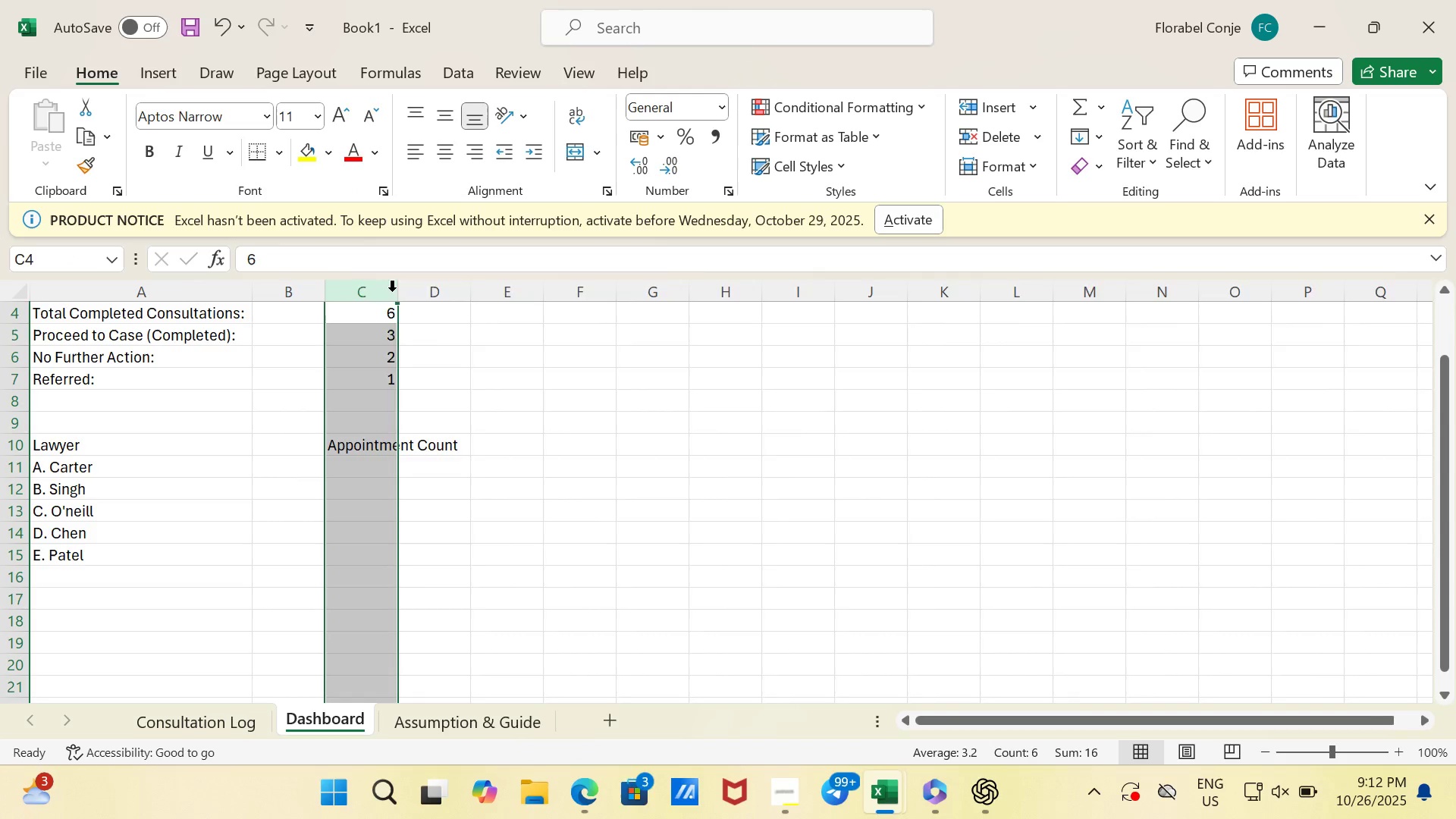 
double_click([392, 291])
 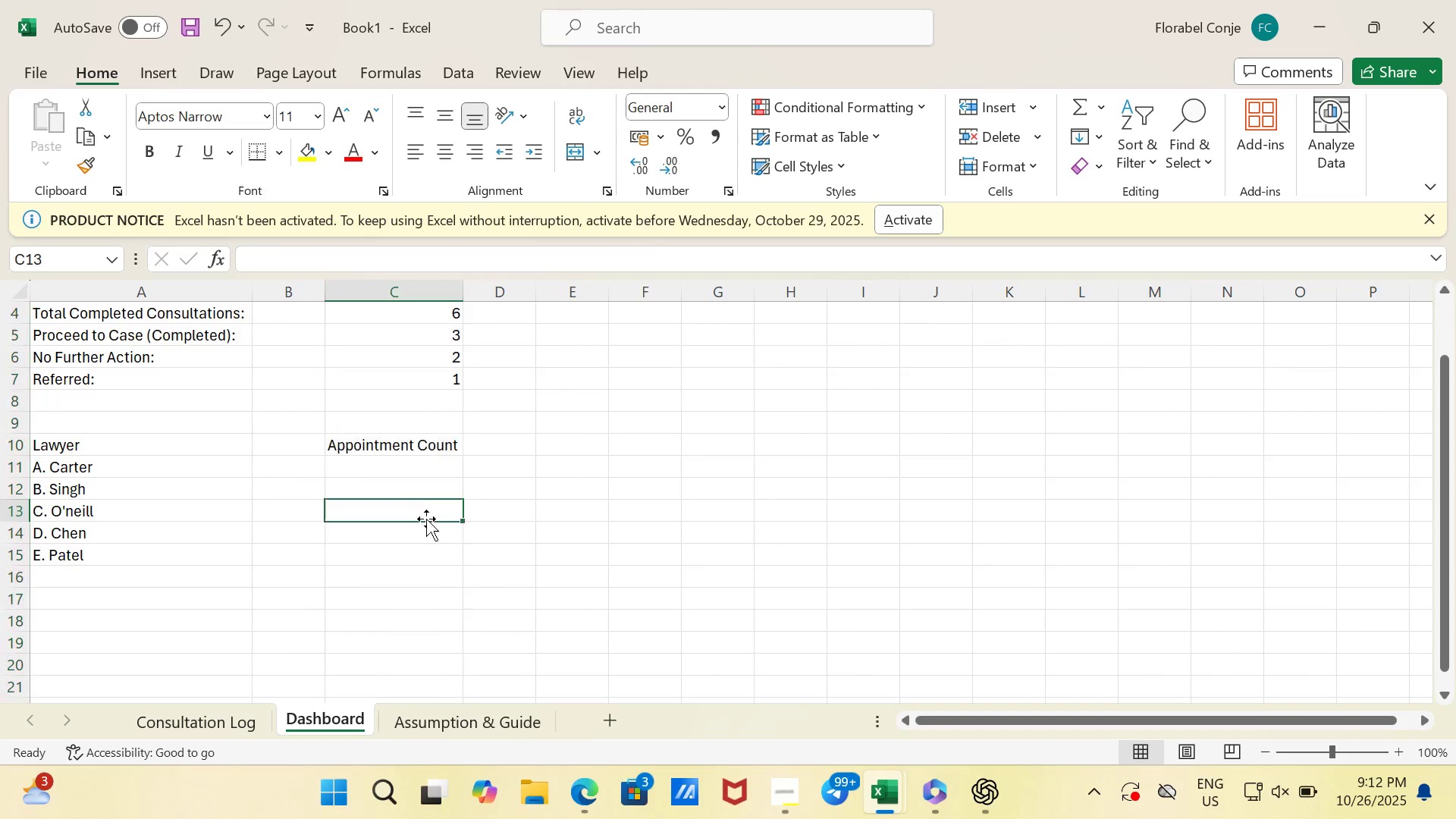 
left_click([426, 519])
 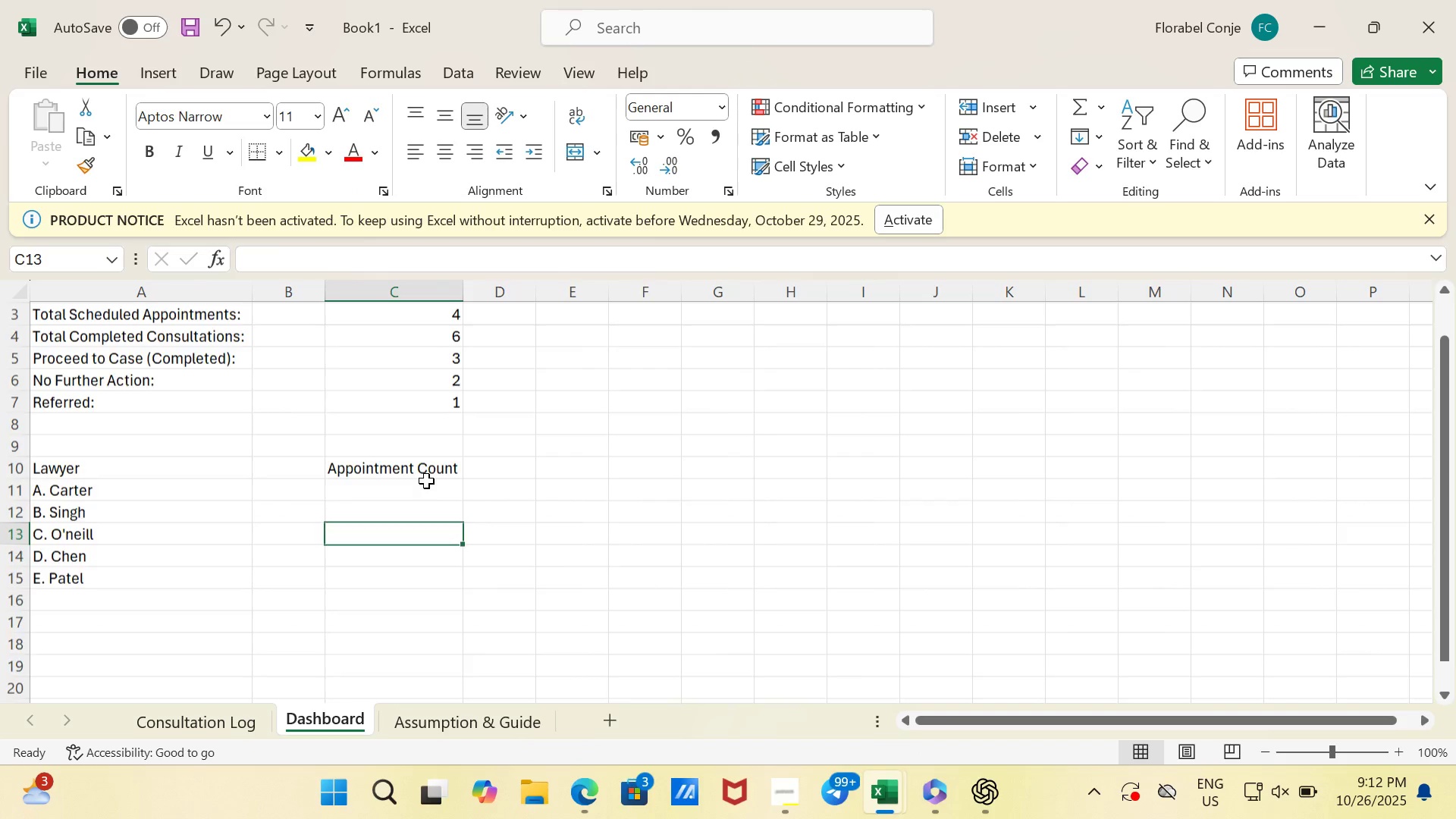 
scroll: coordinate [426, 481], scroll_direction: up, amount: 4.0
 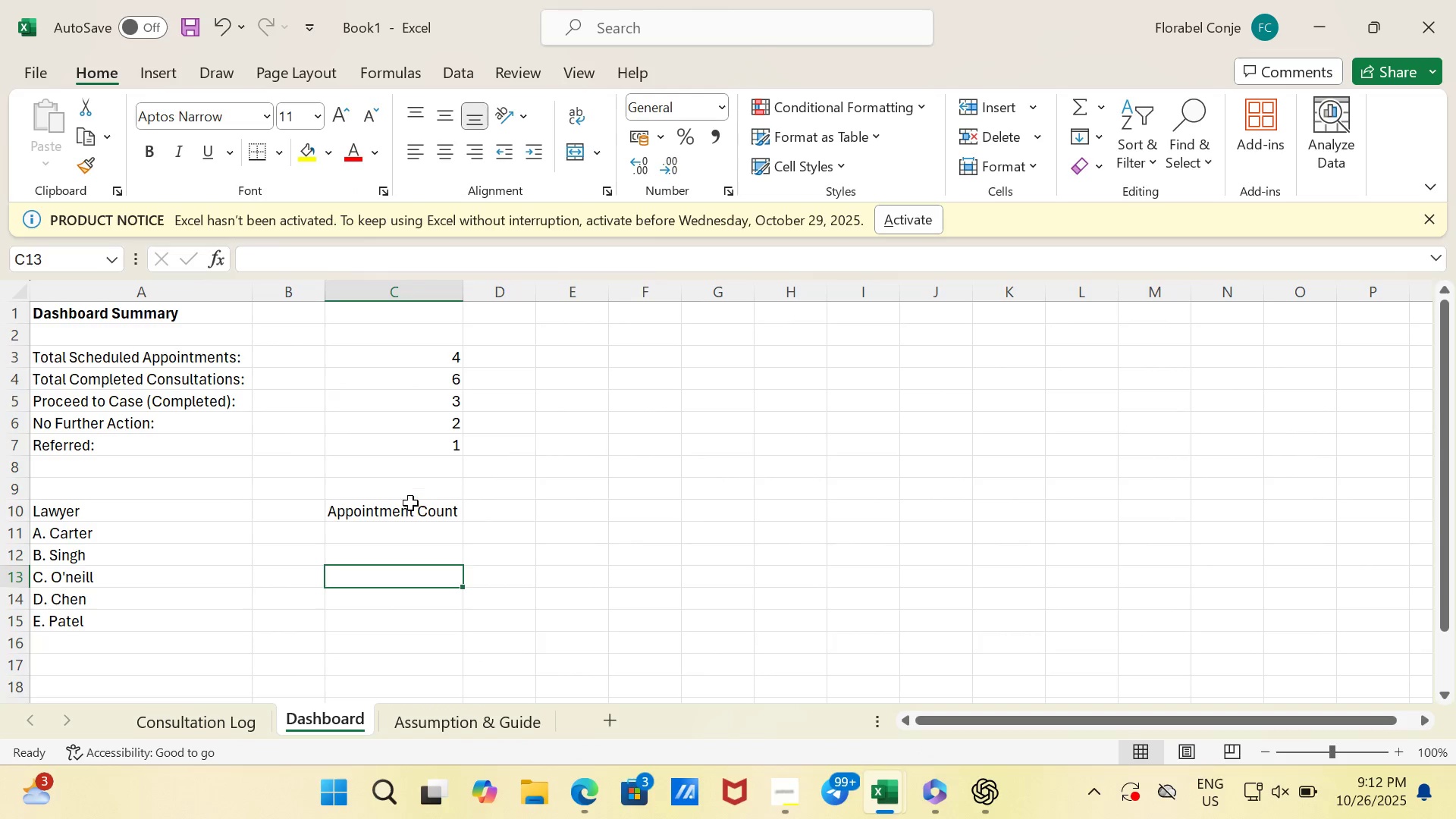 
left_click([419, 532])
 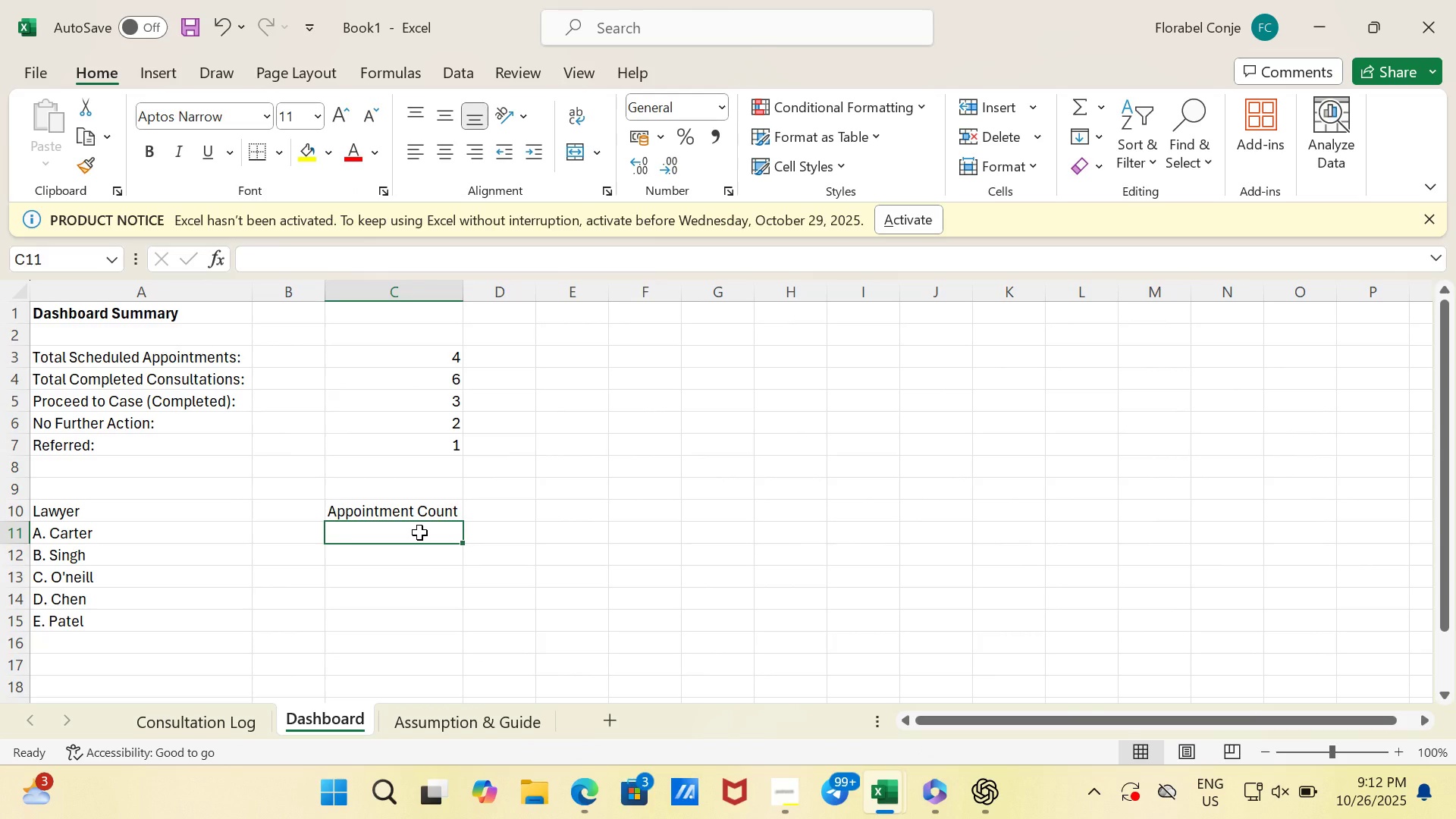 
key(3)
 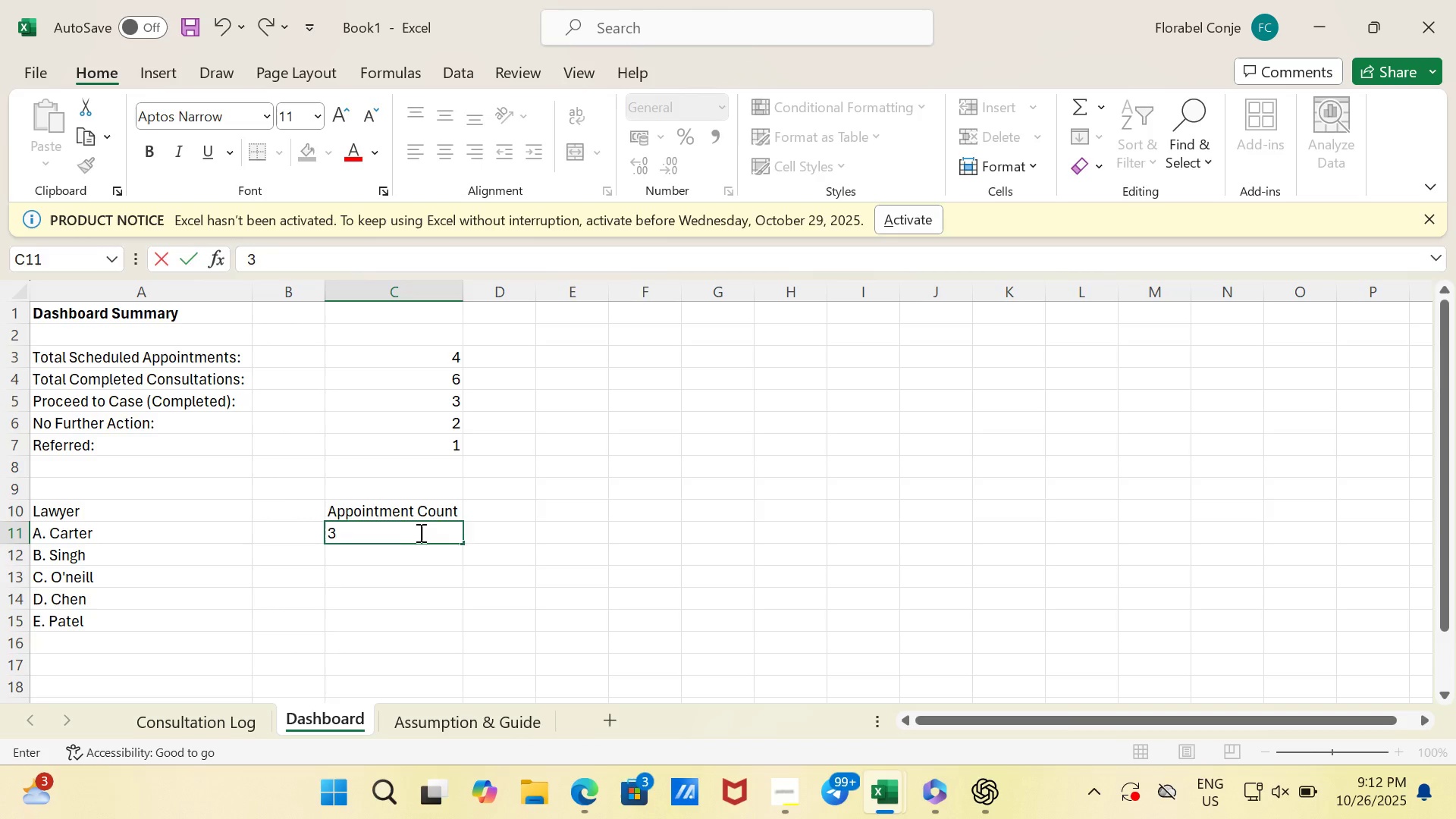 
key(Enter)
 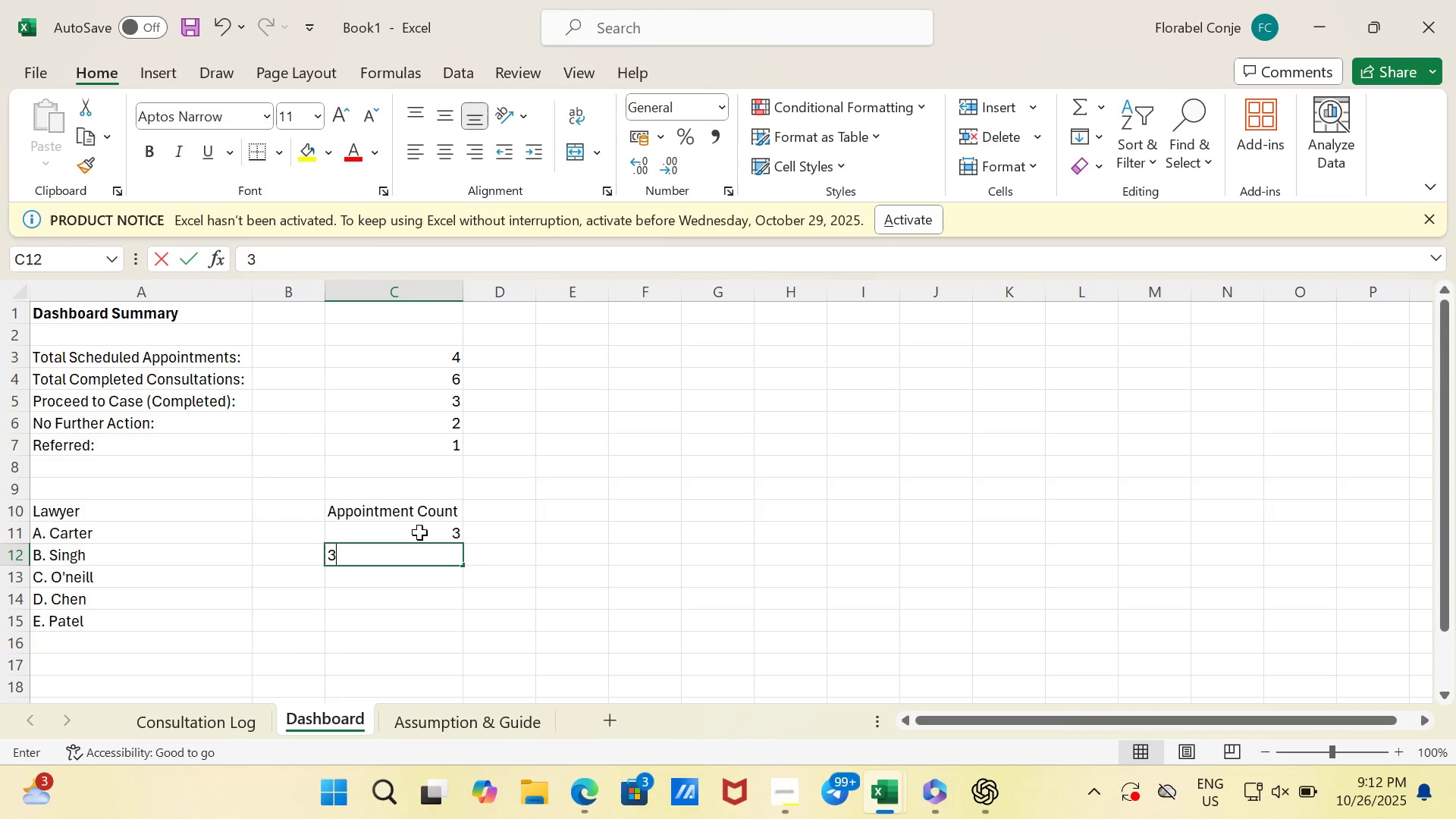 
key(3)
 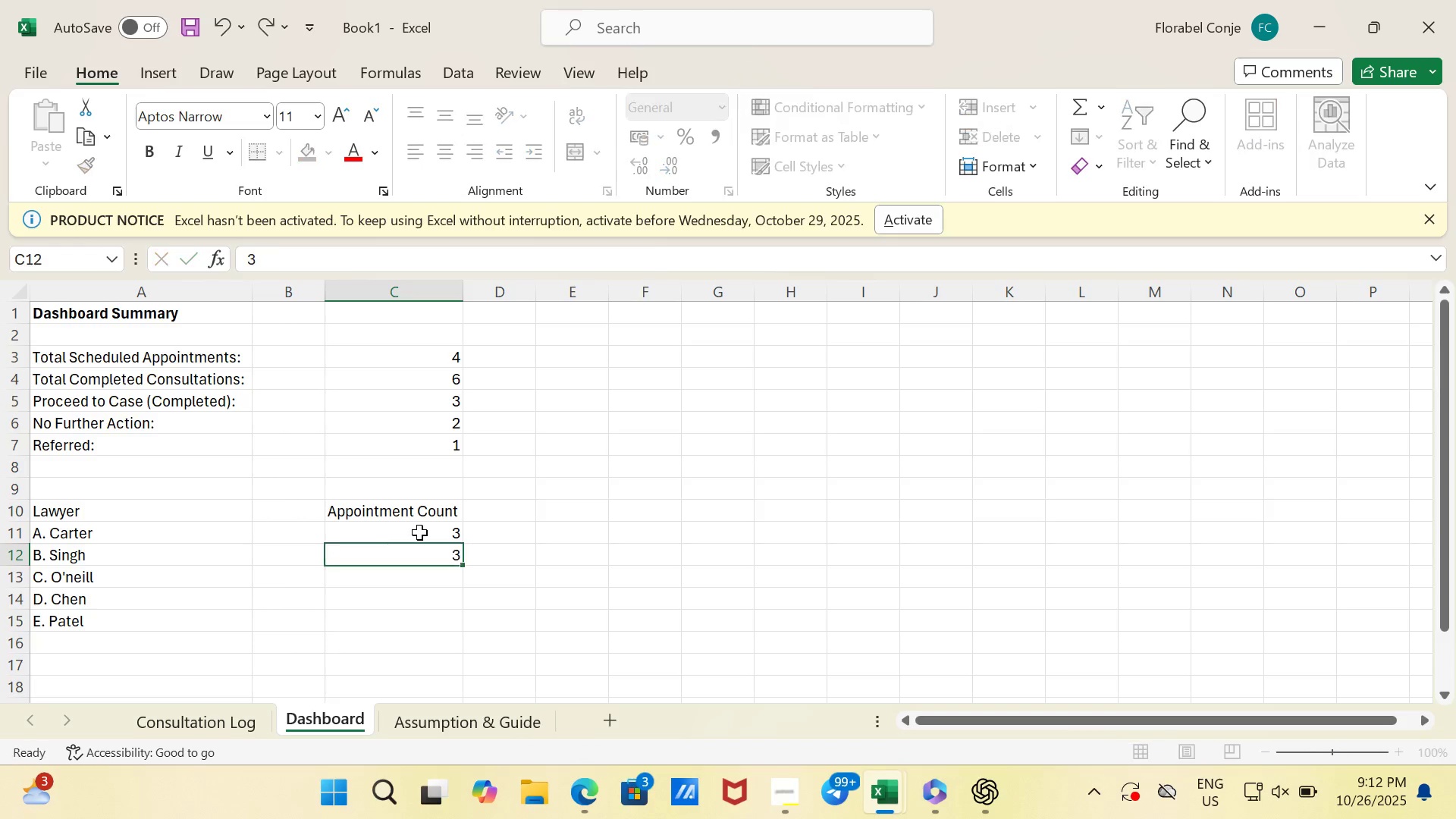 
key(Enter)
 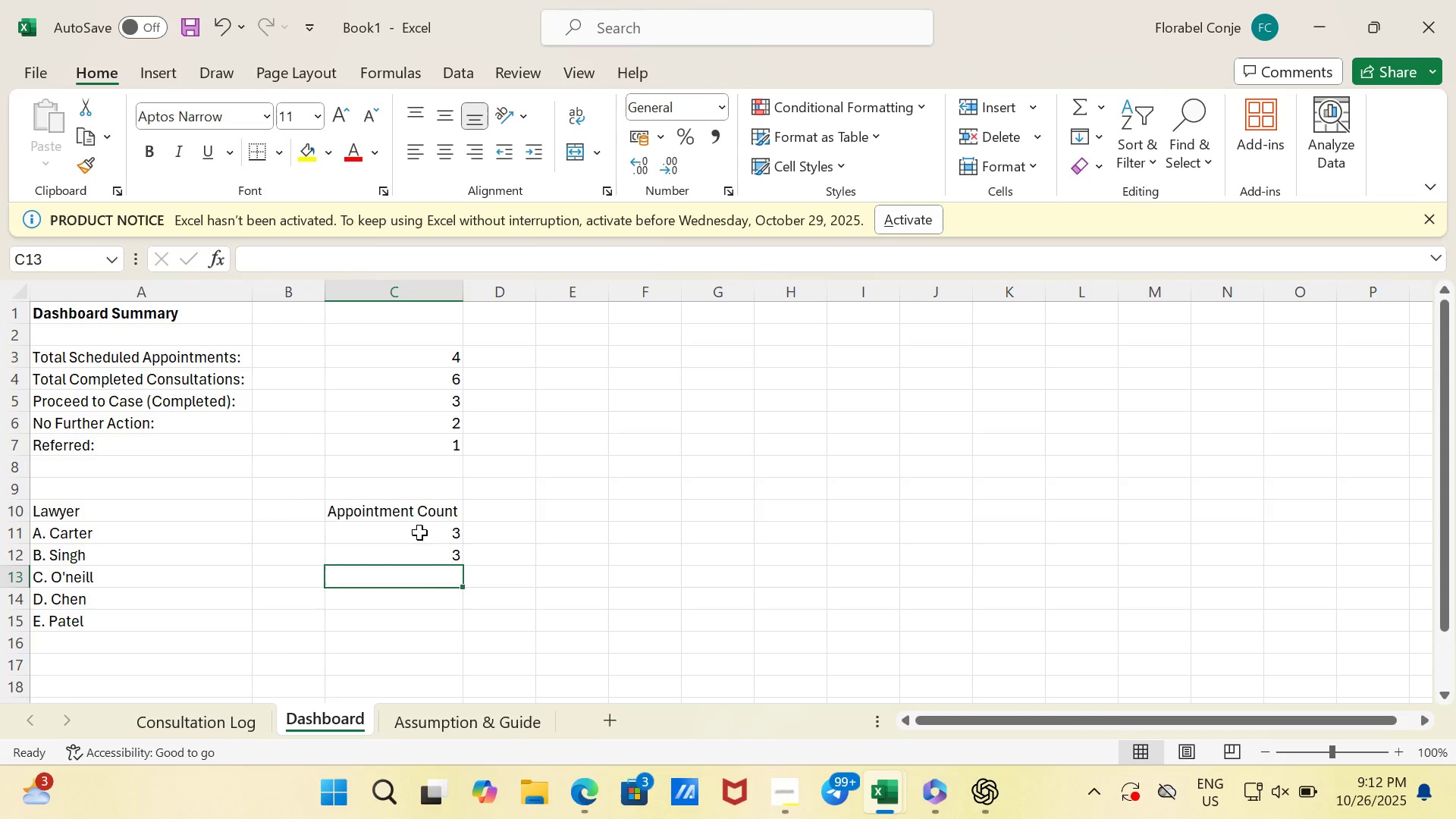 
key(2)
 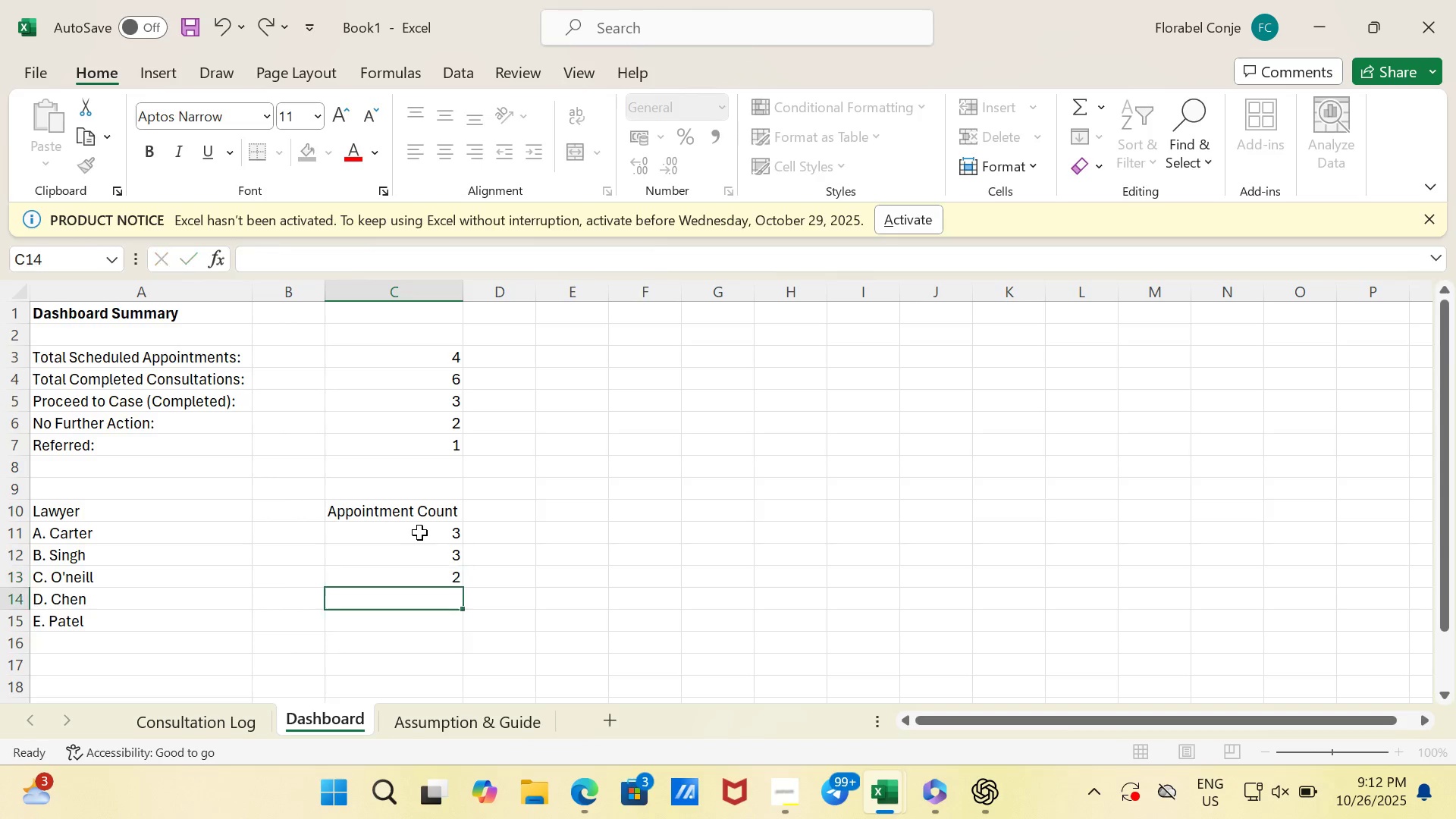 
key(Enter)
 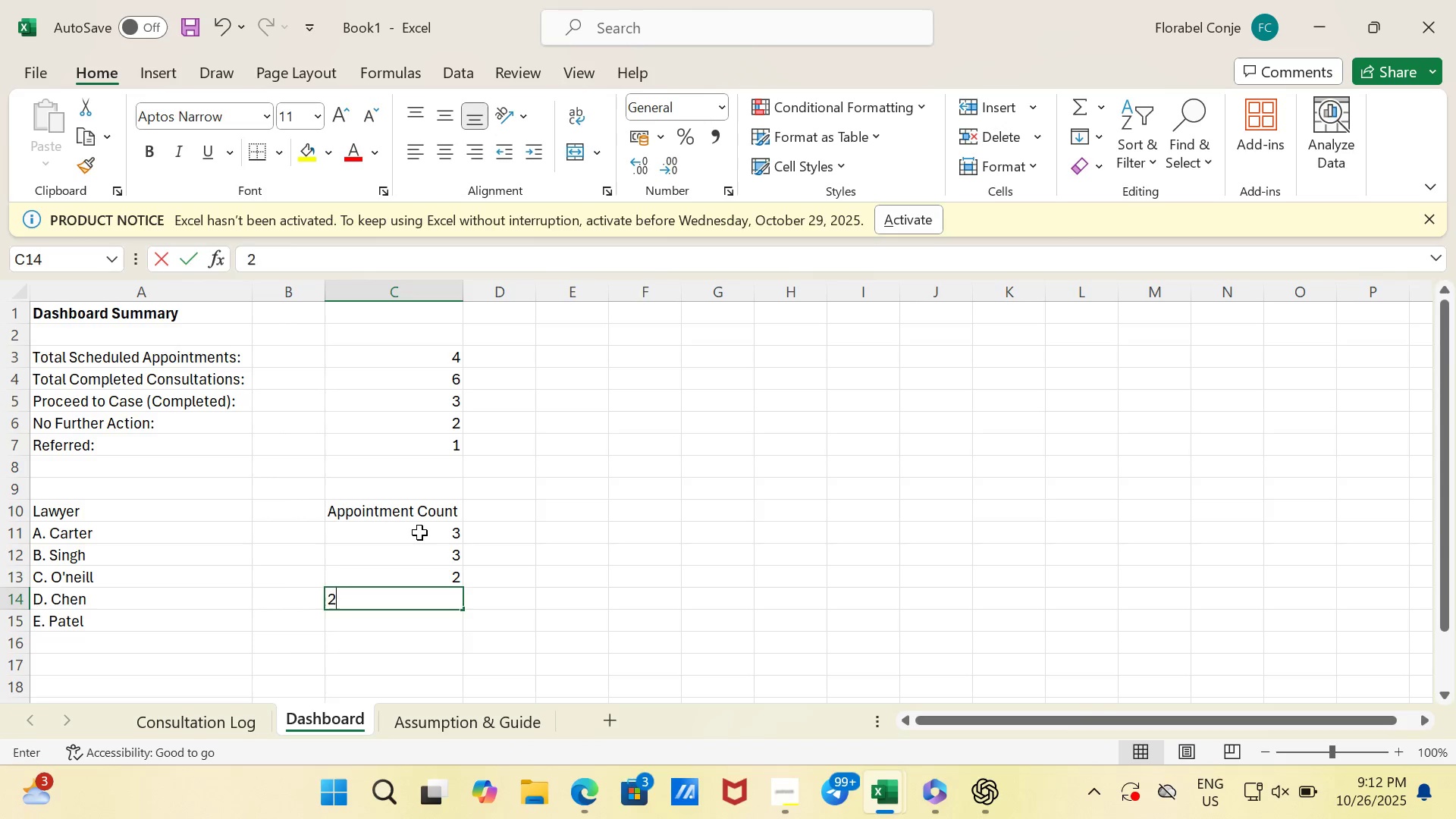 
key(2)
 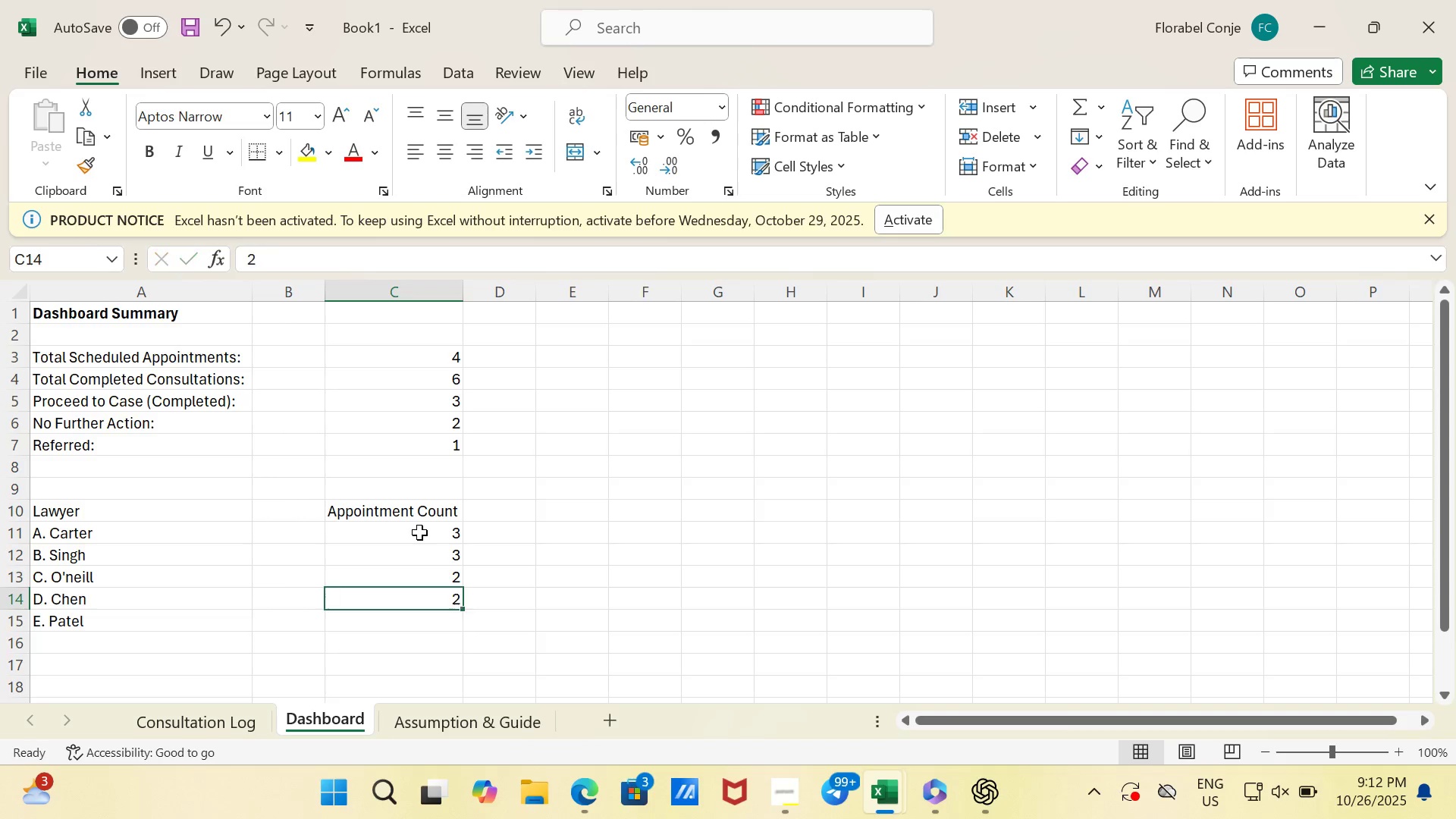 
key(Enter)
 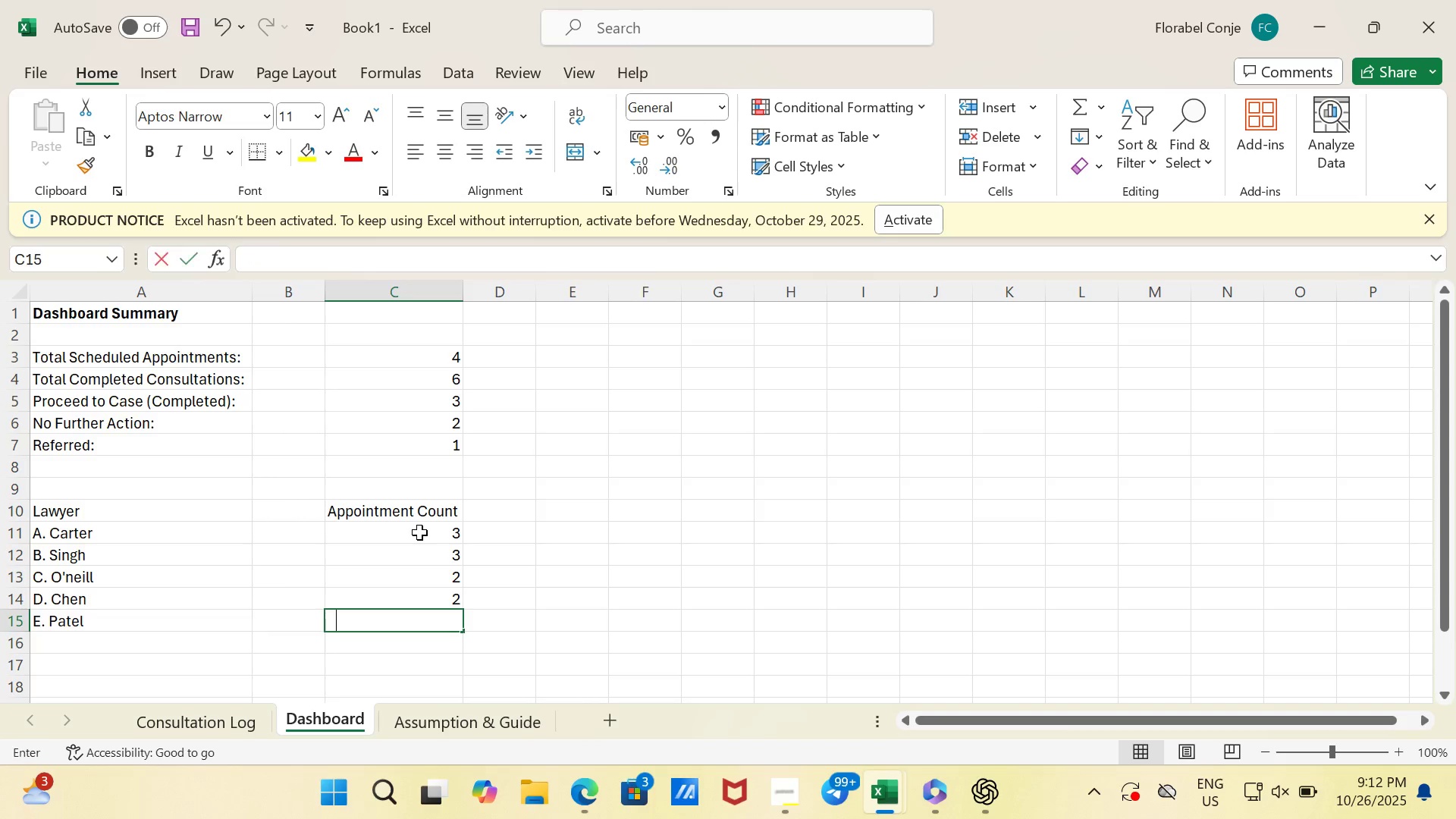 
key(2)
 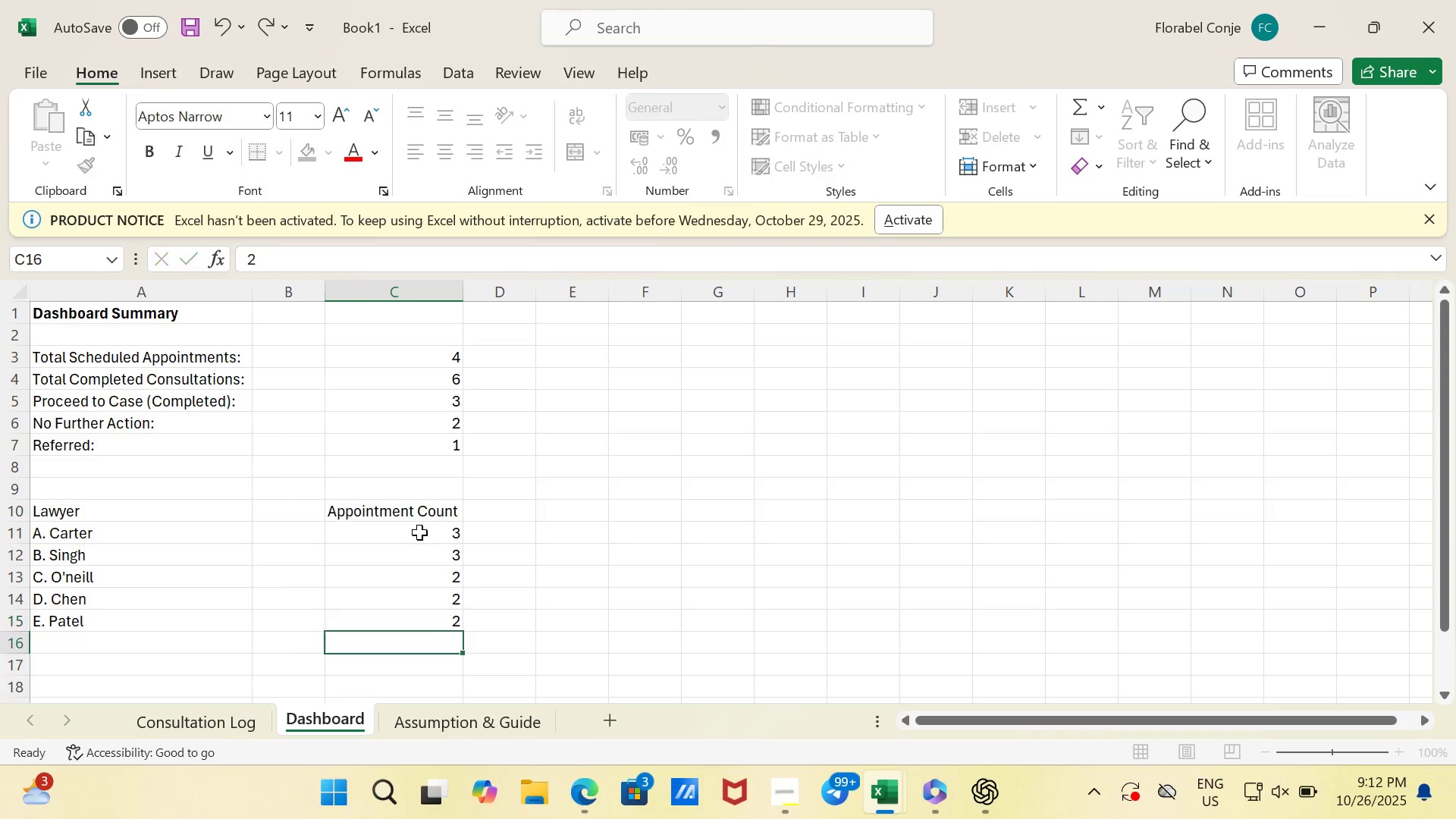 
key(Enter)
 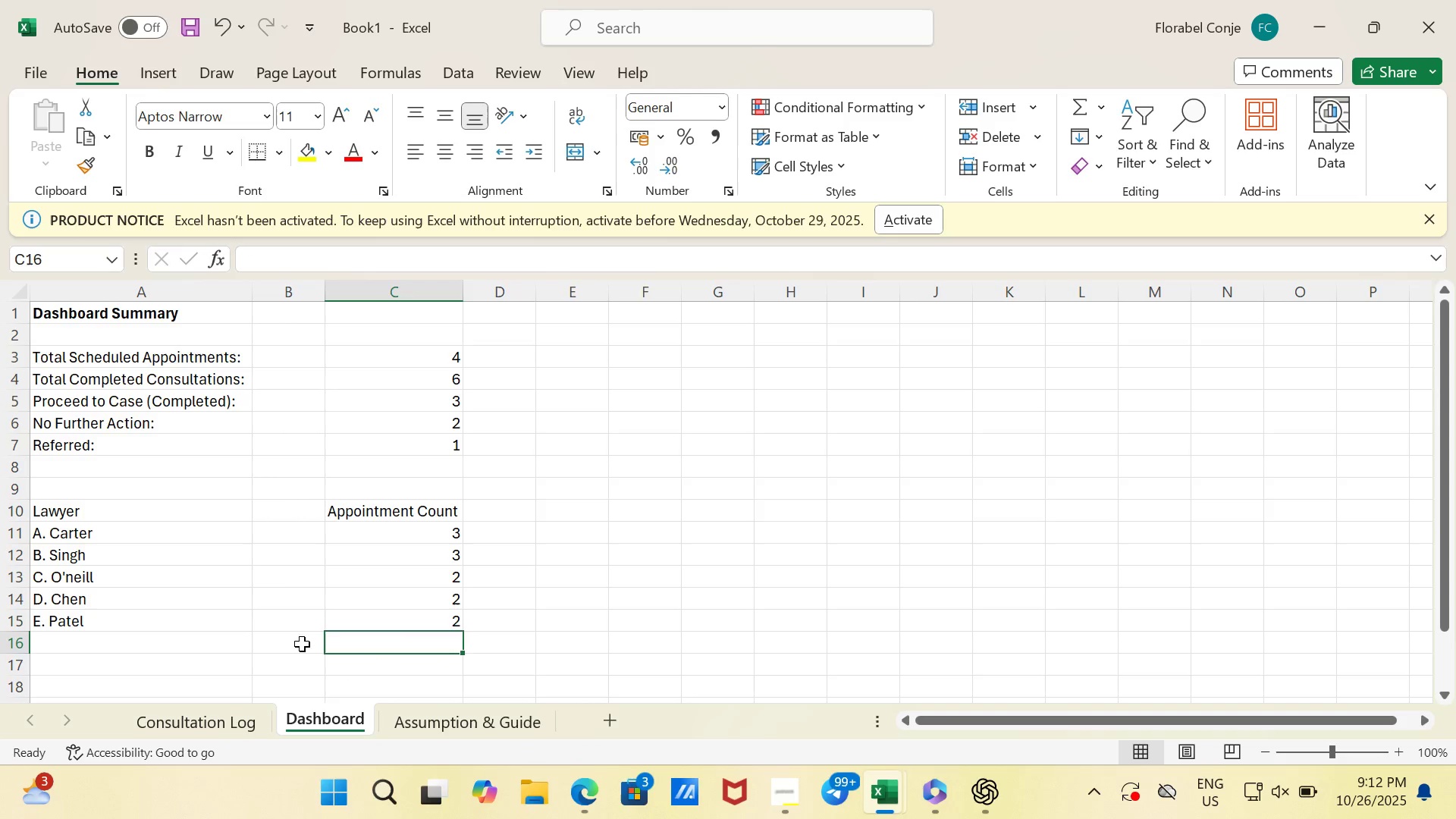 
scroll: coordinate [506, 483], scroll_direction: down, amount: 4.0
 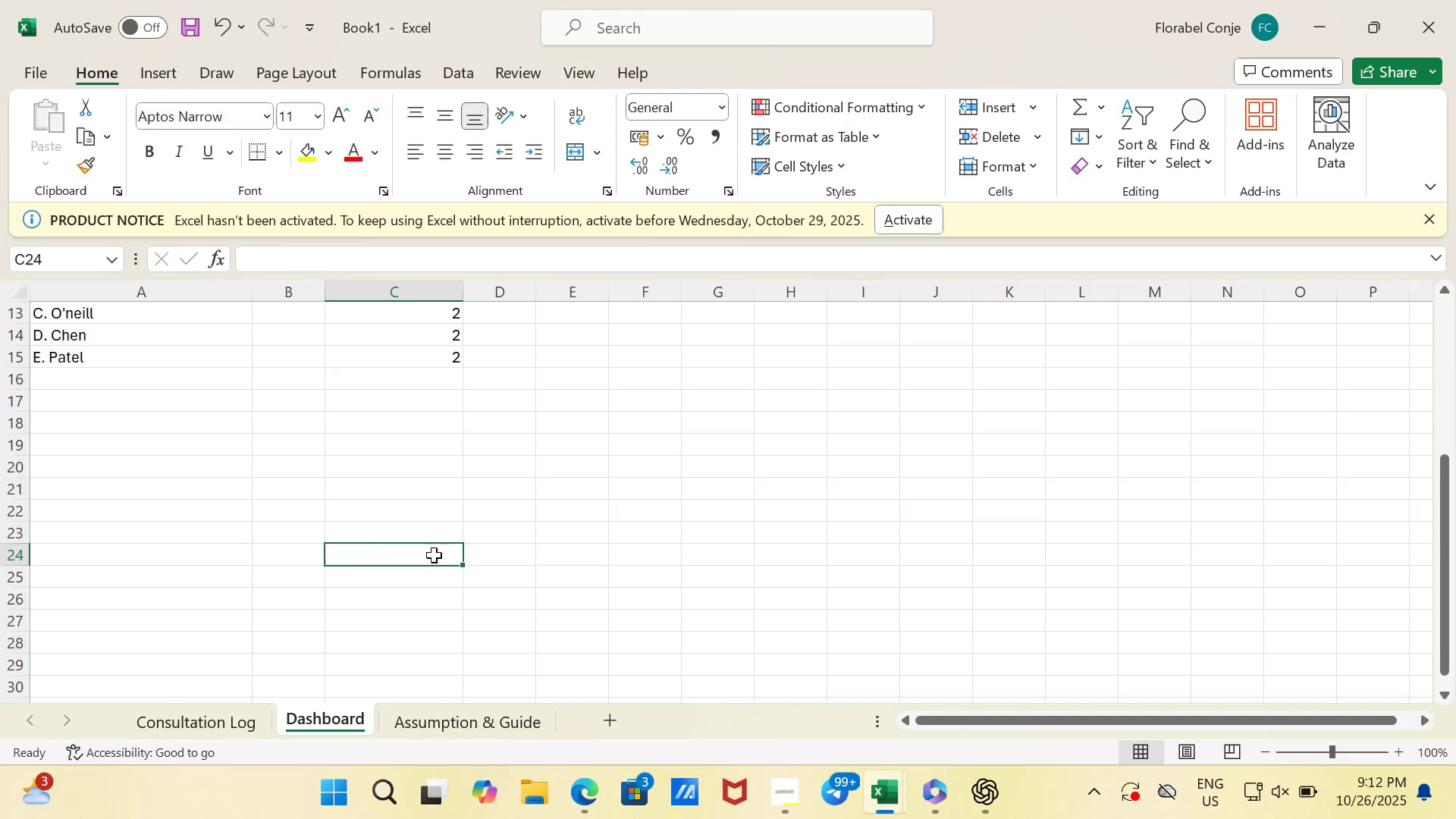 
left_click([434, 555])
 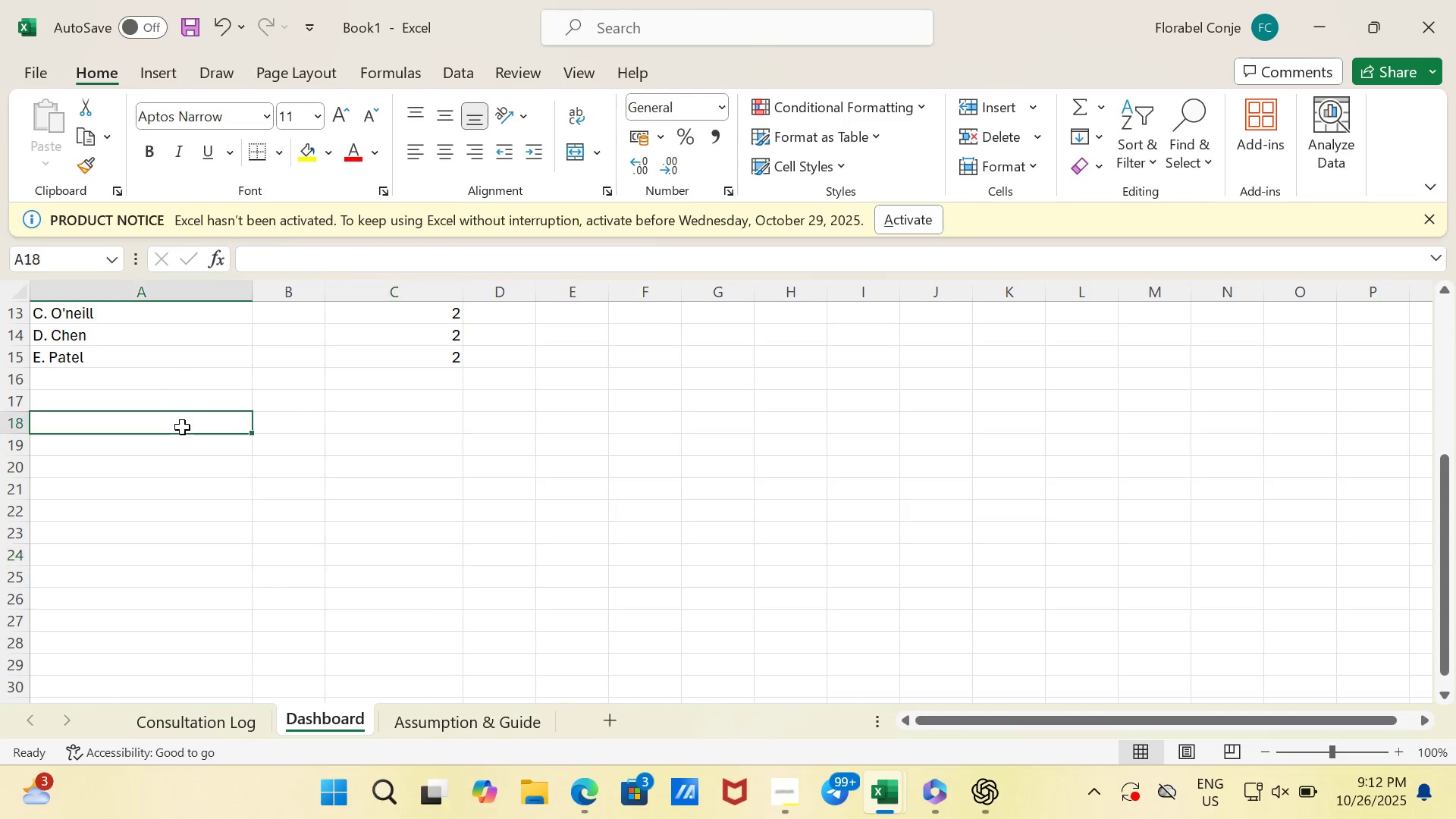 
left_click_drag(start_coordinate=[182, 427], to_coordinate=[369, 477])
 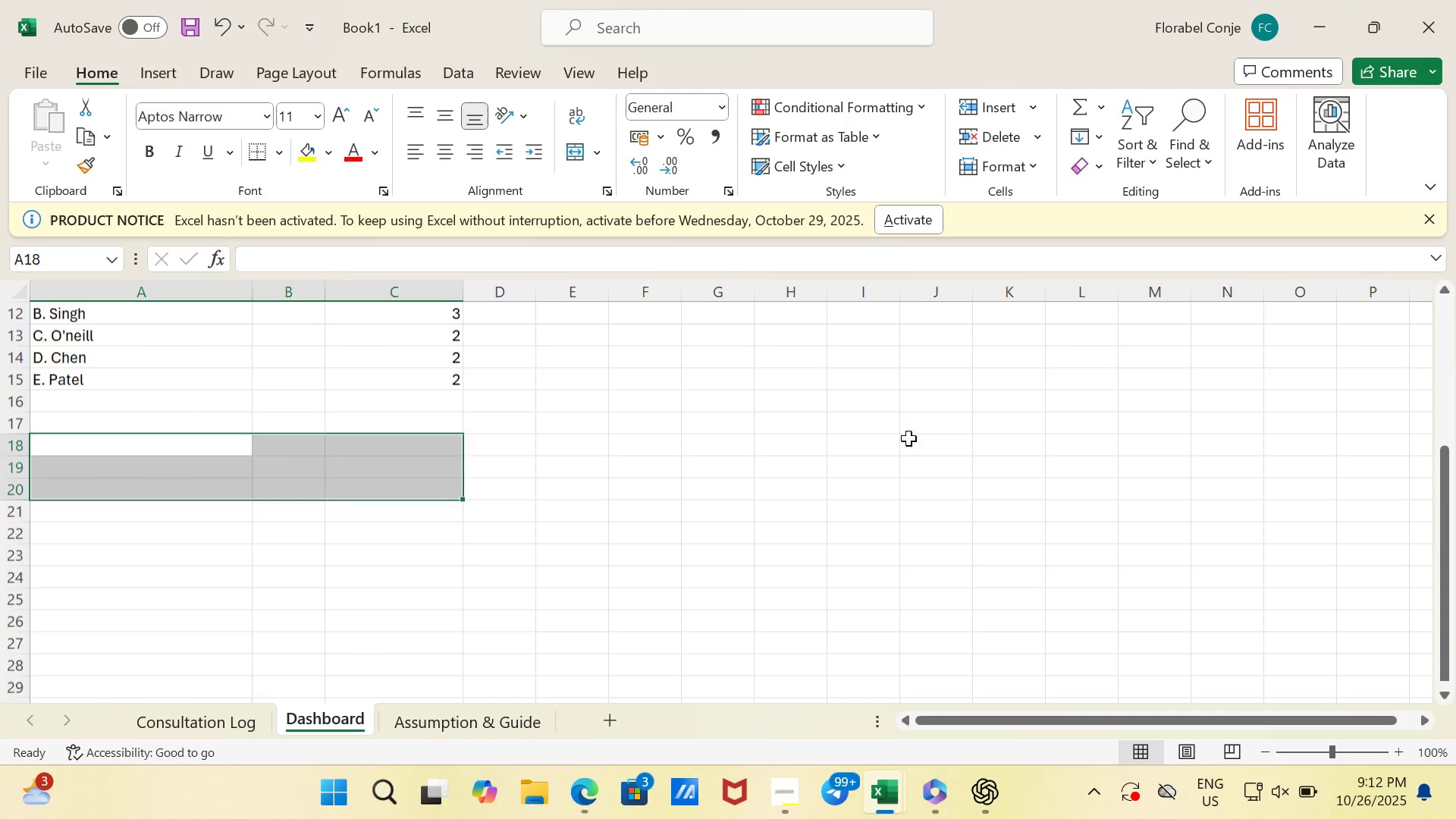 
scroll: coordinate [899, 482], scroll_direction: up, amount: 15.0
 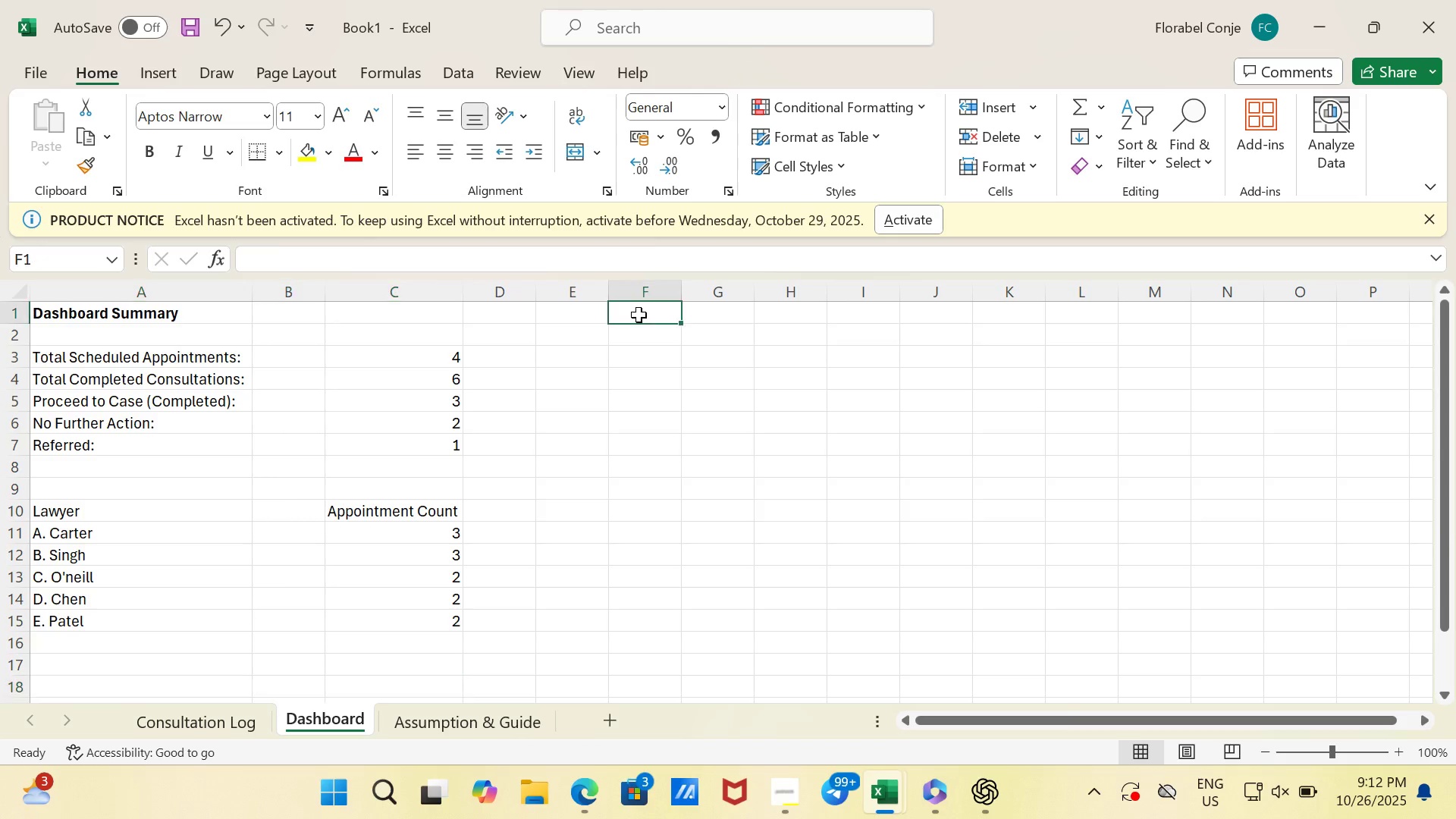 
left_click_drag(start_coordinate=[639, 315], to_coordinate=[809, 468])
 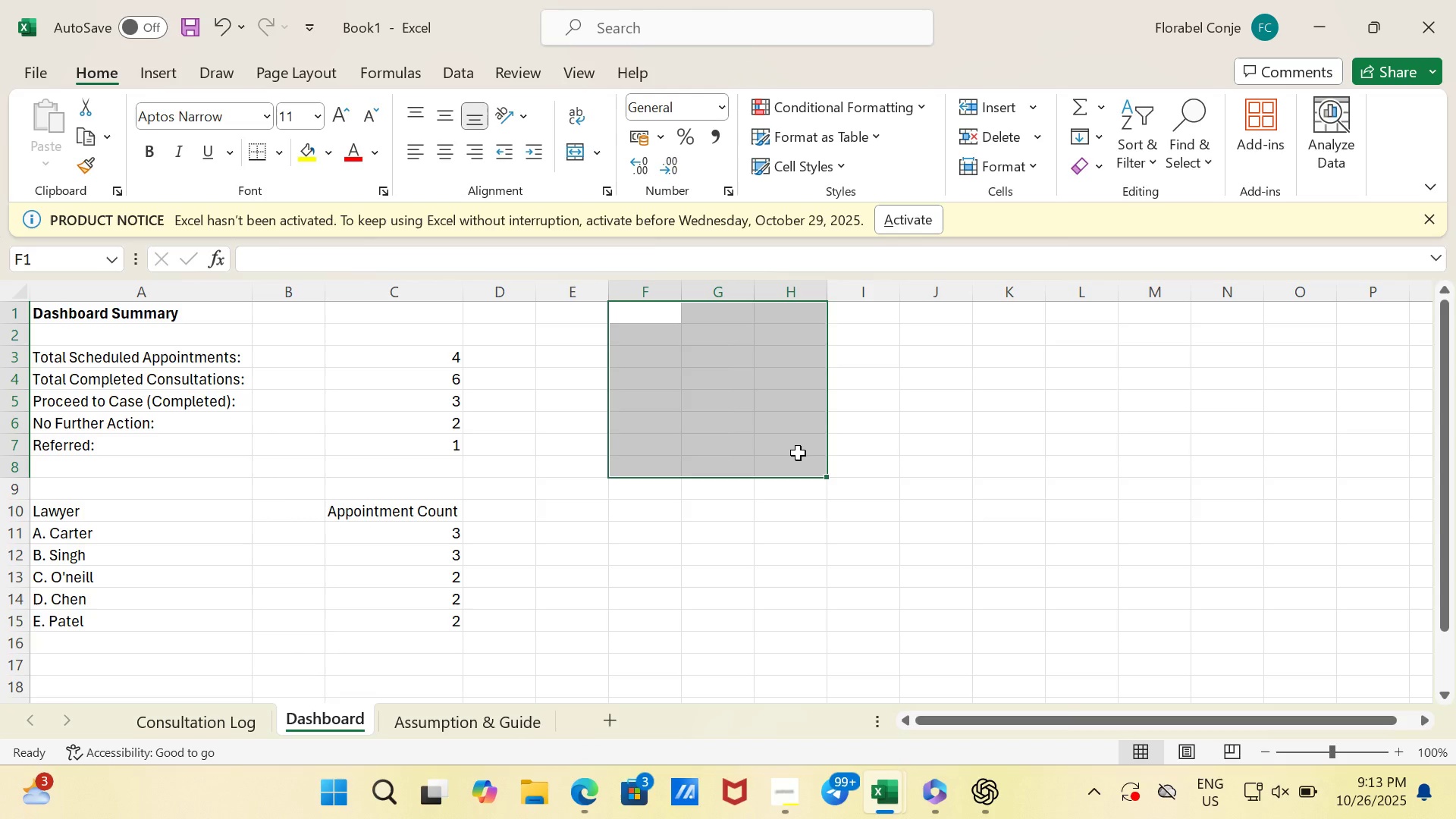 
wait(14.94)
 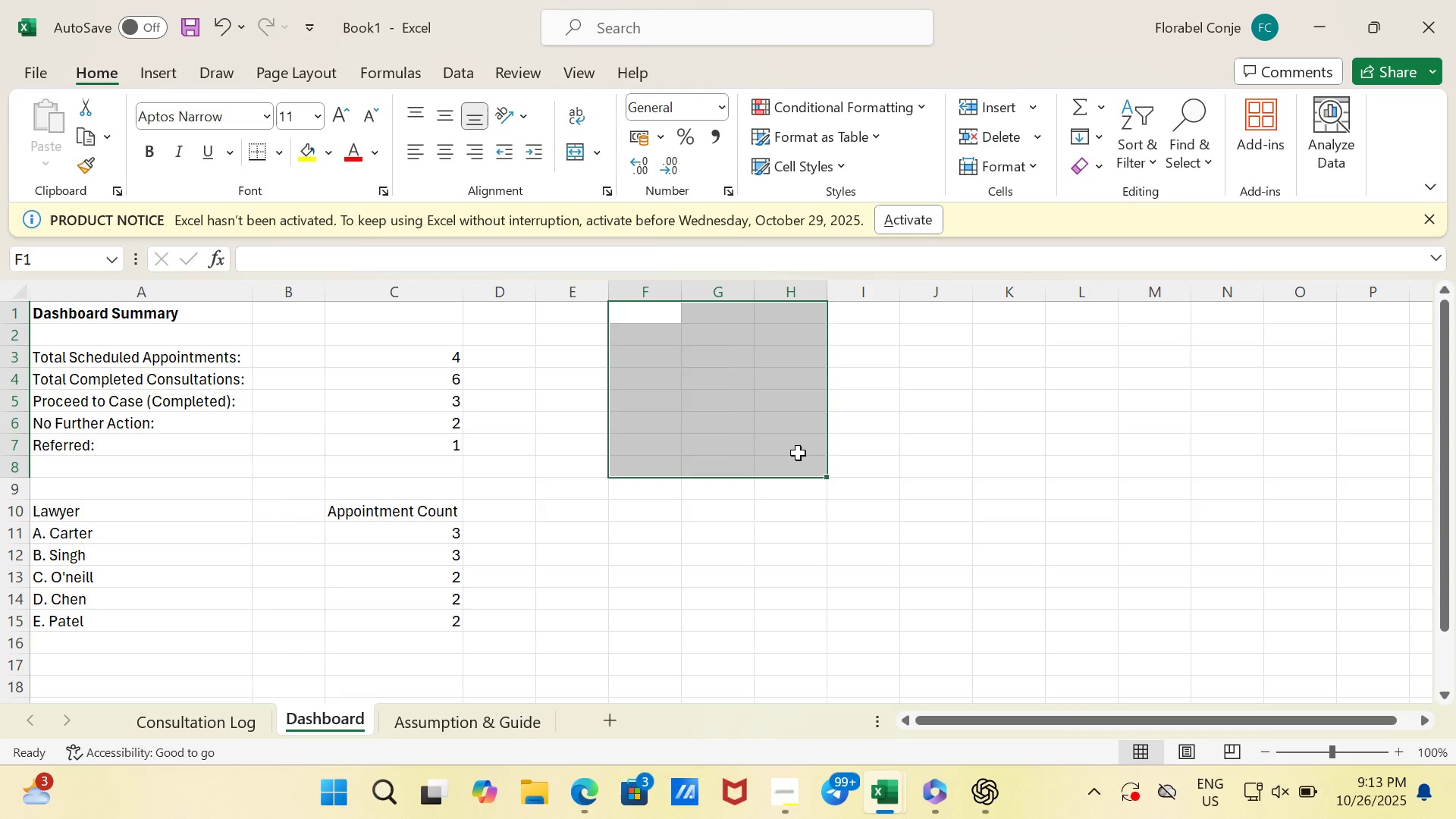 
scroll: coordinate [572, 532], scroll_direction: down, amount: 2.0
 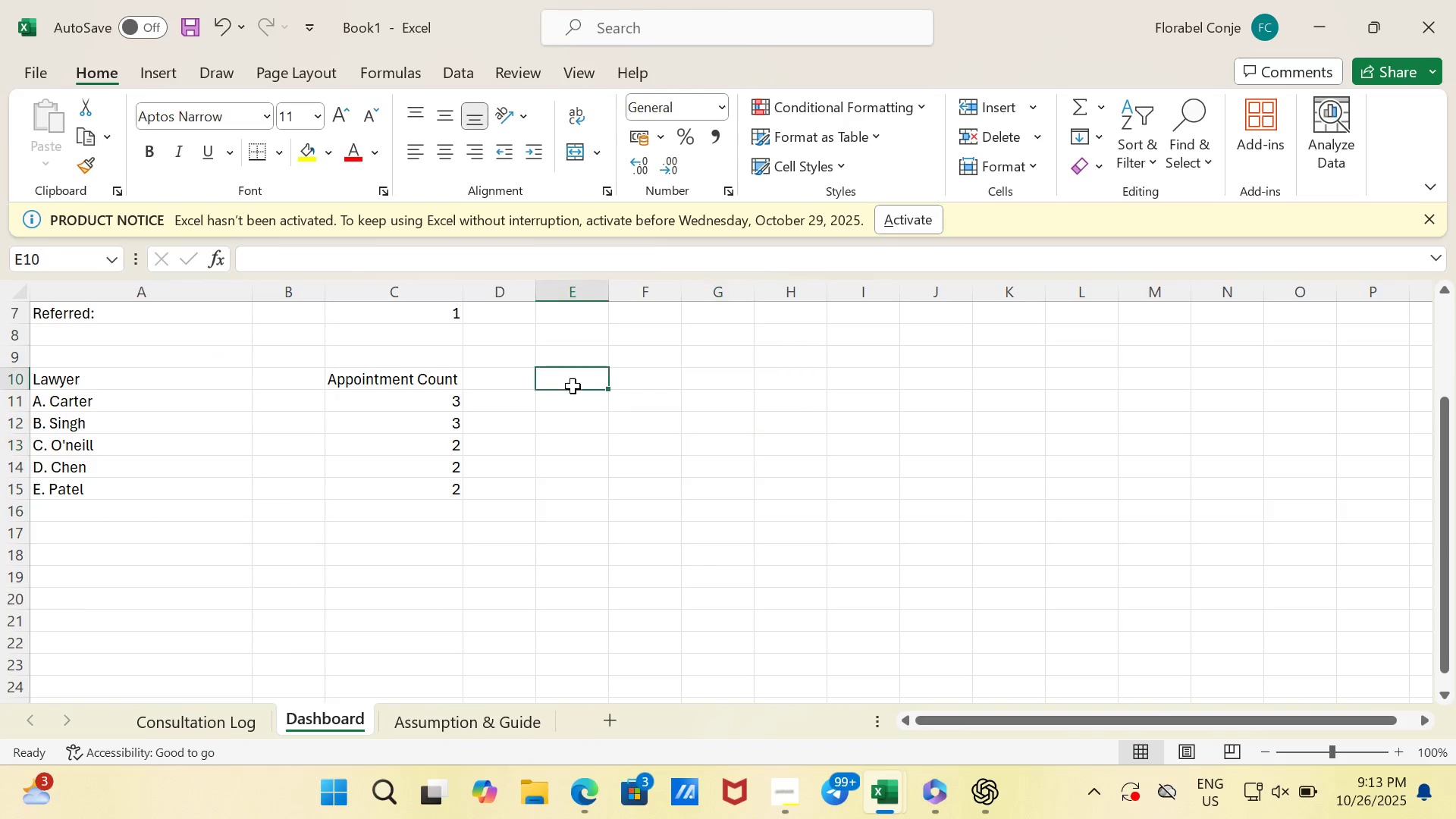 
left_click_drag(start_coordinate=[573, 386], to_coordinate=[929, 522])
 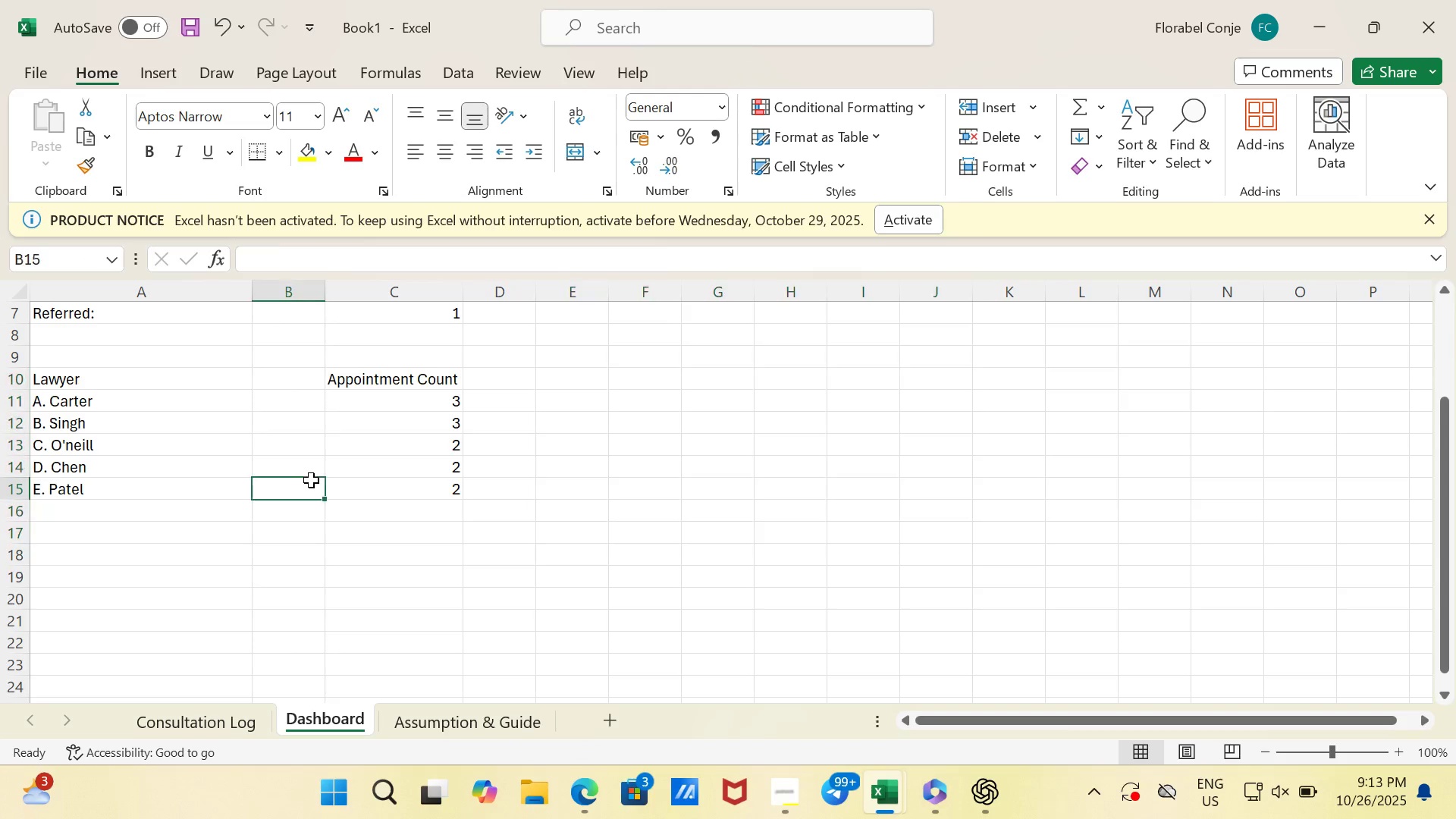 
left_click([311, 480])
 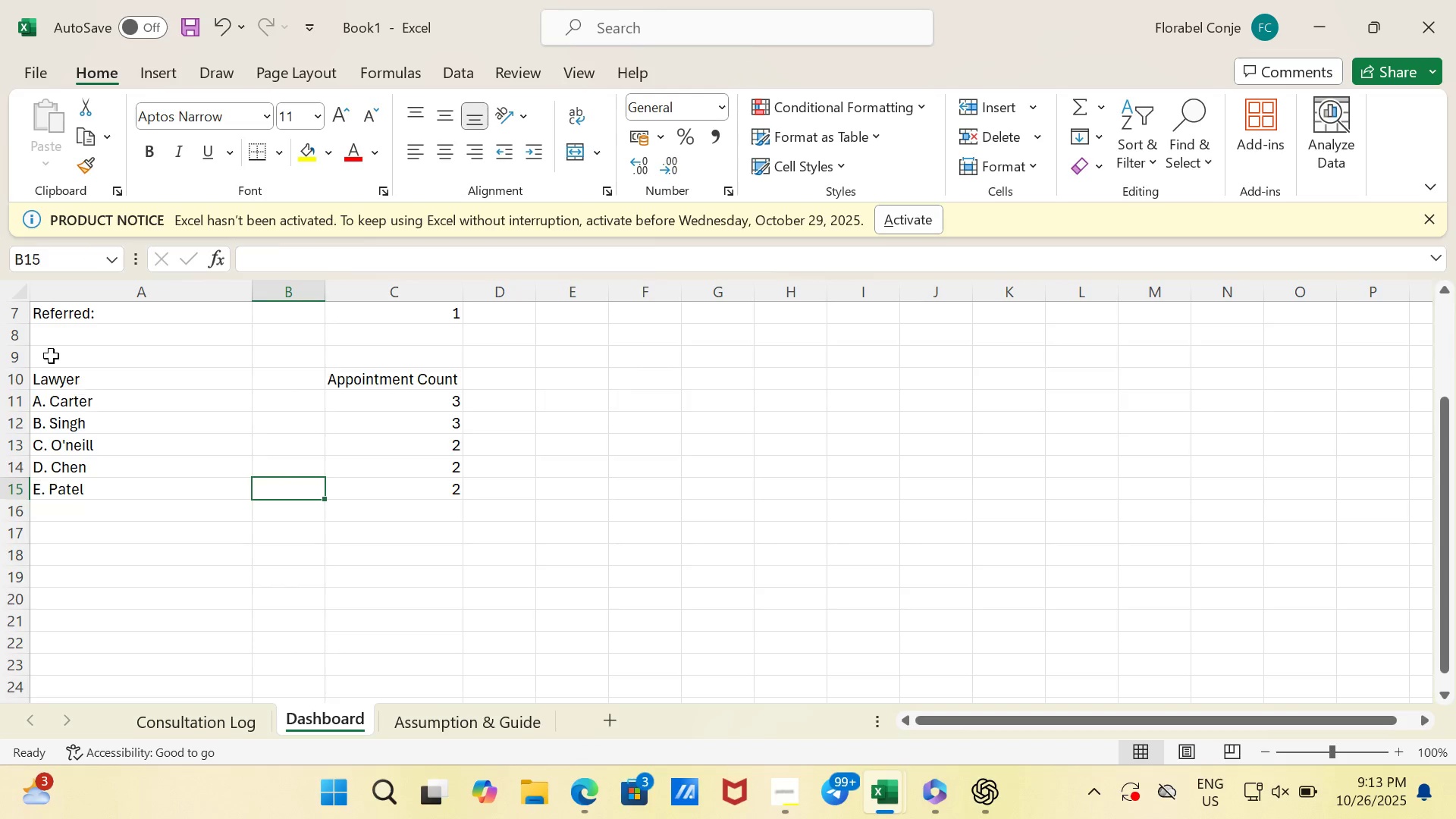 
left_click_drag(start_coordinate=[49, 380], to_coordinate=[389, 482])
 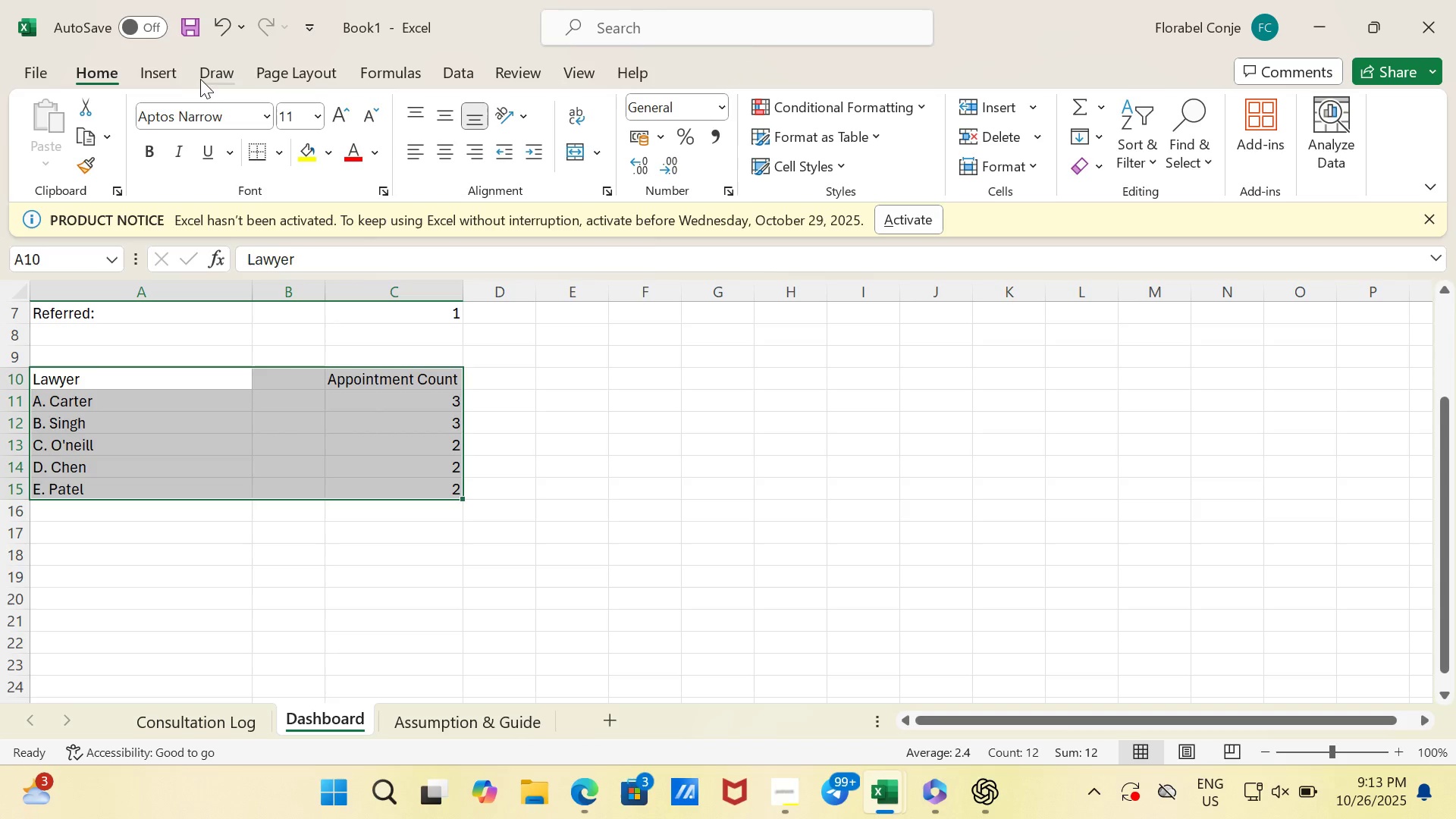 
left_click([174, 73])
 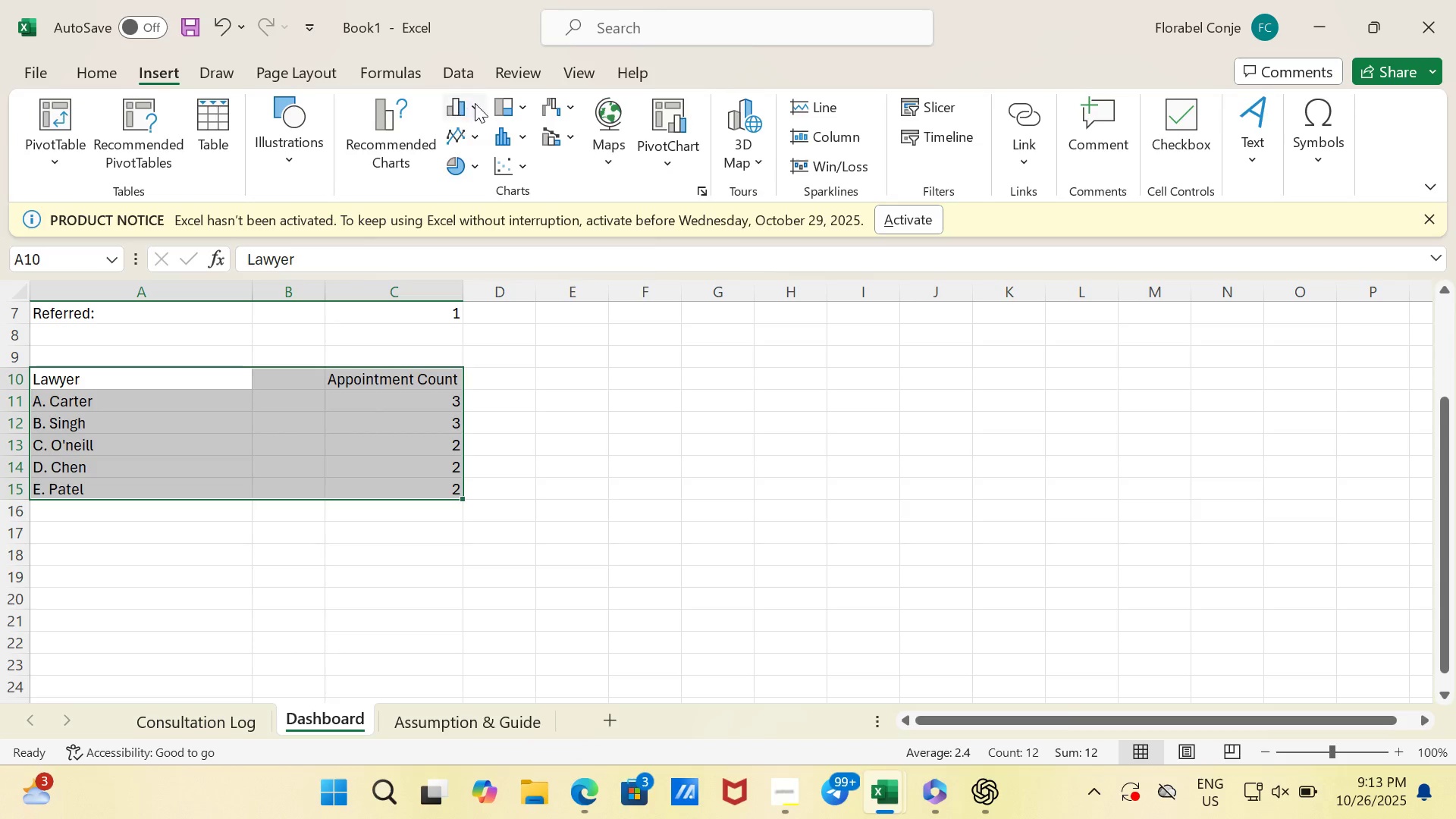 
left_click([479, 102])
 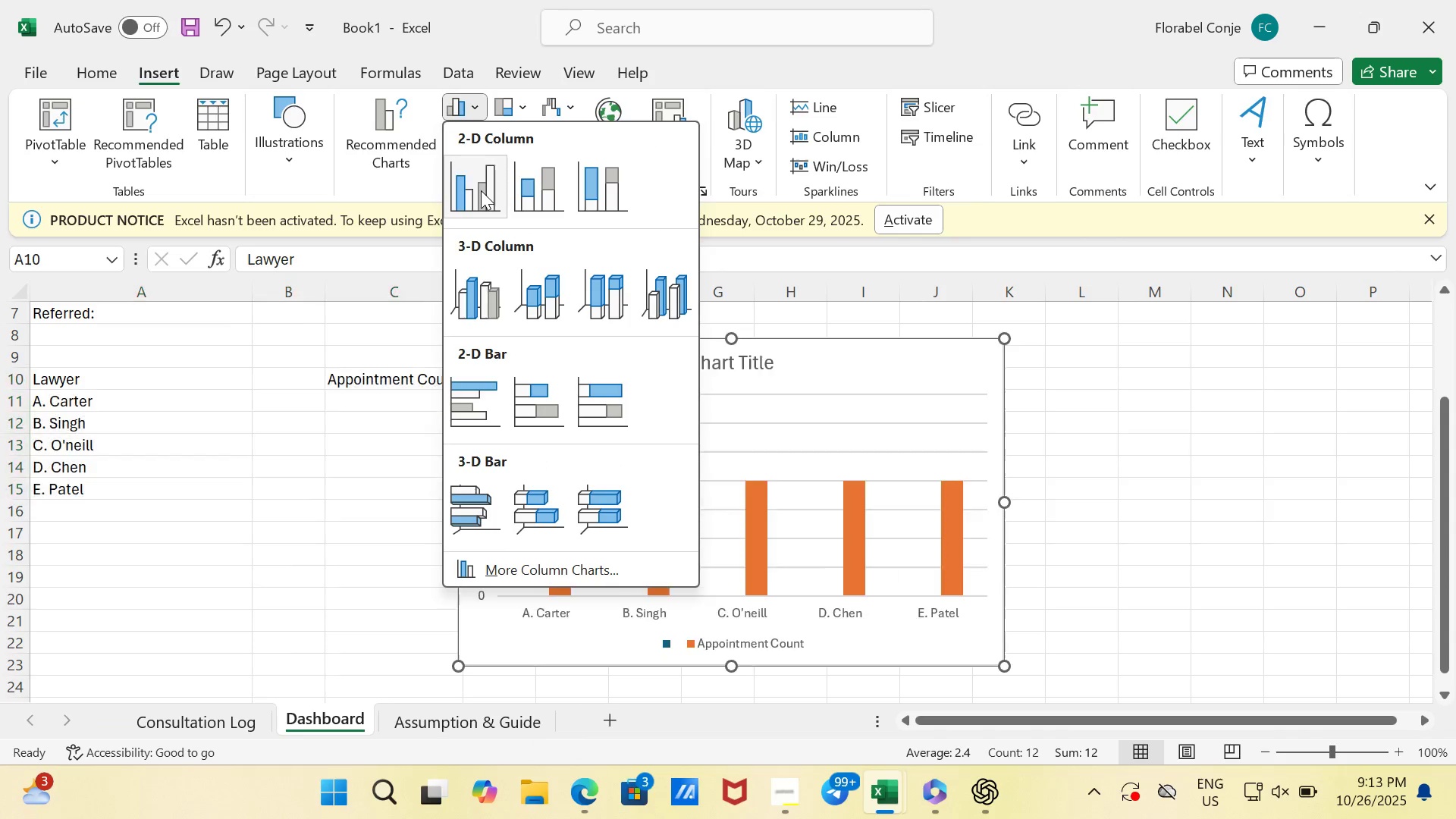 
left_click([481, 190])
 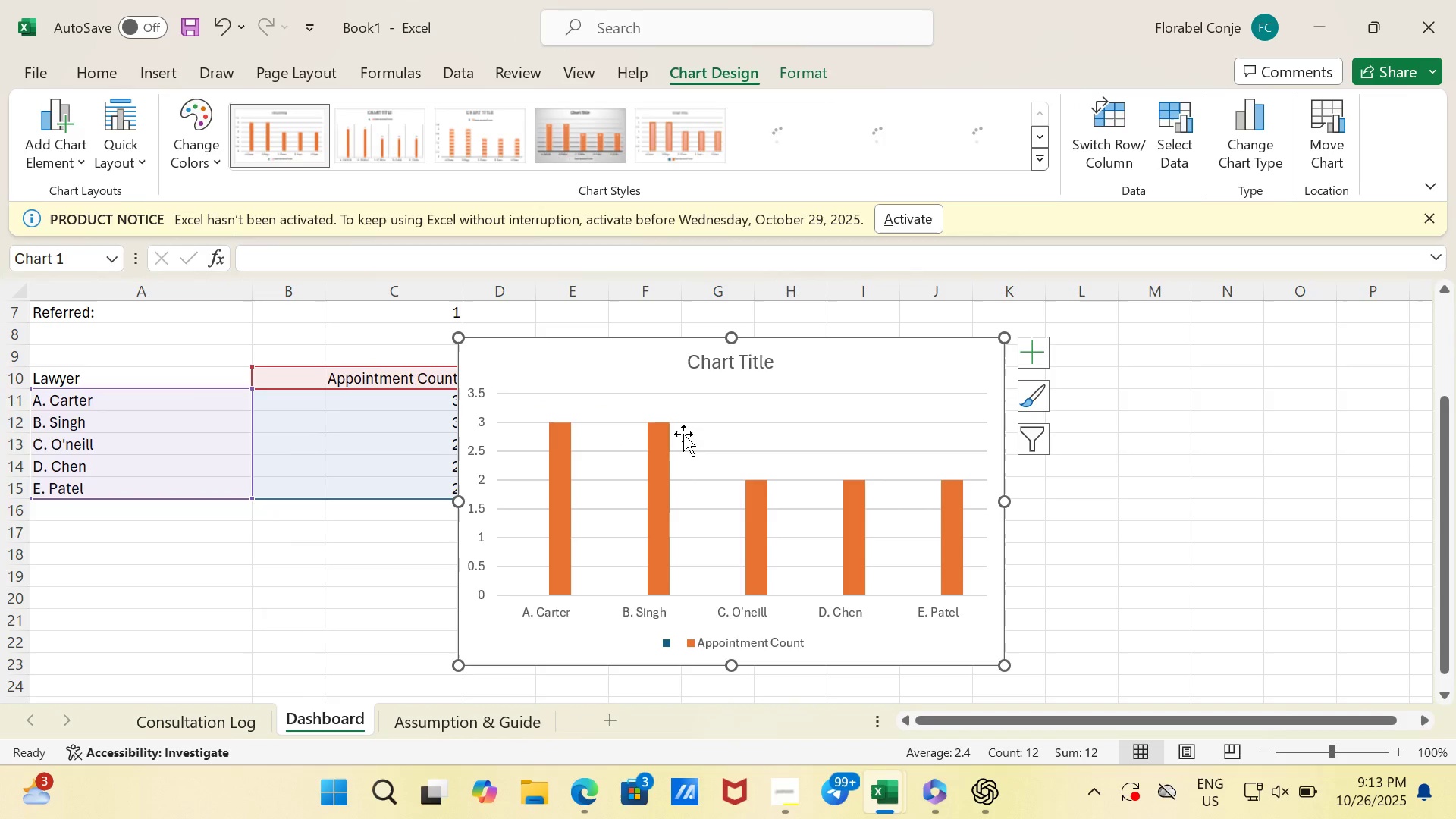 
mouse_move([689, 585])
 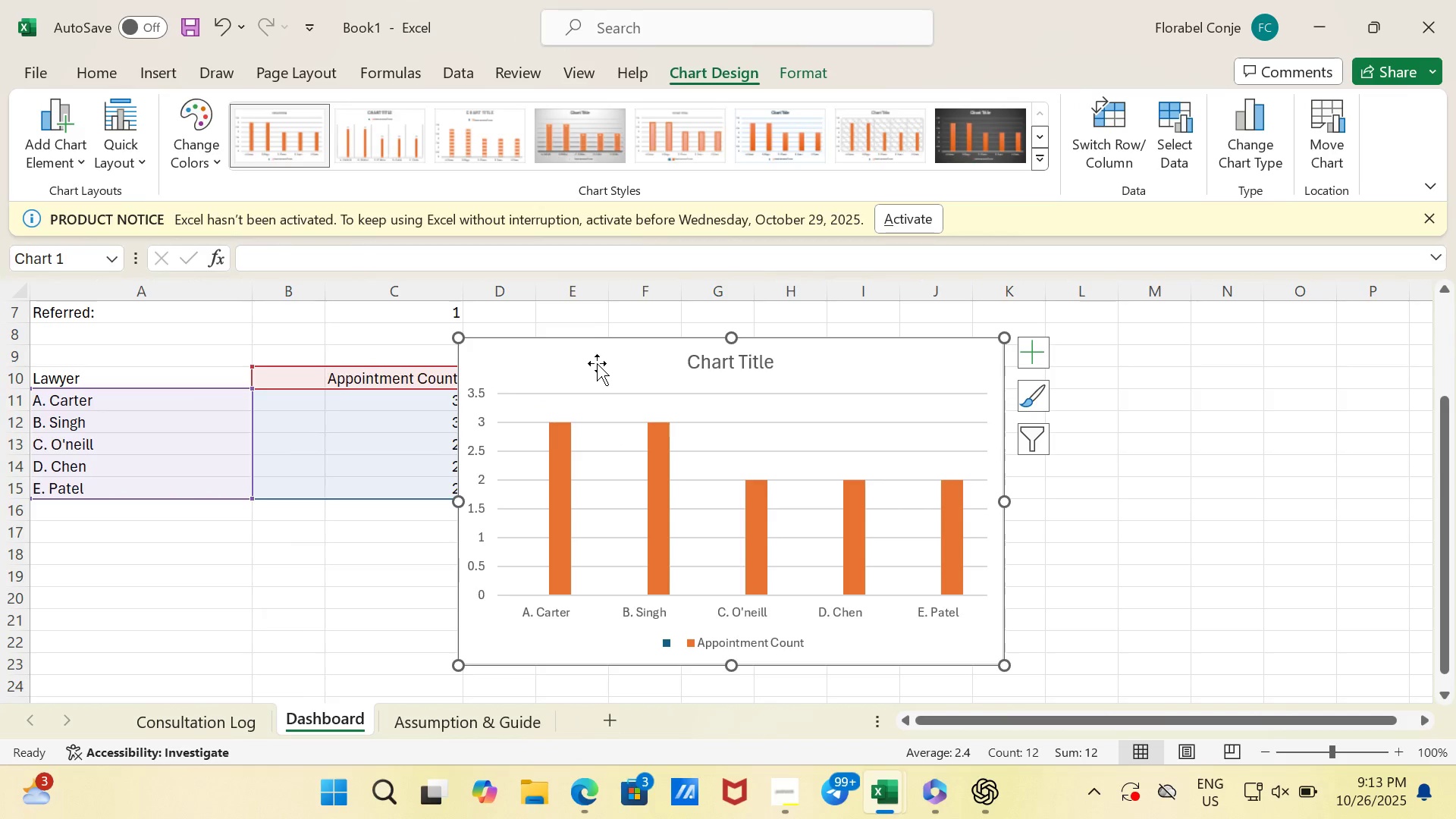 
left_click_drag(start_coordinate=[597, 363], to_coordinate=[631, 391])
 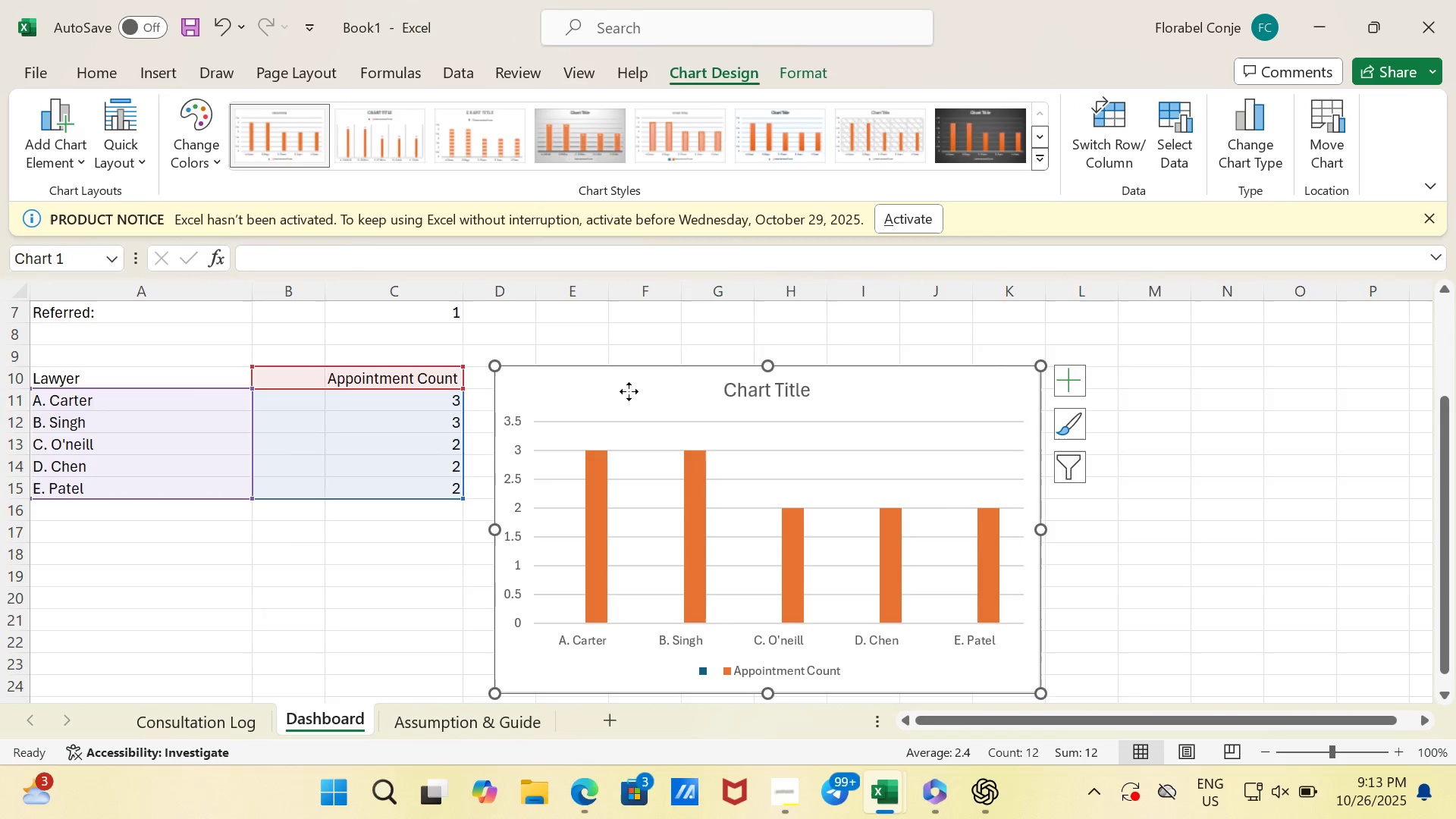 
left_click_drag(start_coordinate=[629, 391], to_coordinate=[625, 391])
 